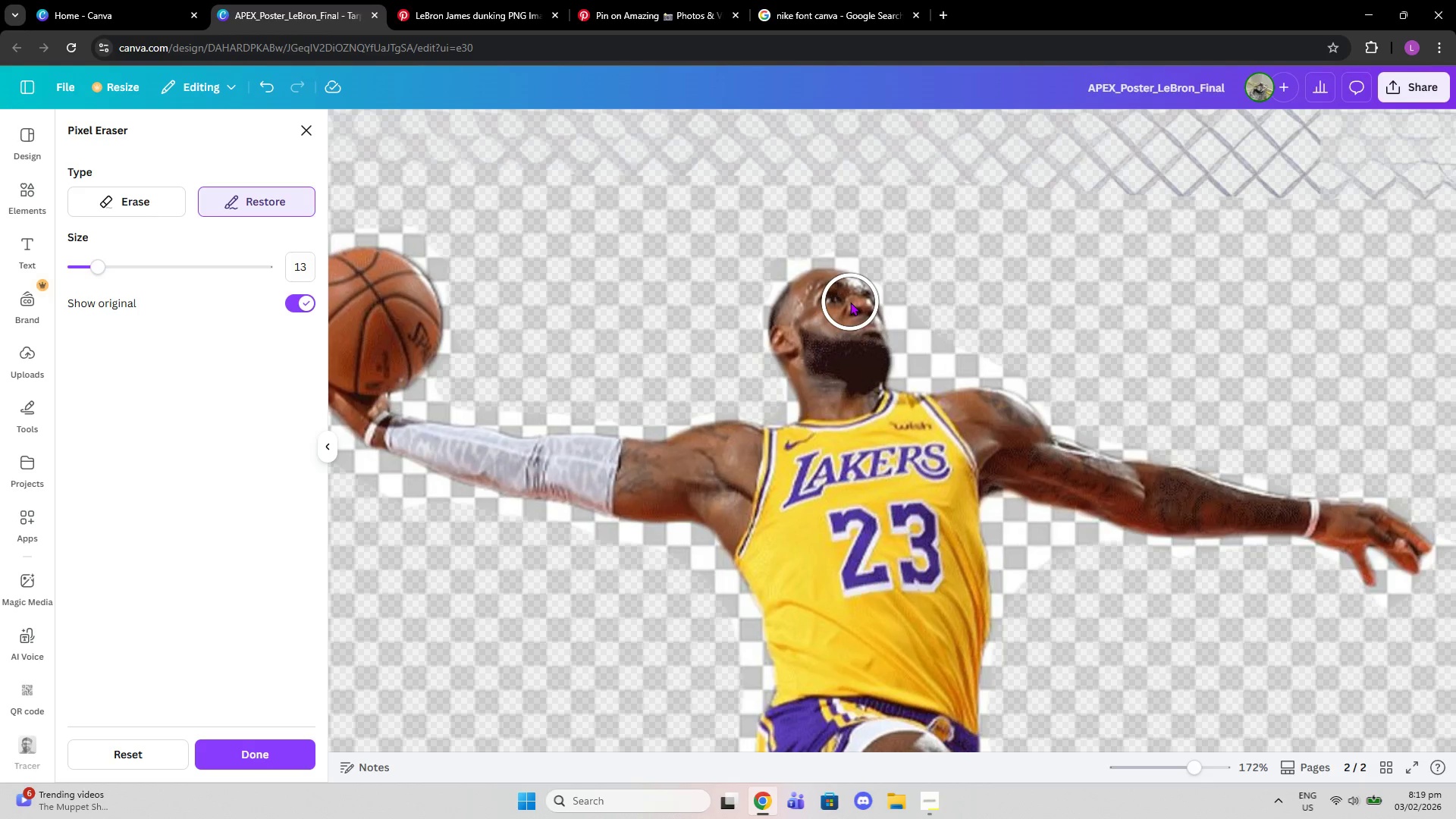 
triple_click([850, 302])
 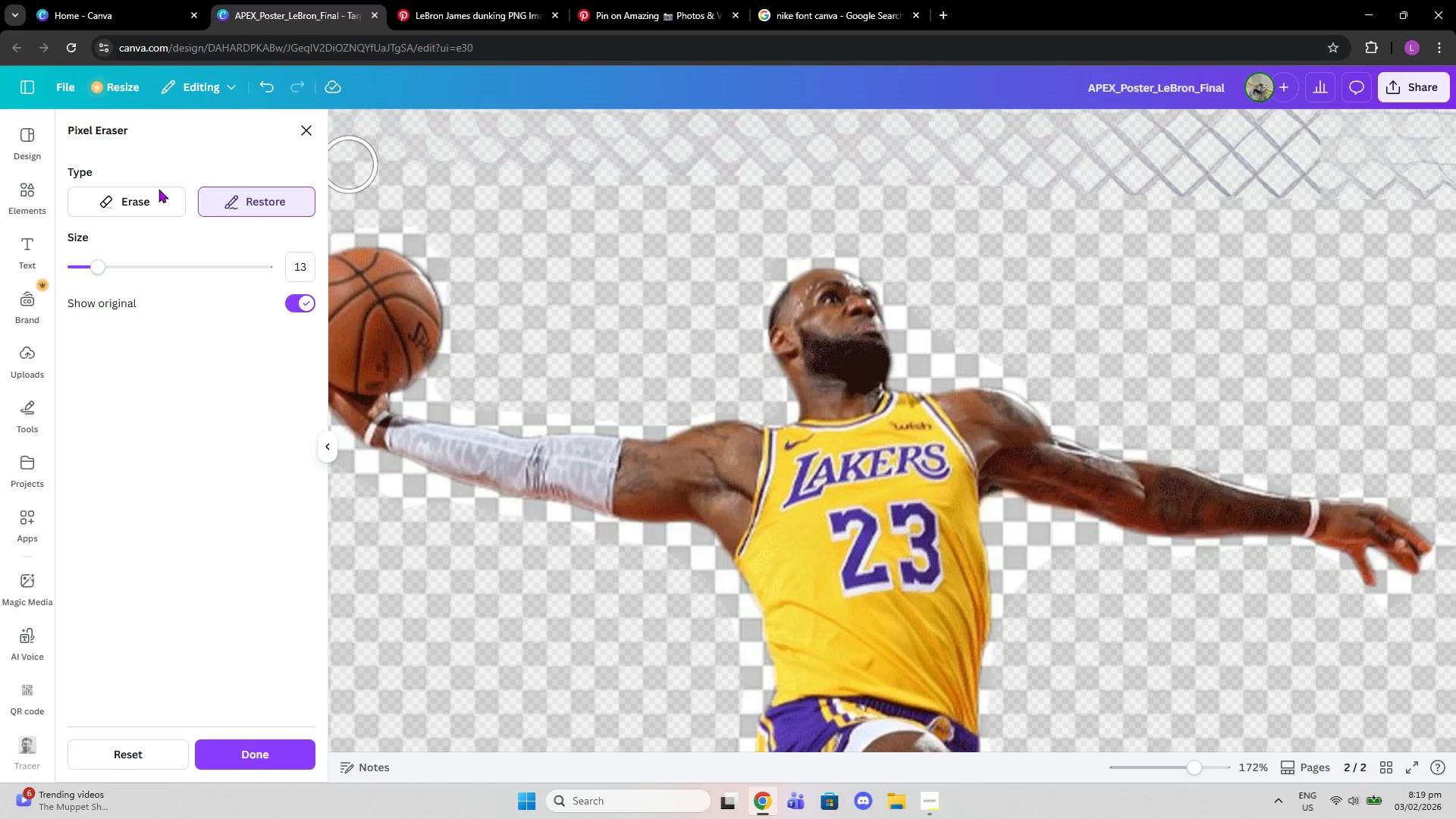 
left_click([158, 196])
 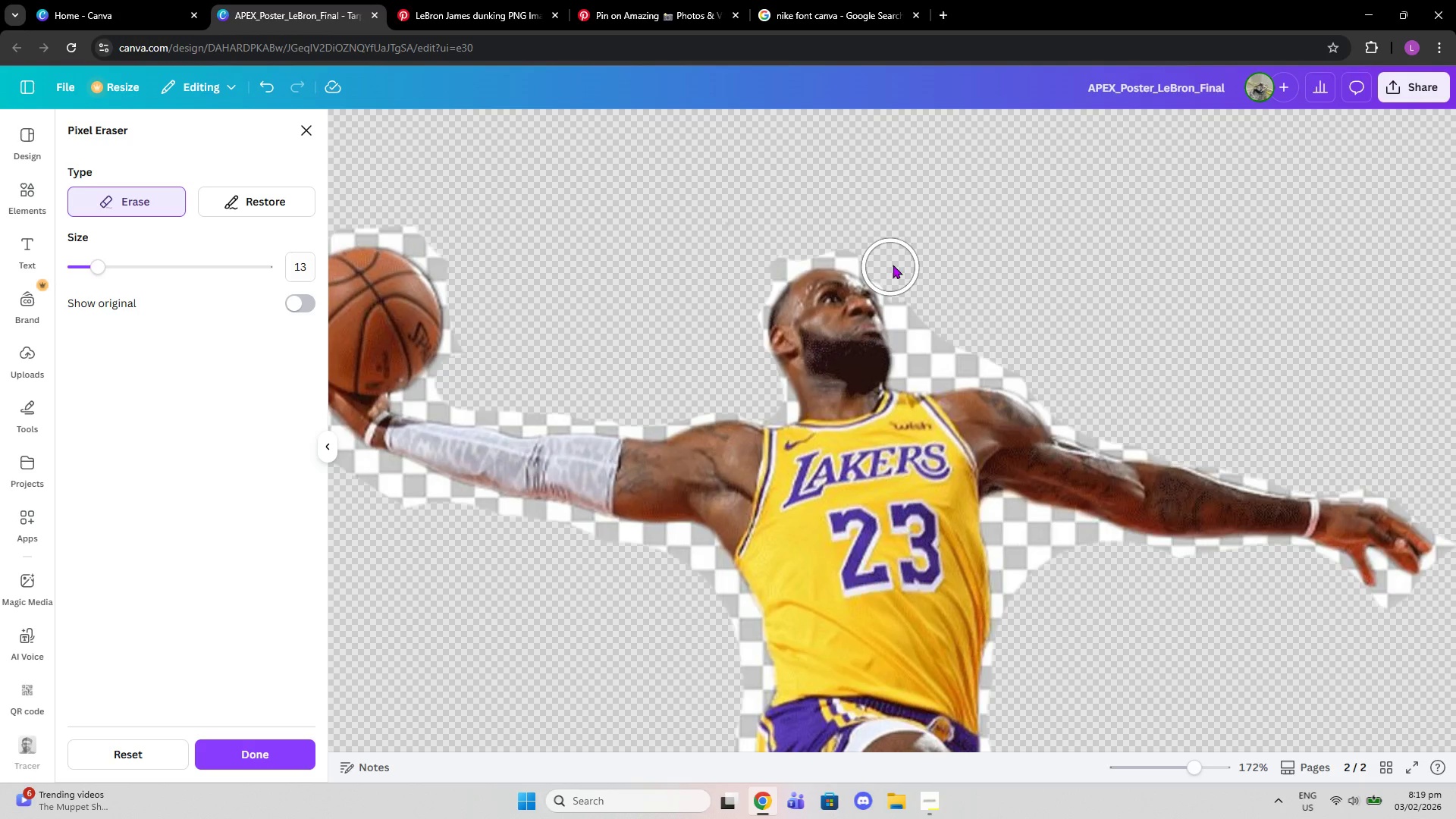 
left_click([893, 265])
 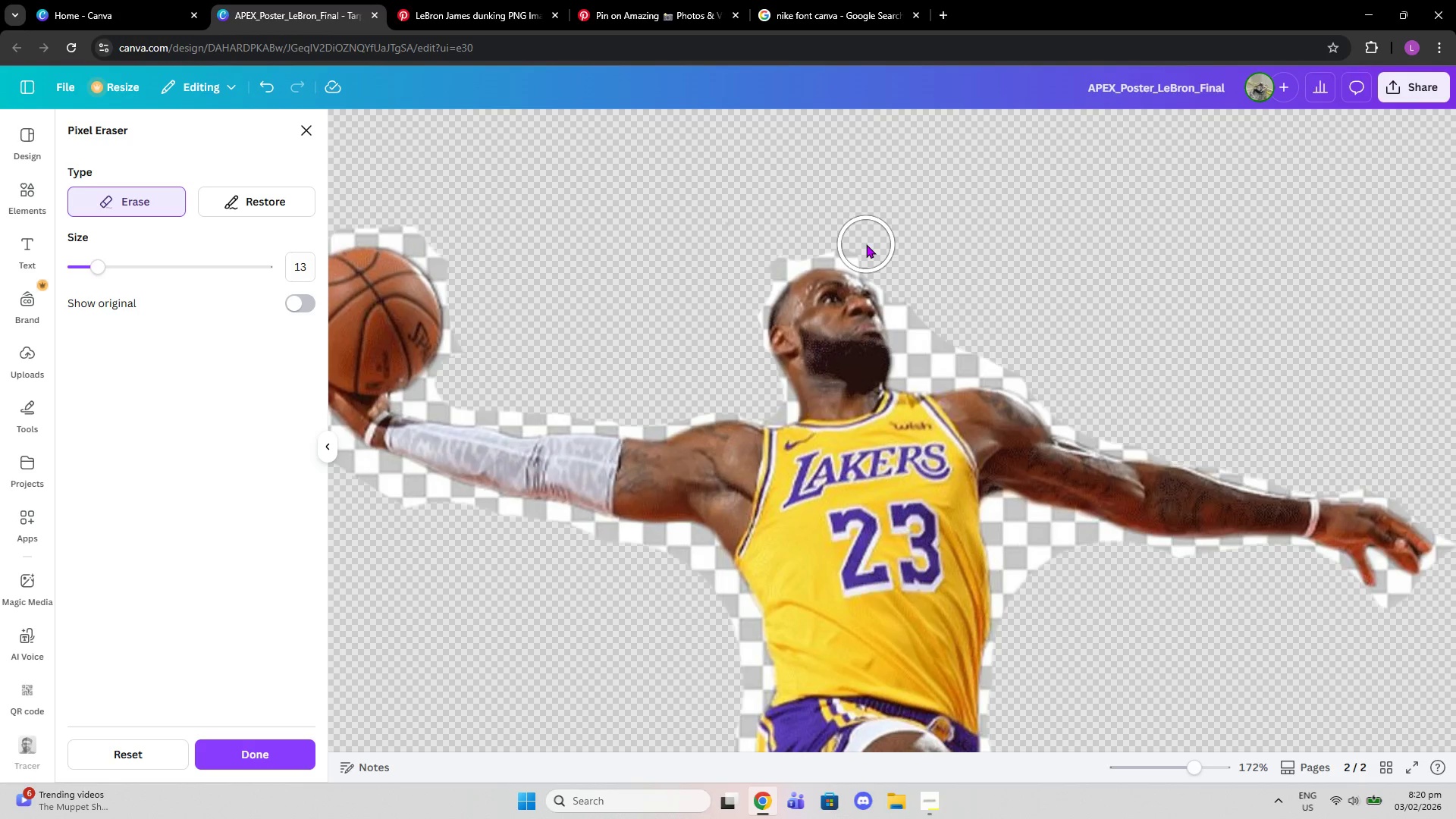 
left_click([864, 244])
 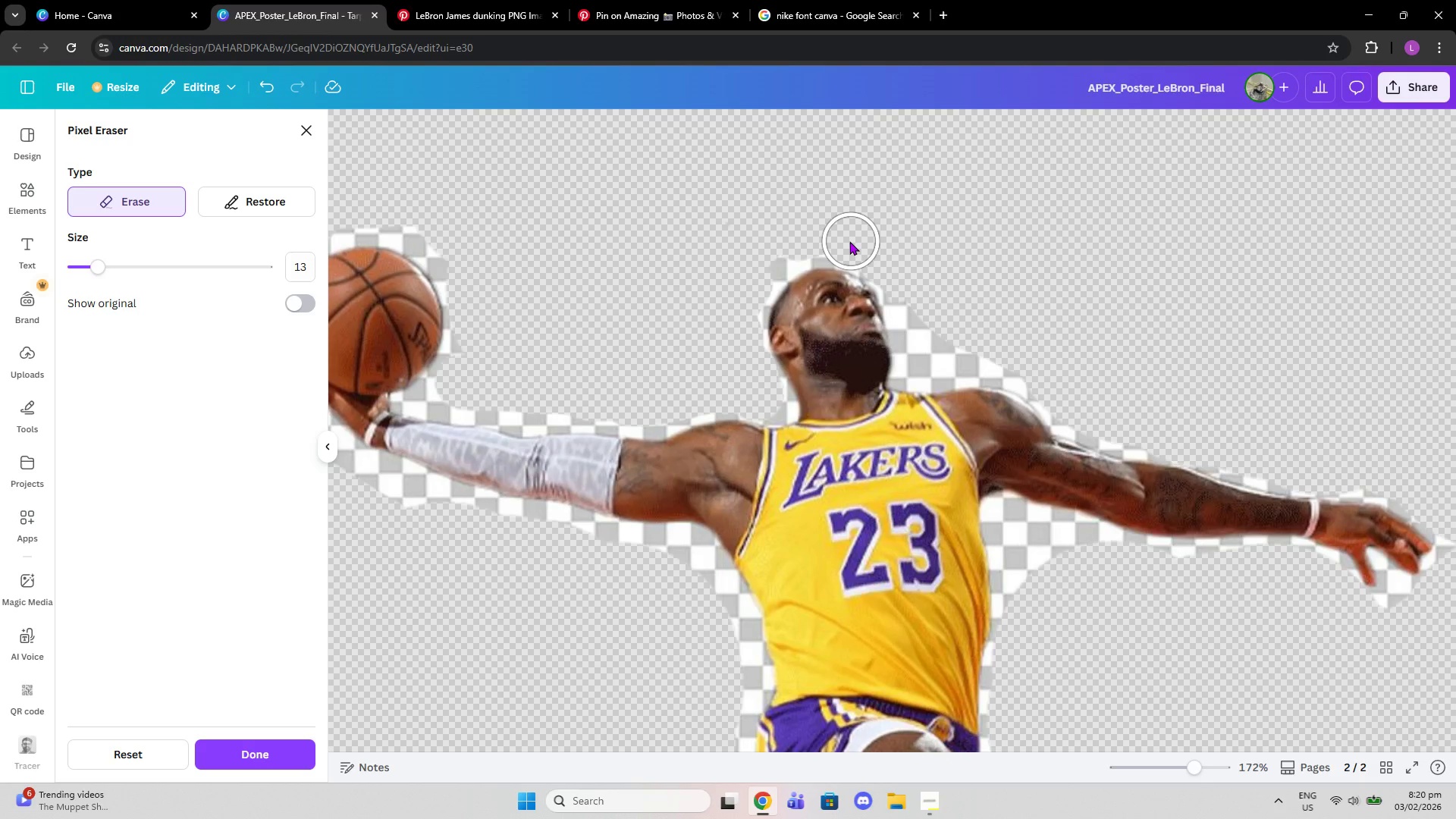 
left_click_drag(start_coordinate=[851, 241], to_coordinate=[814, 228])
 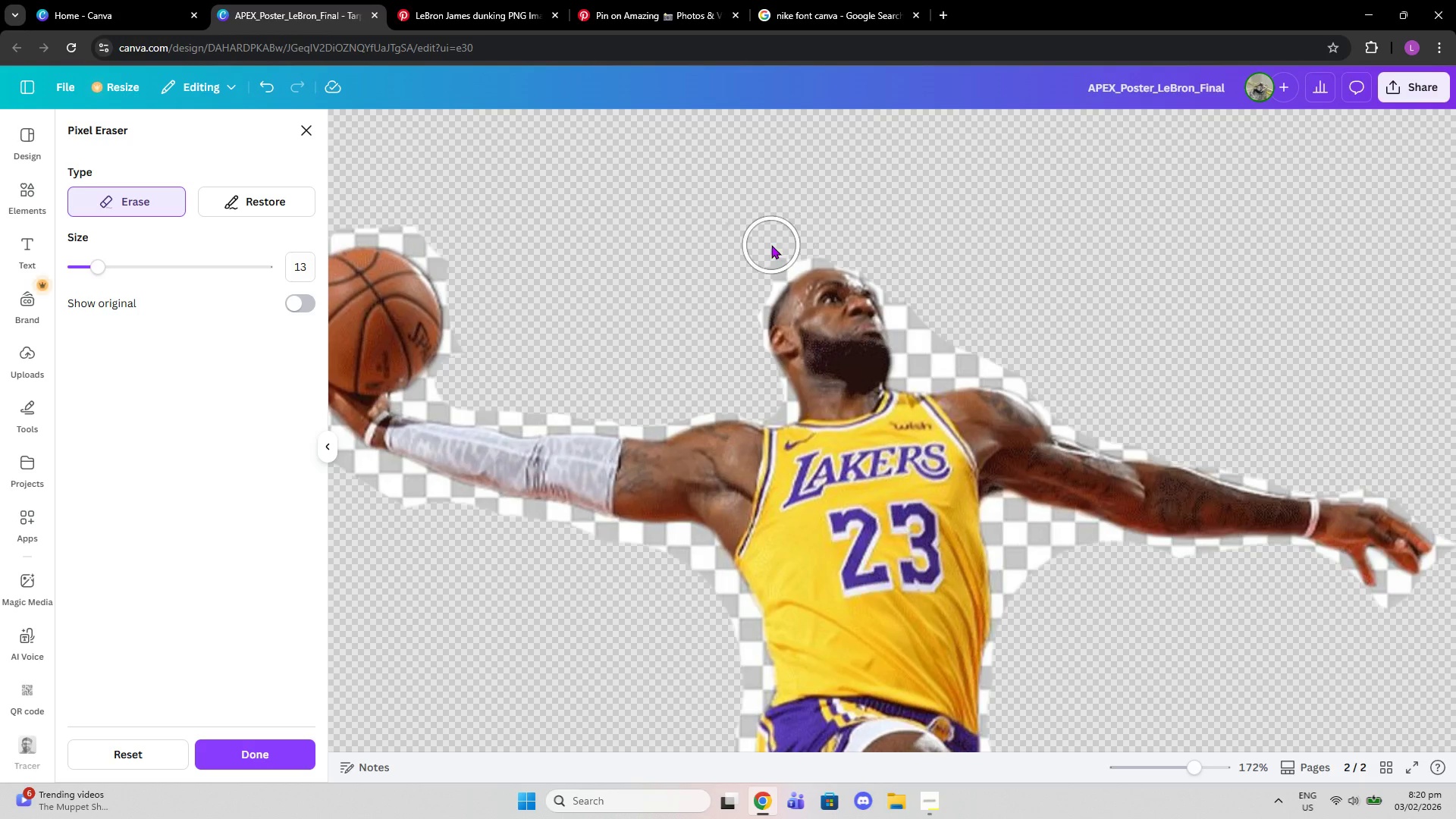 
left_click([771, 245])
 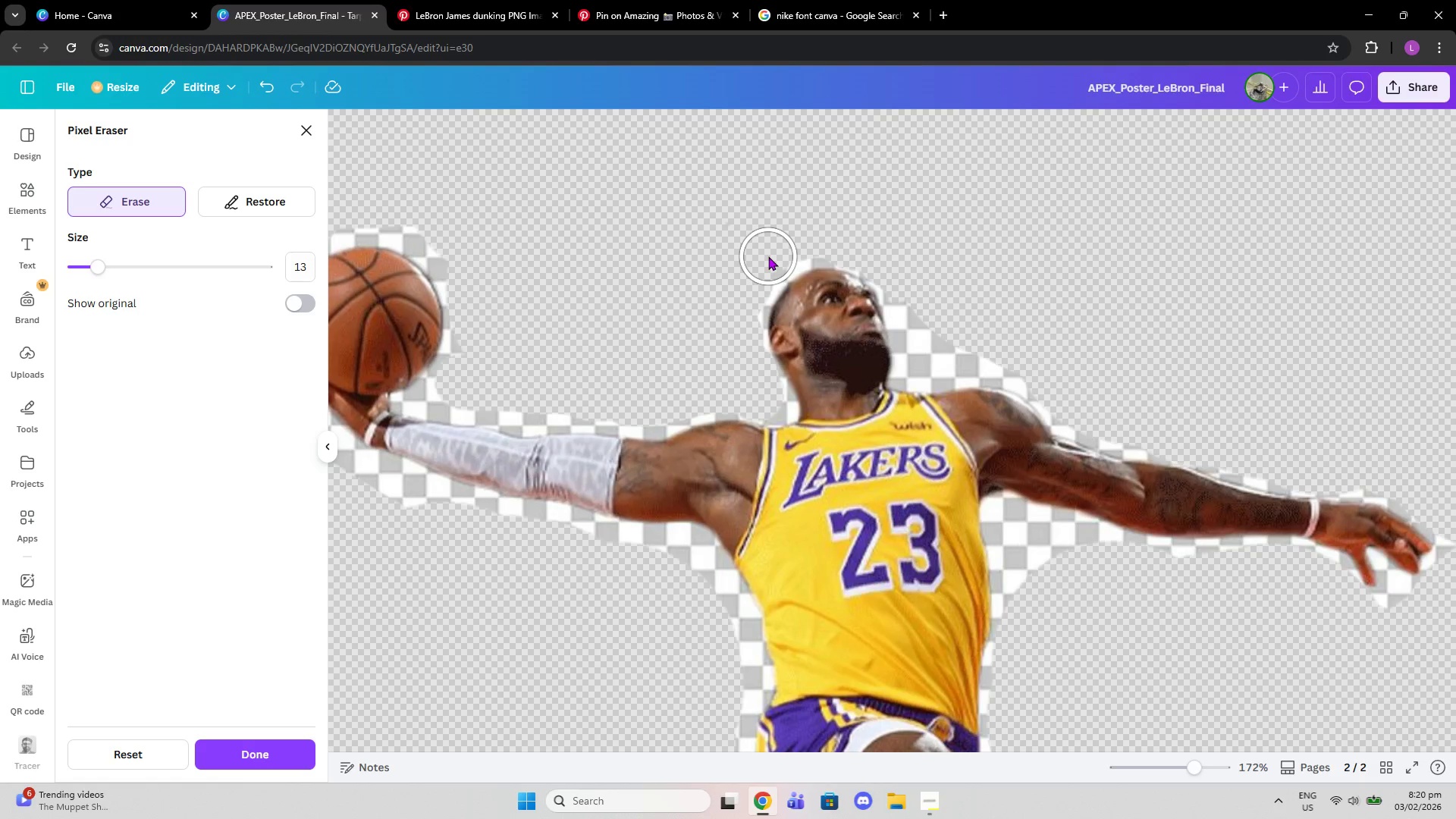 
left_click([768, 256])
 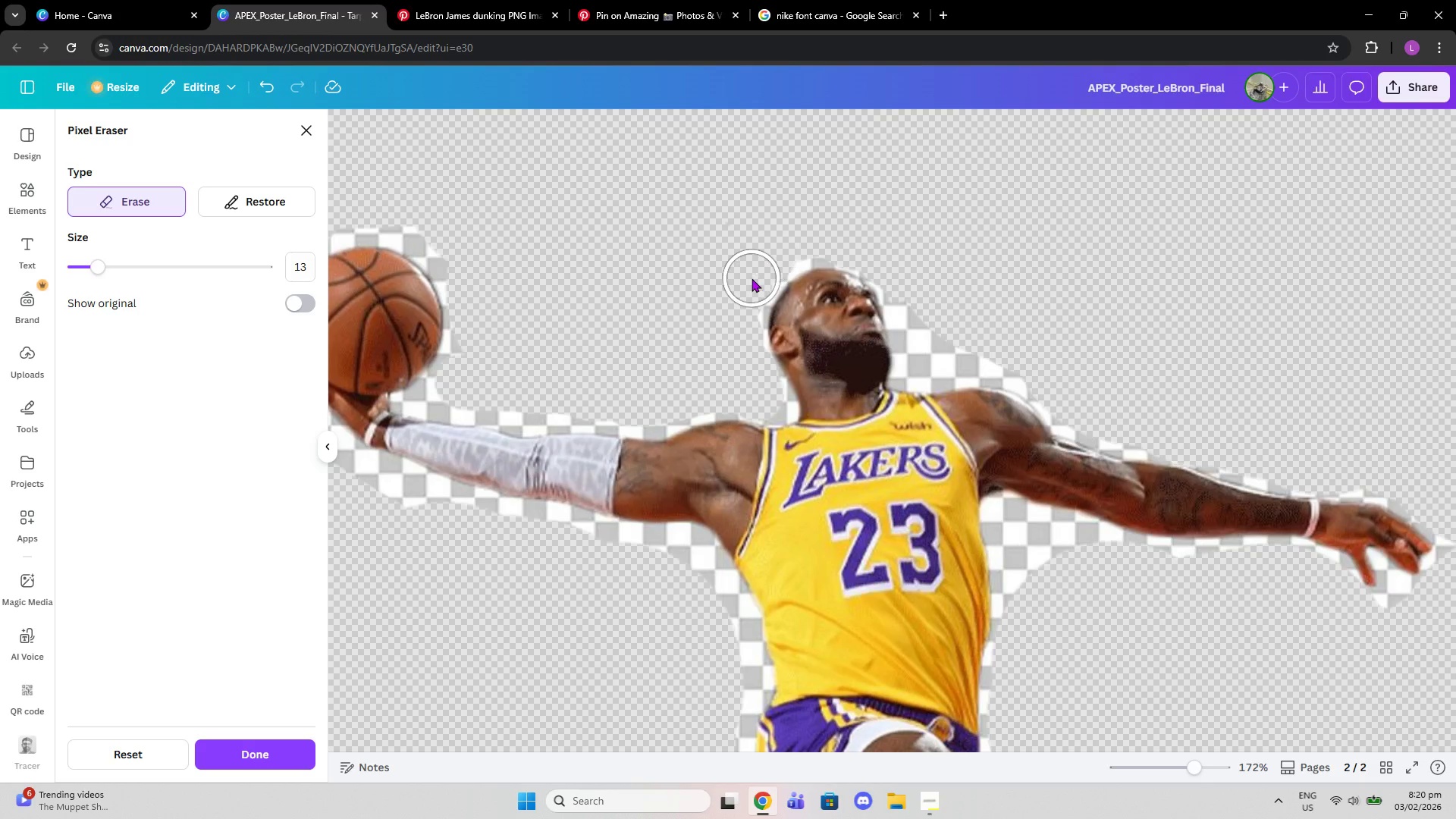 
left_click([752, 278])
 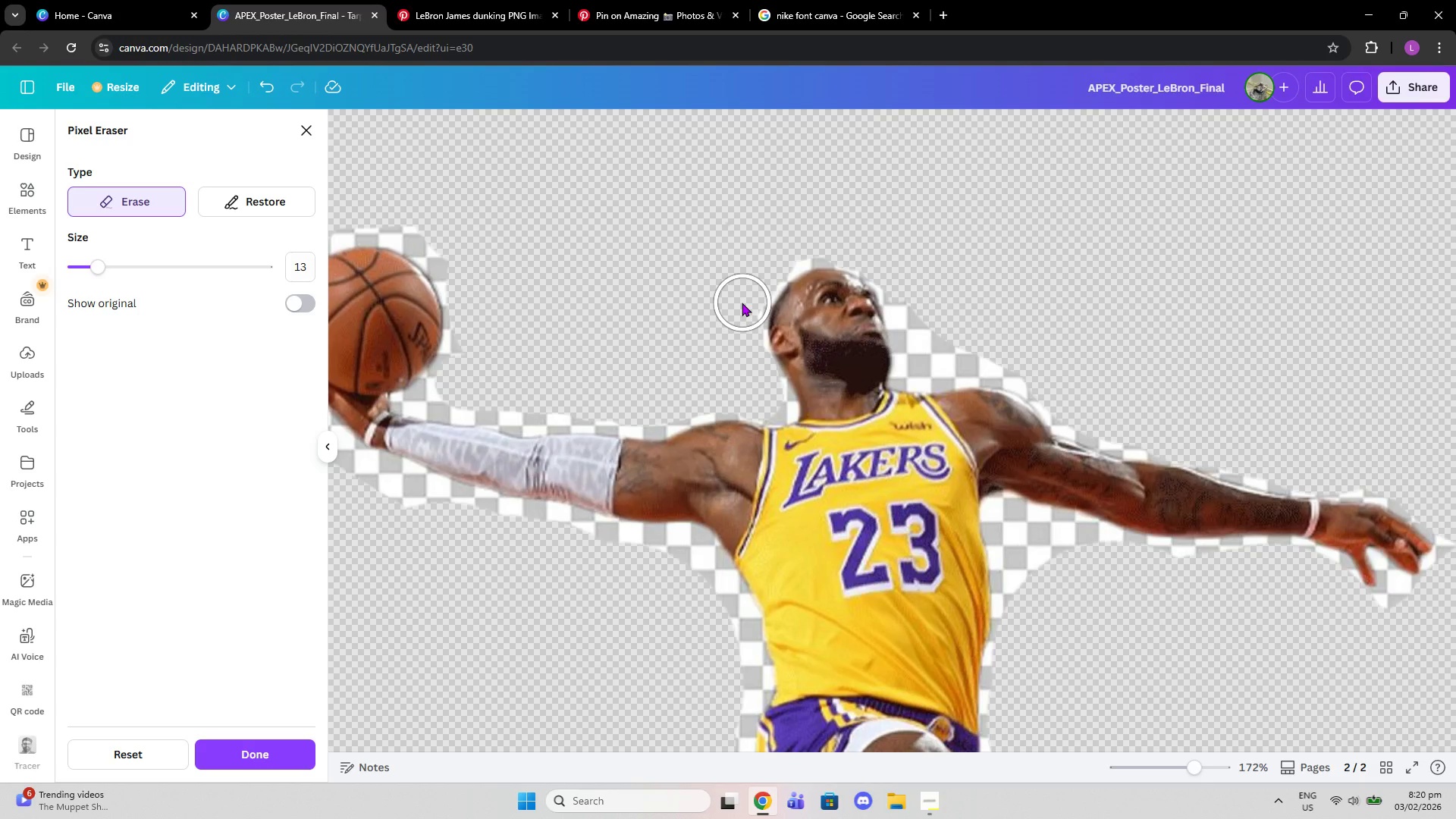 
left_click([742, 303])
 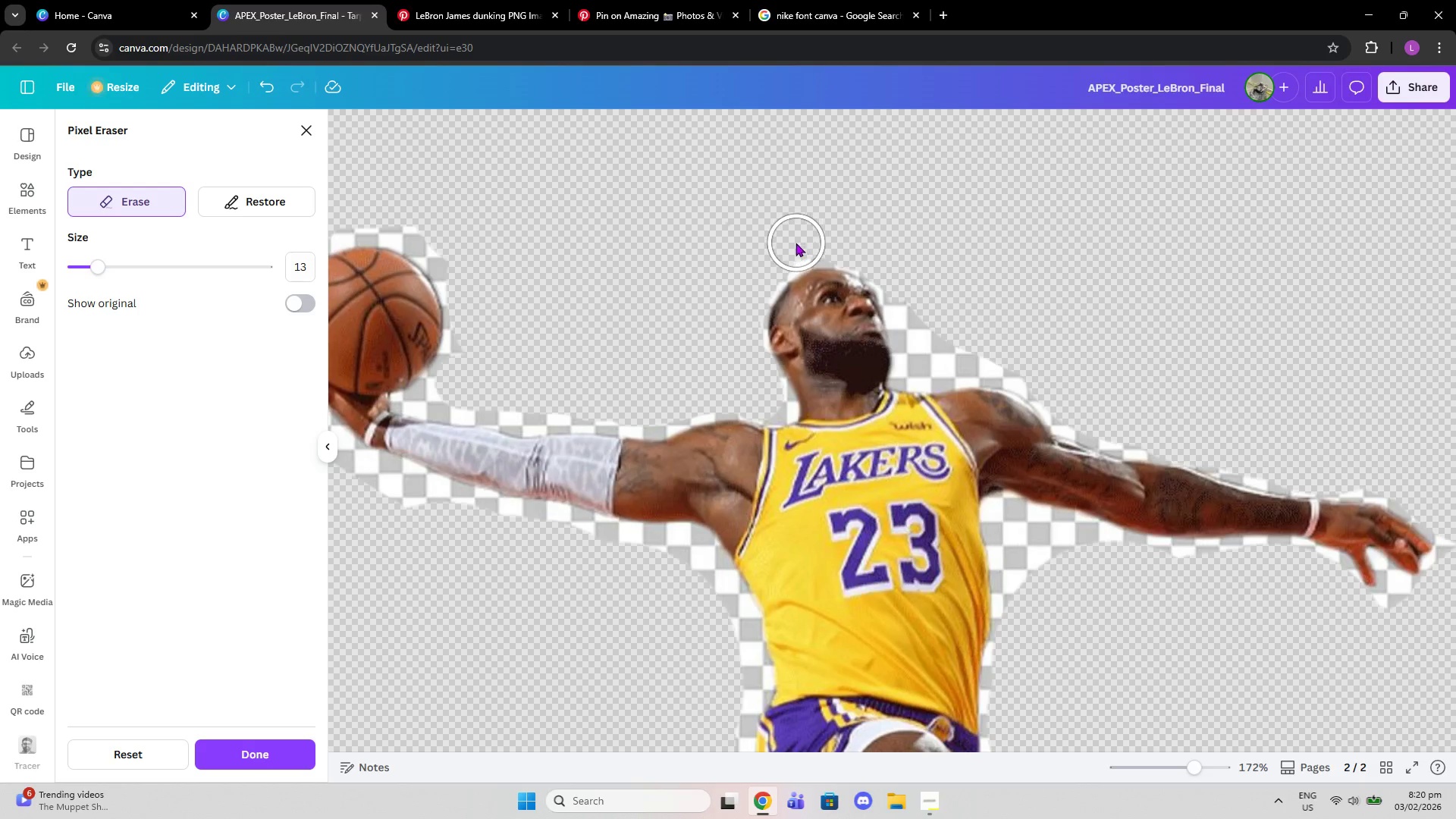 
left_click([792, 242])
 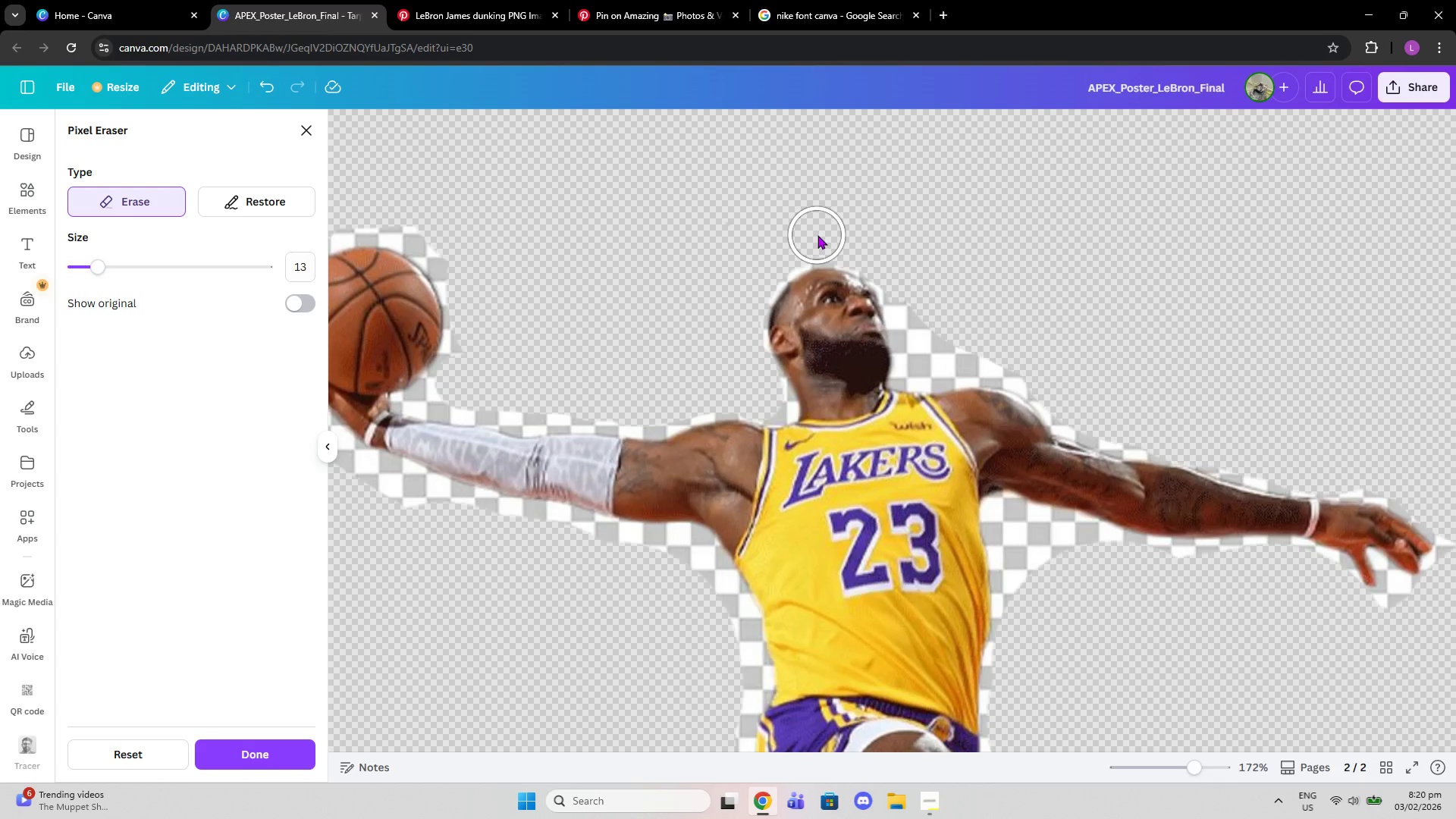 
left_click([817, 235])
 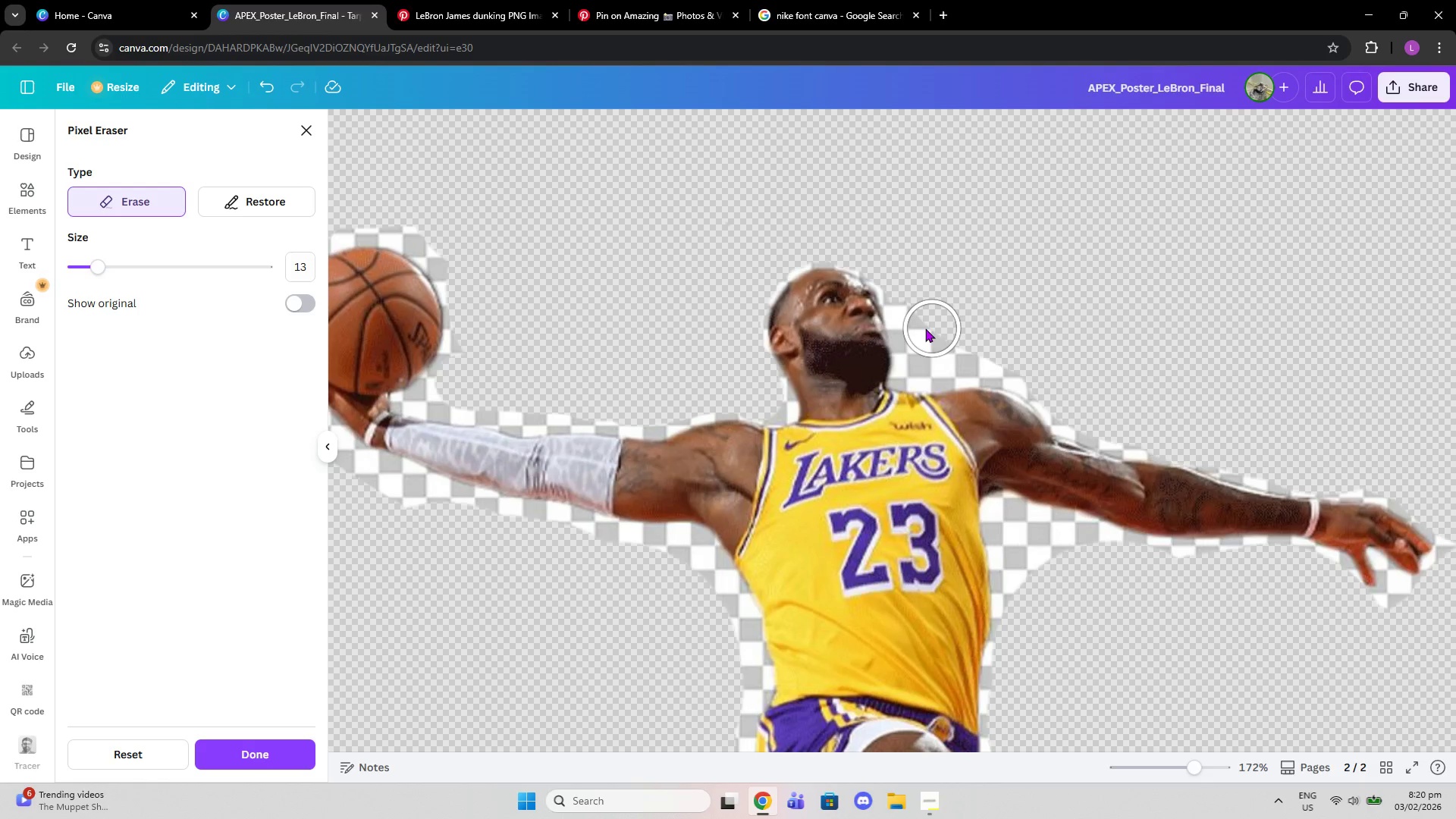 
left_click([920, 328])
 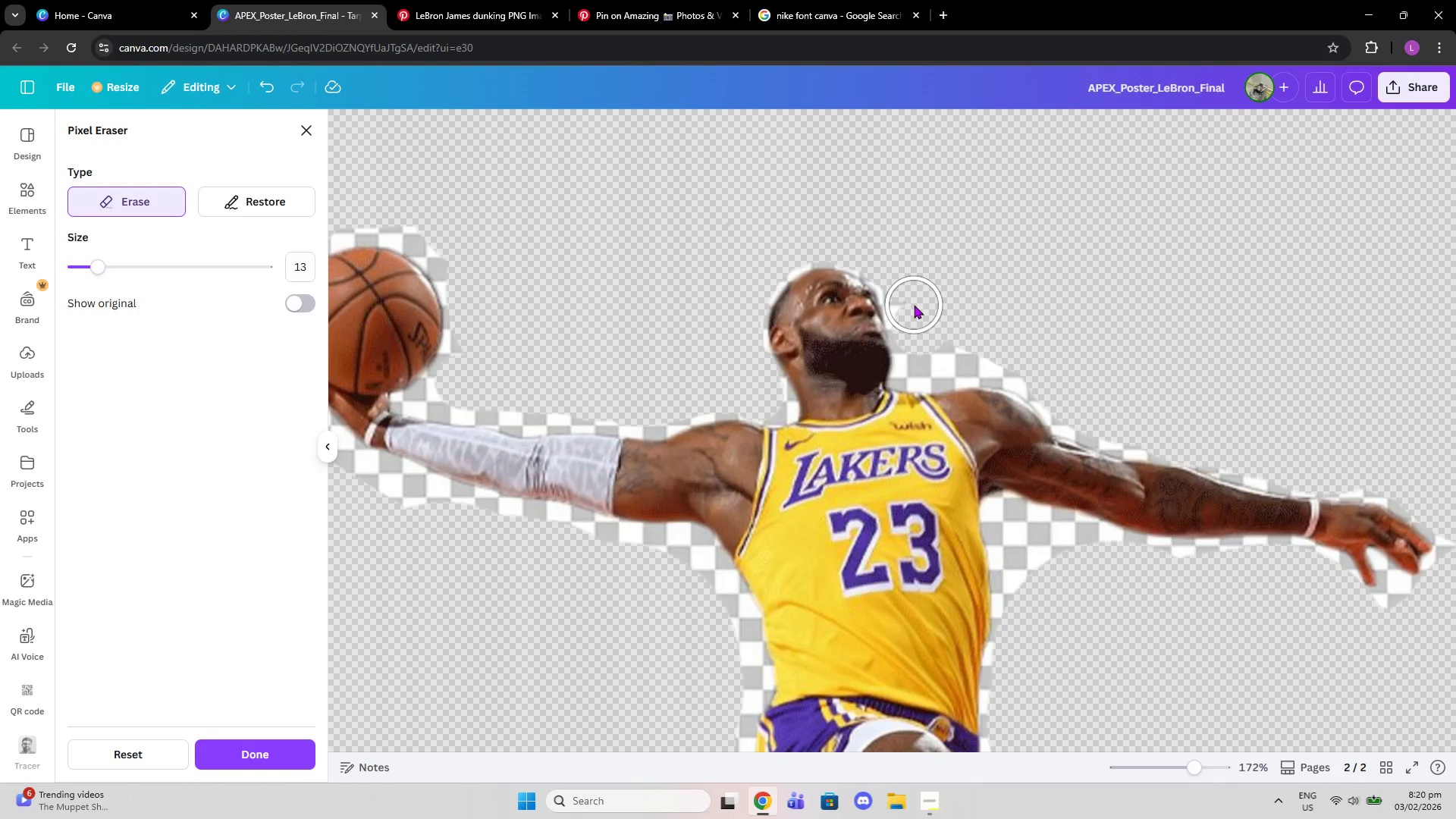 
left_click([914, 305])
 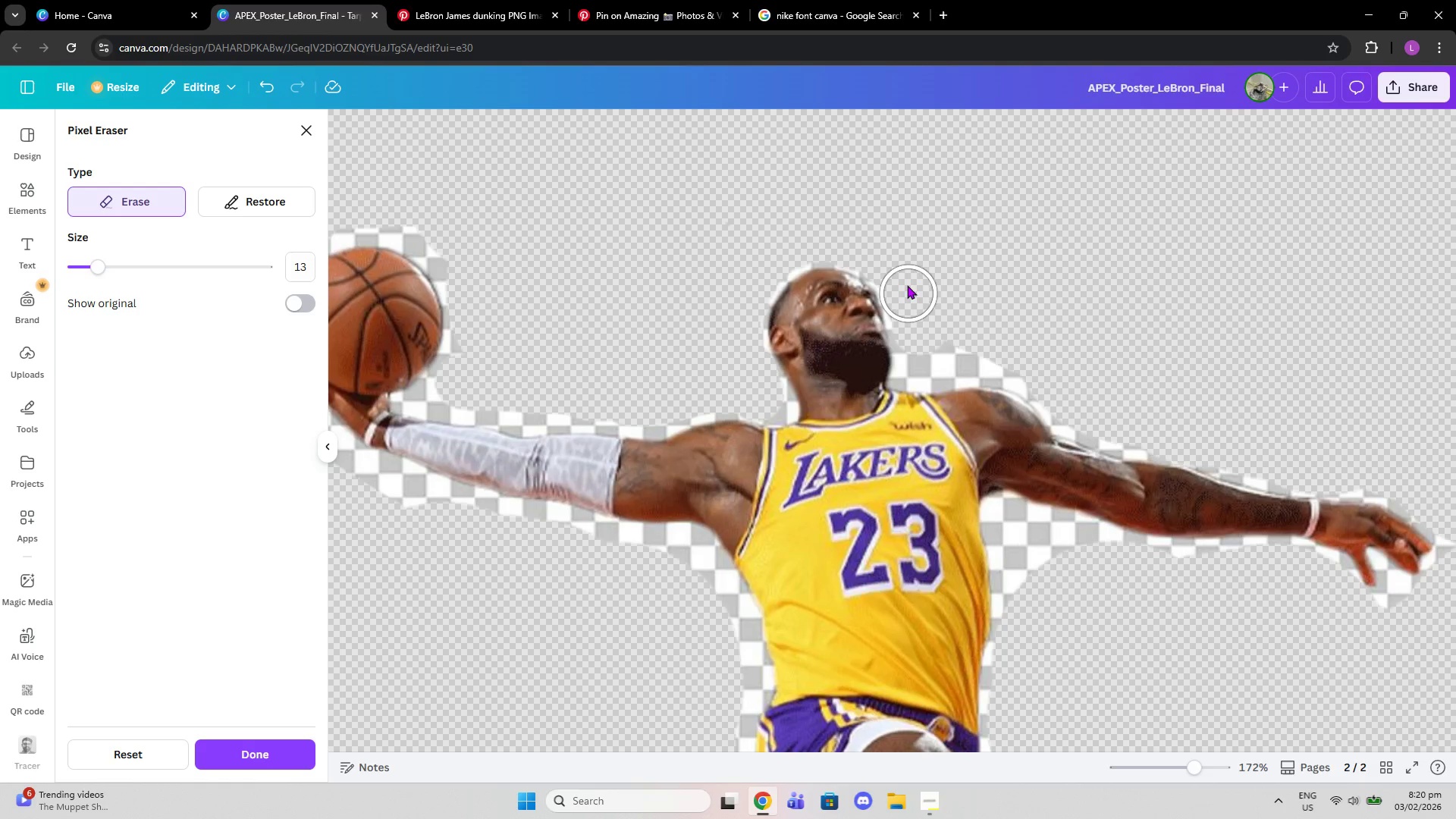 
double_click([905, 281])
 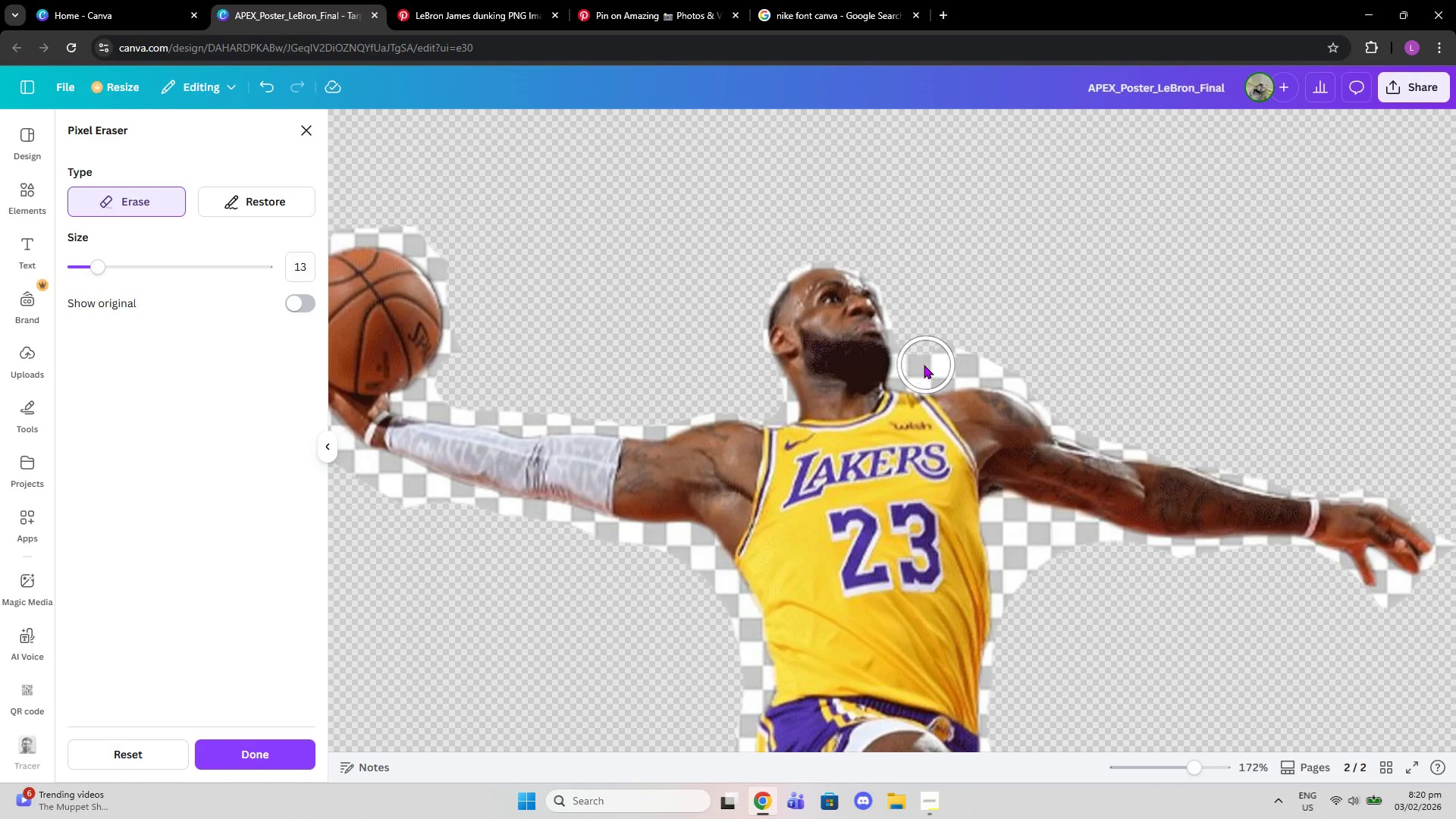 
left_click([924, 365])
 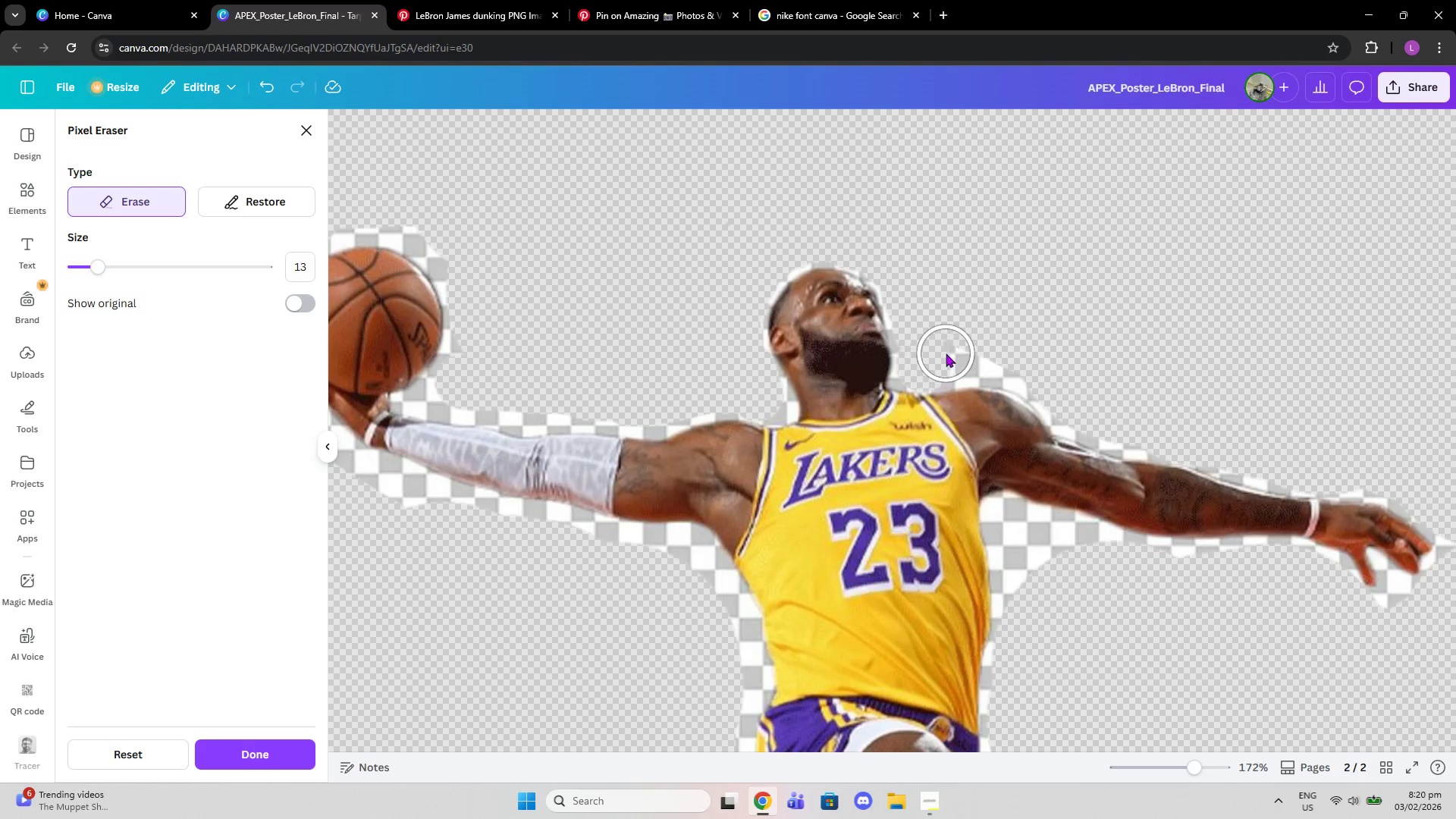 
left_click_drag(start_coordinate=[946, 353], to_coordinate=[995, 353])
 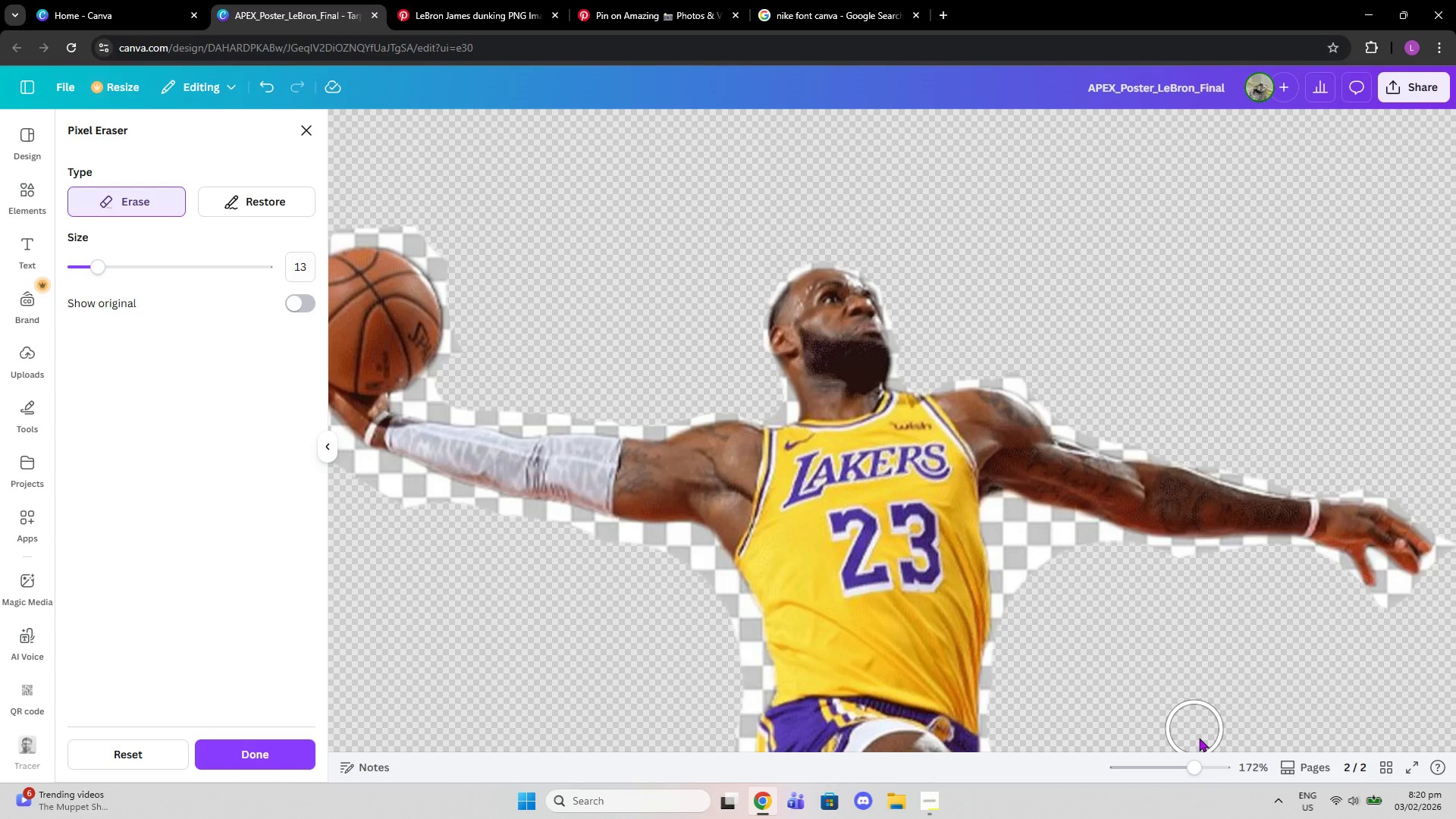 
left_click_drag(start_coordinate=[1200, 762], to_coordinate=[1255, 755])
 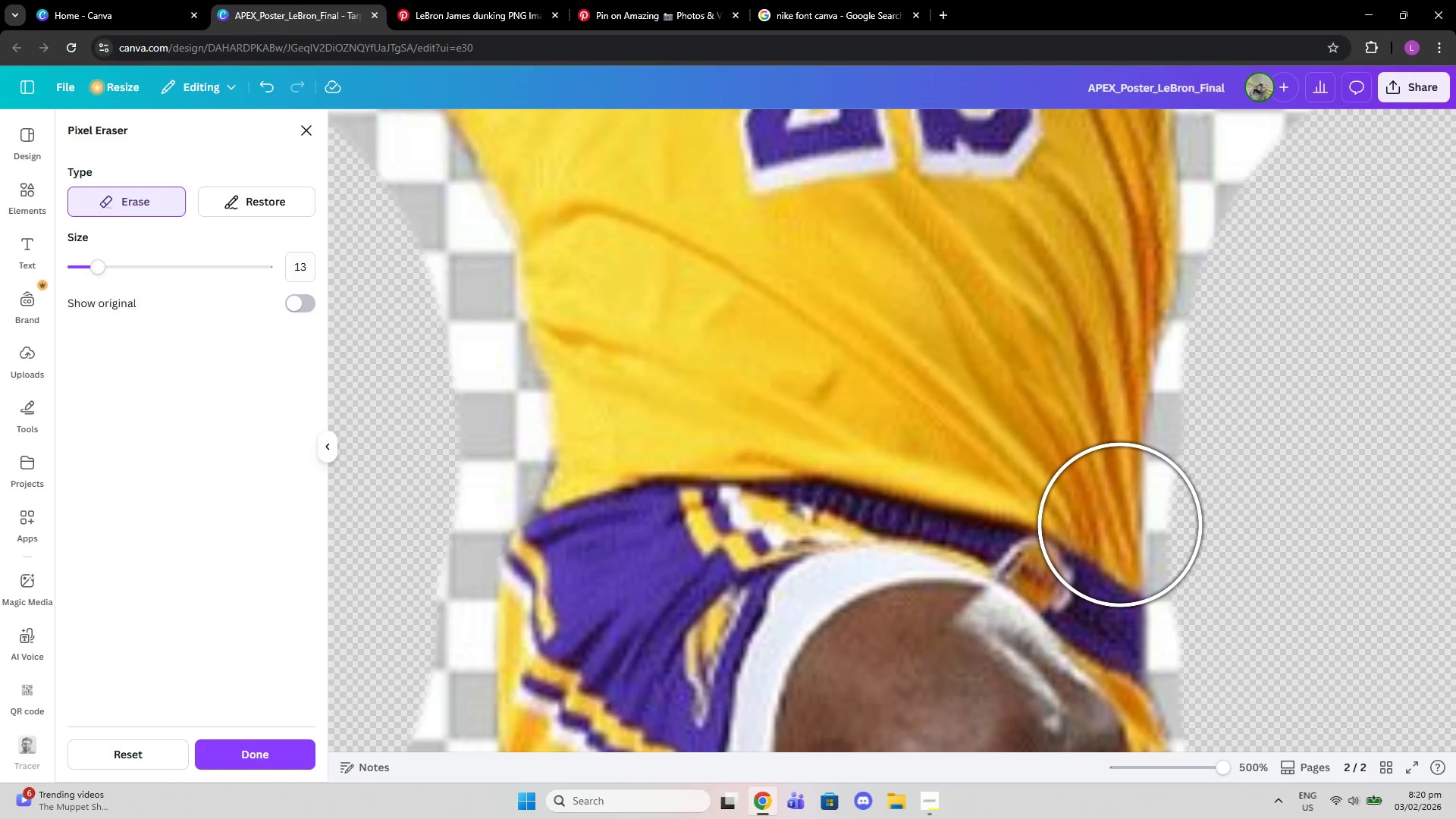 
scroll: coordinate [1114, 485], scroll_direction: up, amount: 10.0
 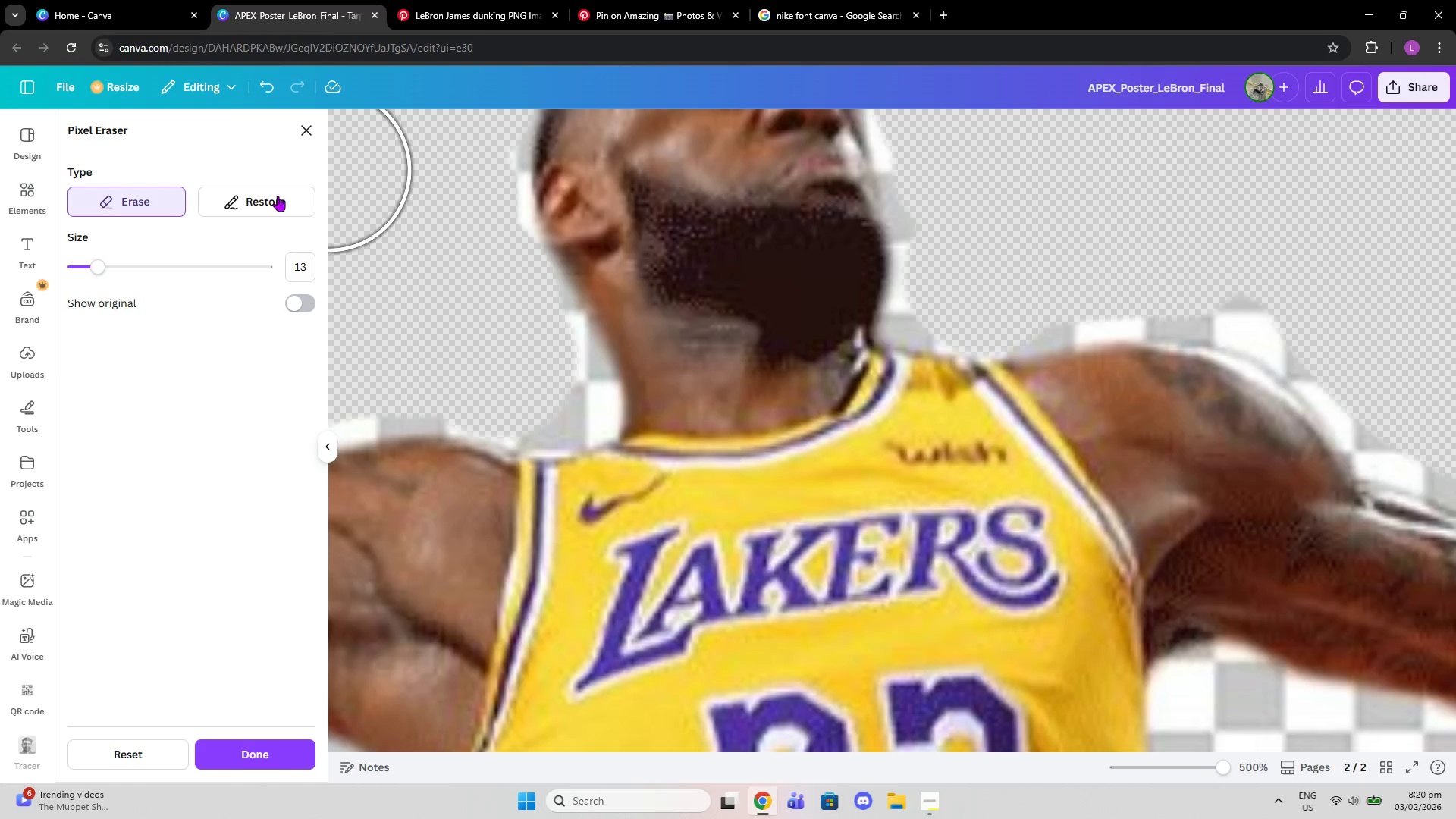 
left_click([249, 198])
 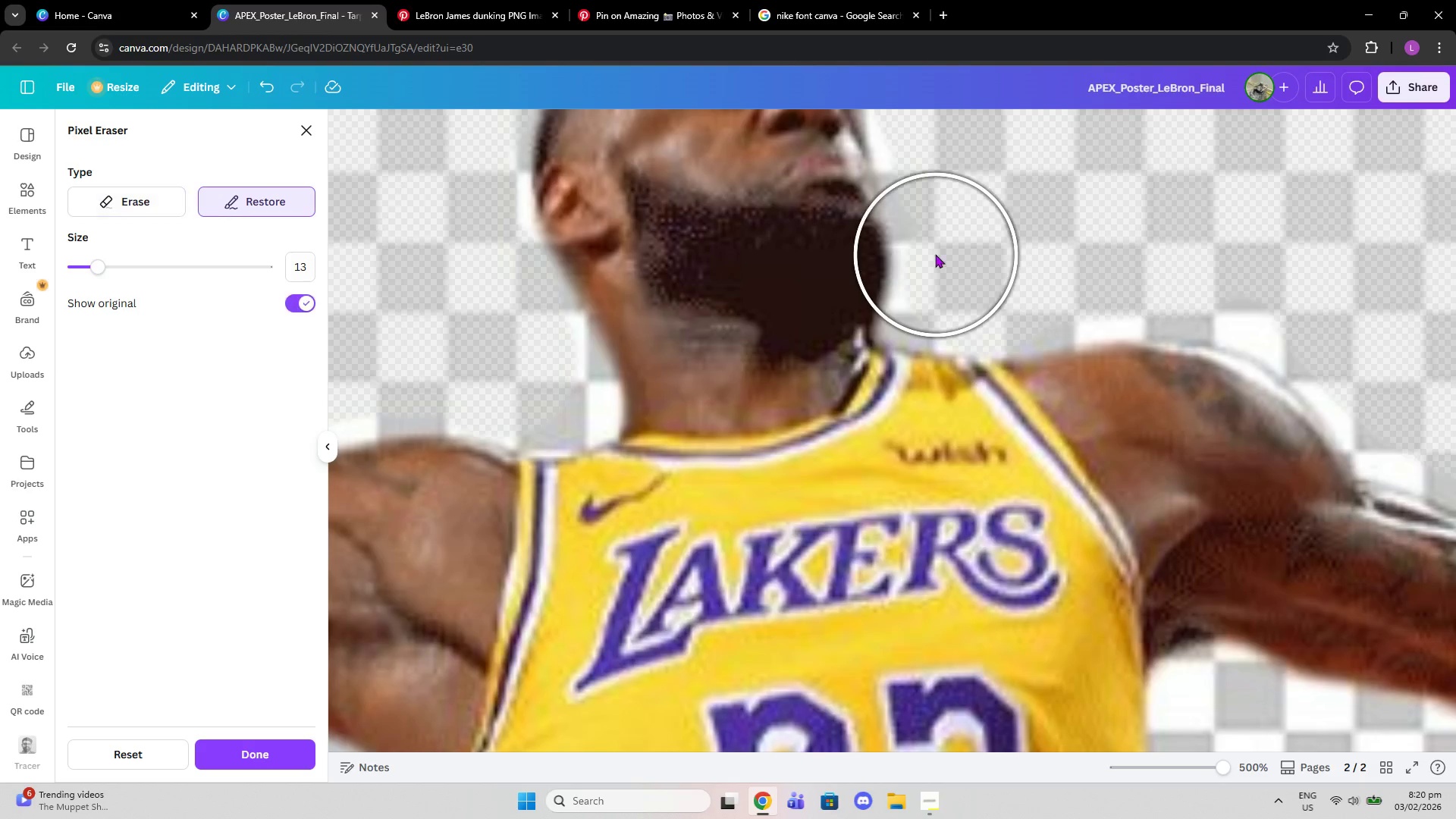 
left_click_drag(start_coordinate=[1018, 315], to_coordinate=[1024, 327])
 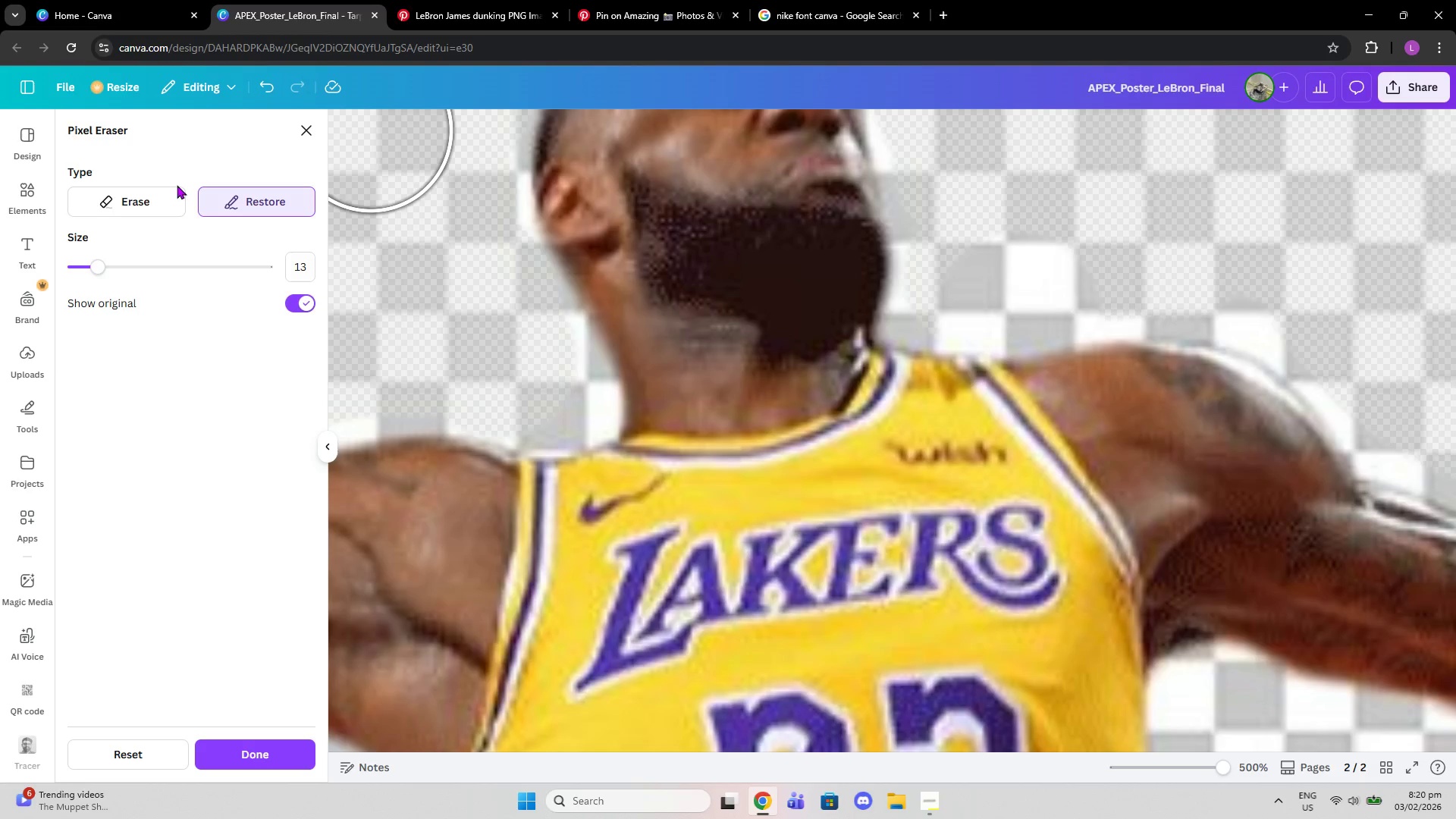 
left_click([161, 196])
 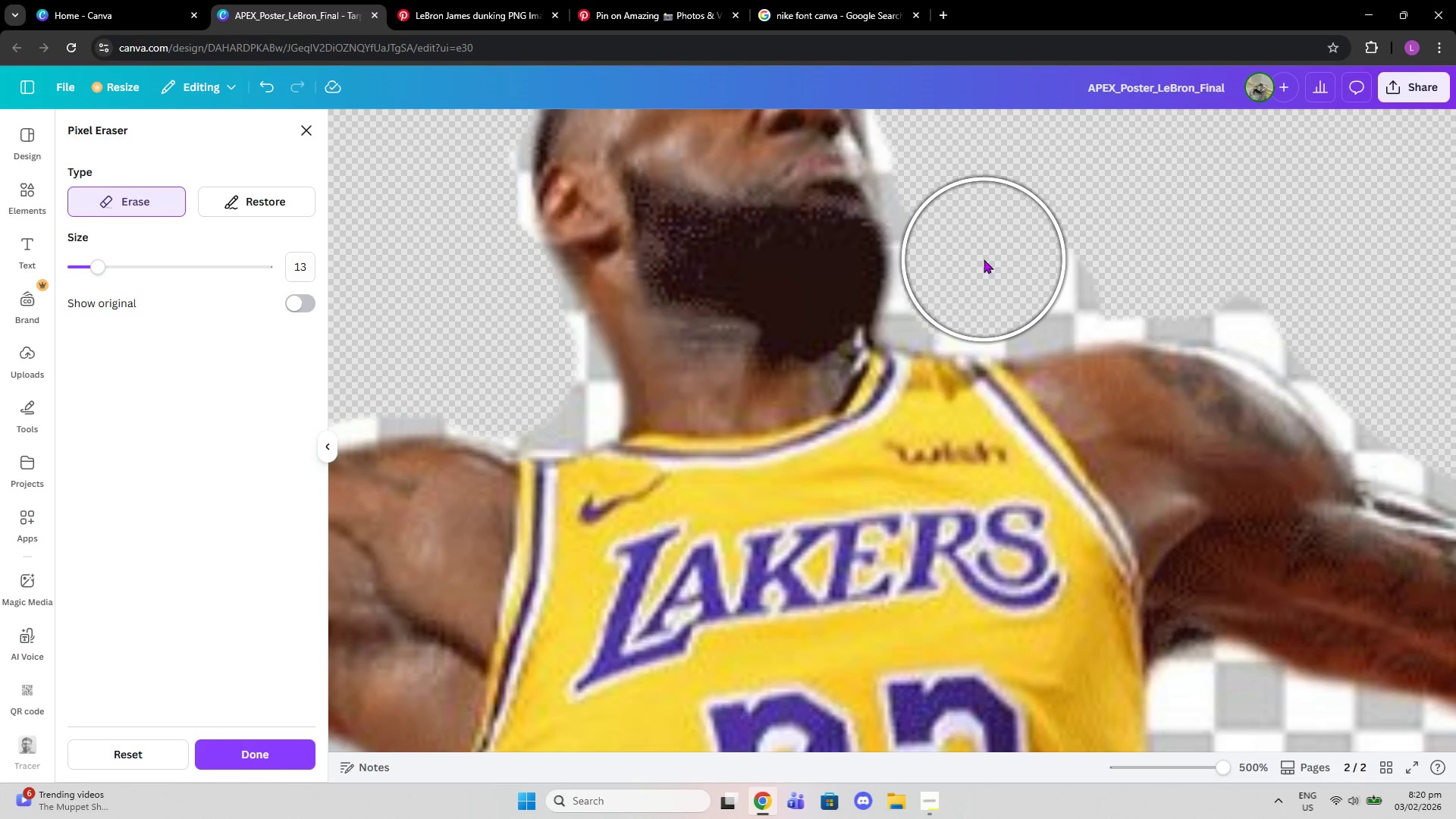 
double_click([1004, 262])
 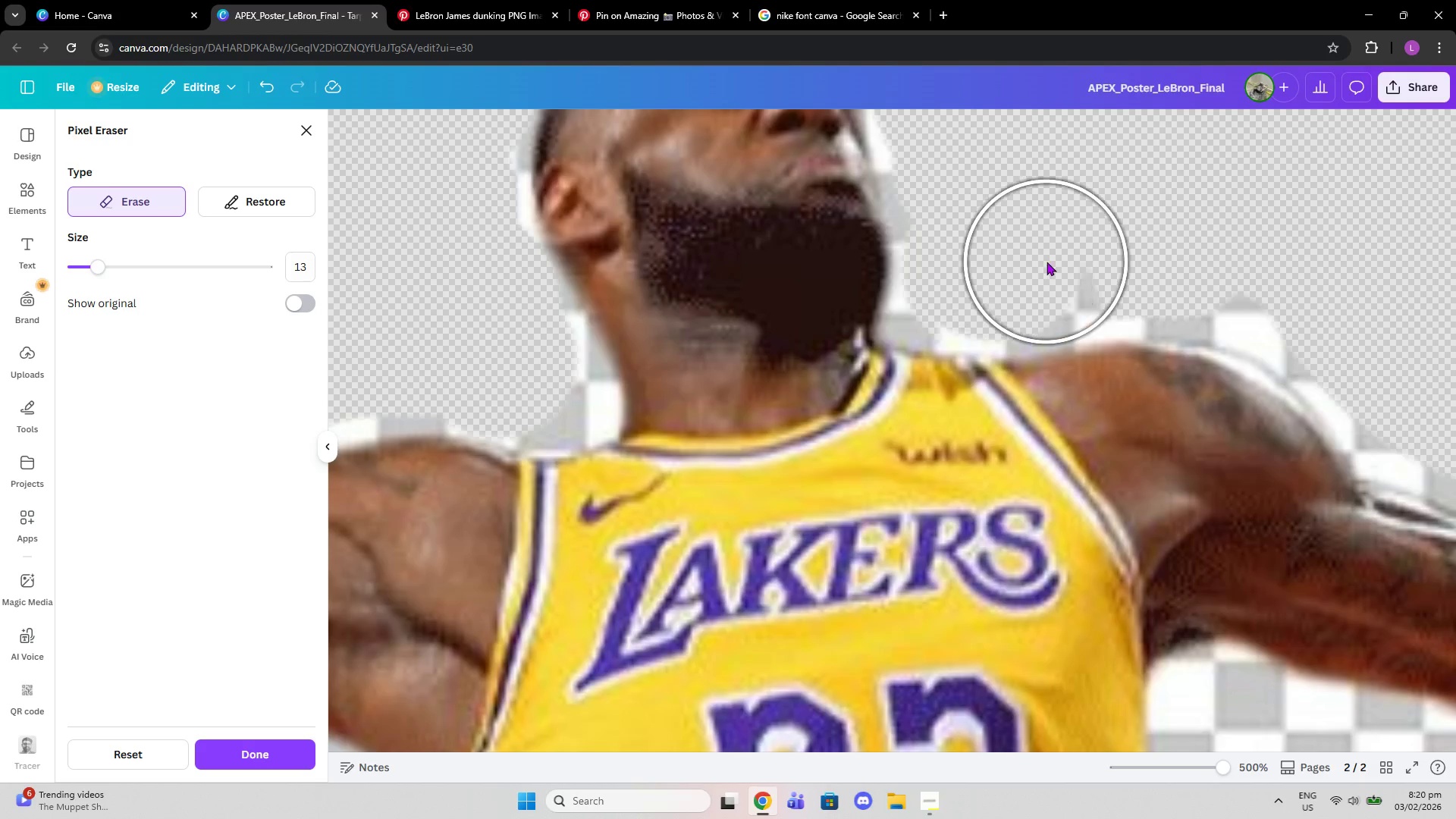 
left_click([1046, 262])
 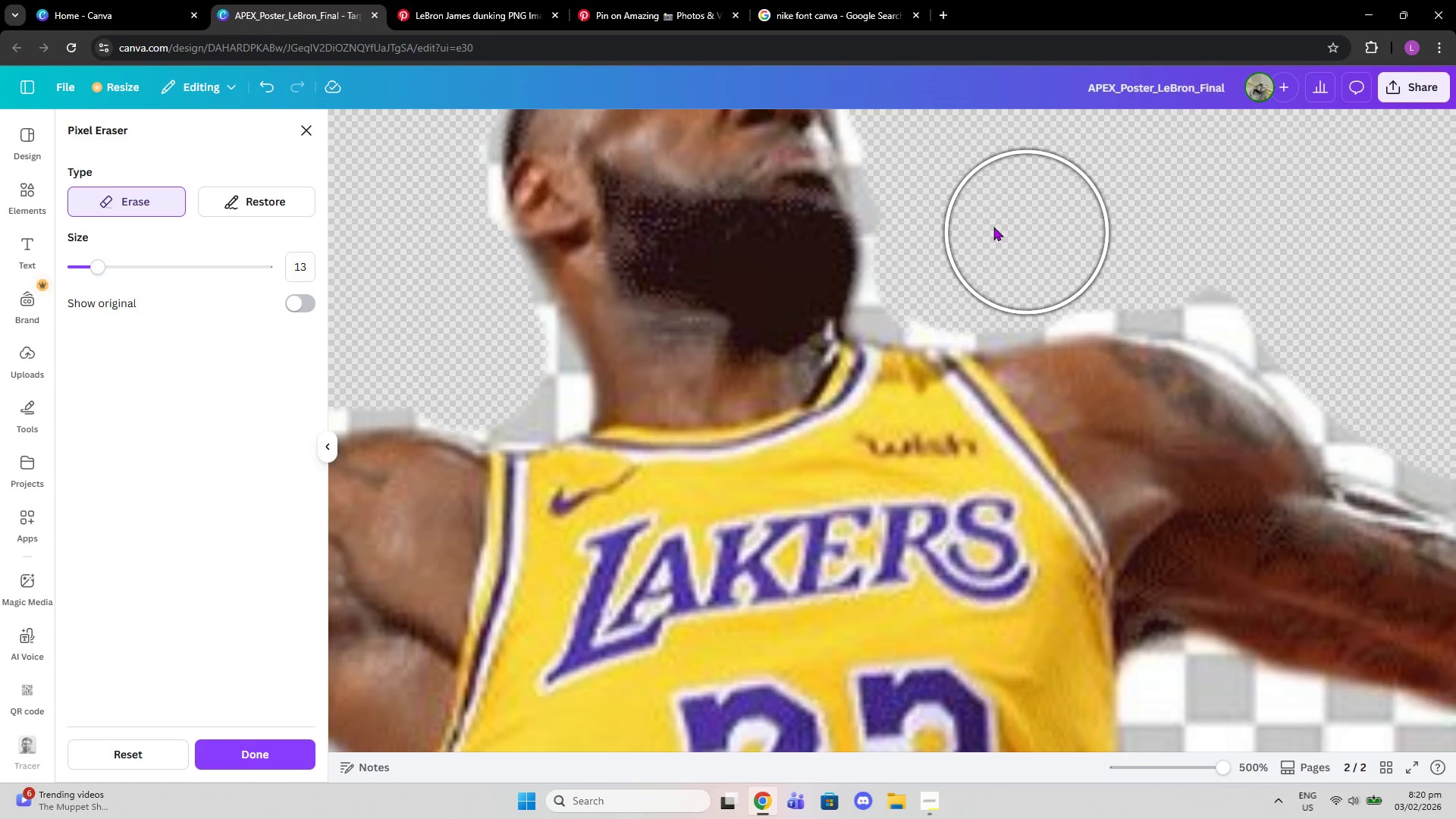 
scroll: coordinate [993, 227], scroll_direction: up, amount: 1.0
 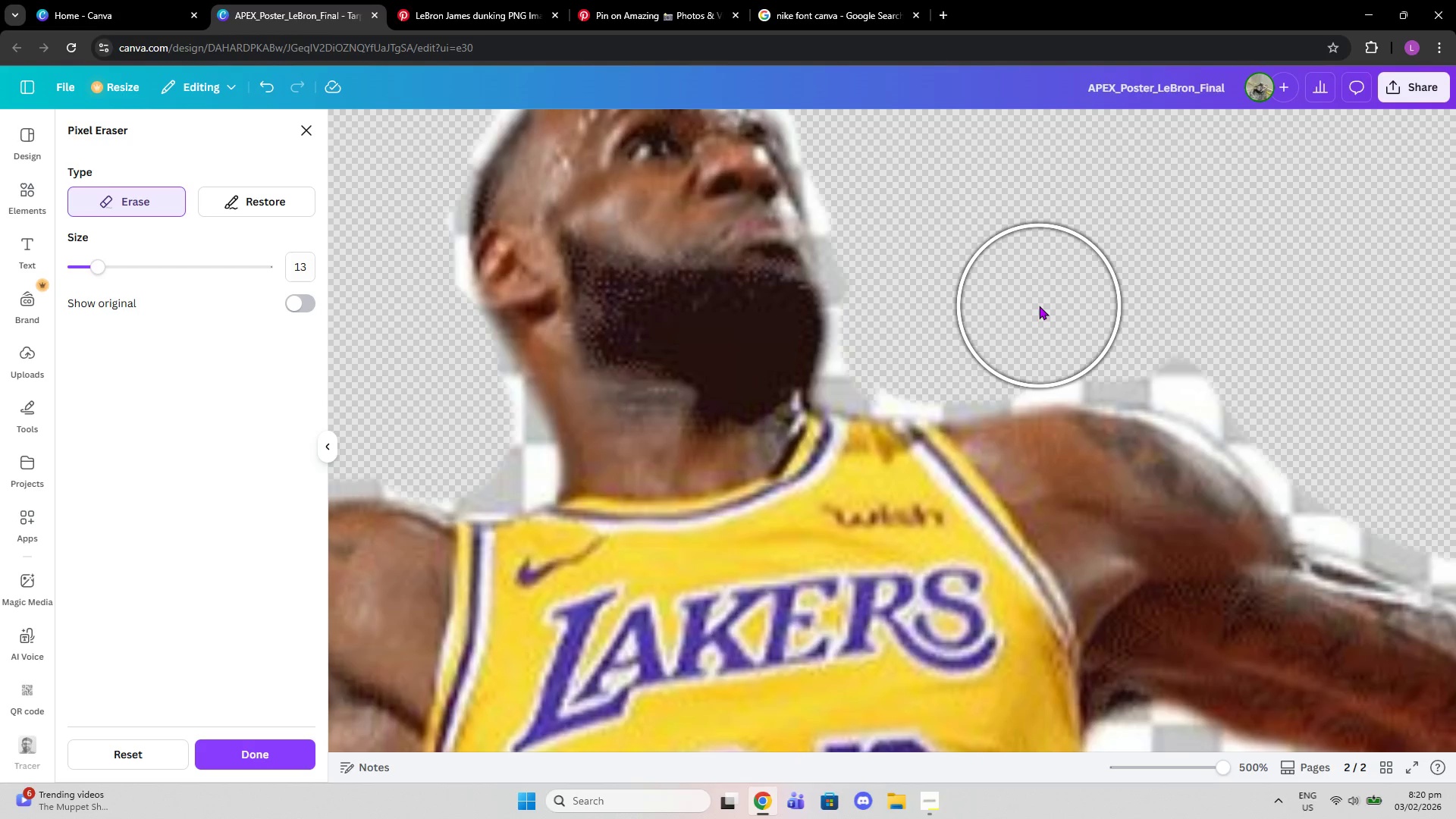 
left_click([1039, 307])
 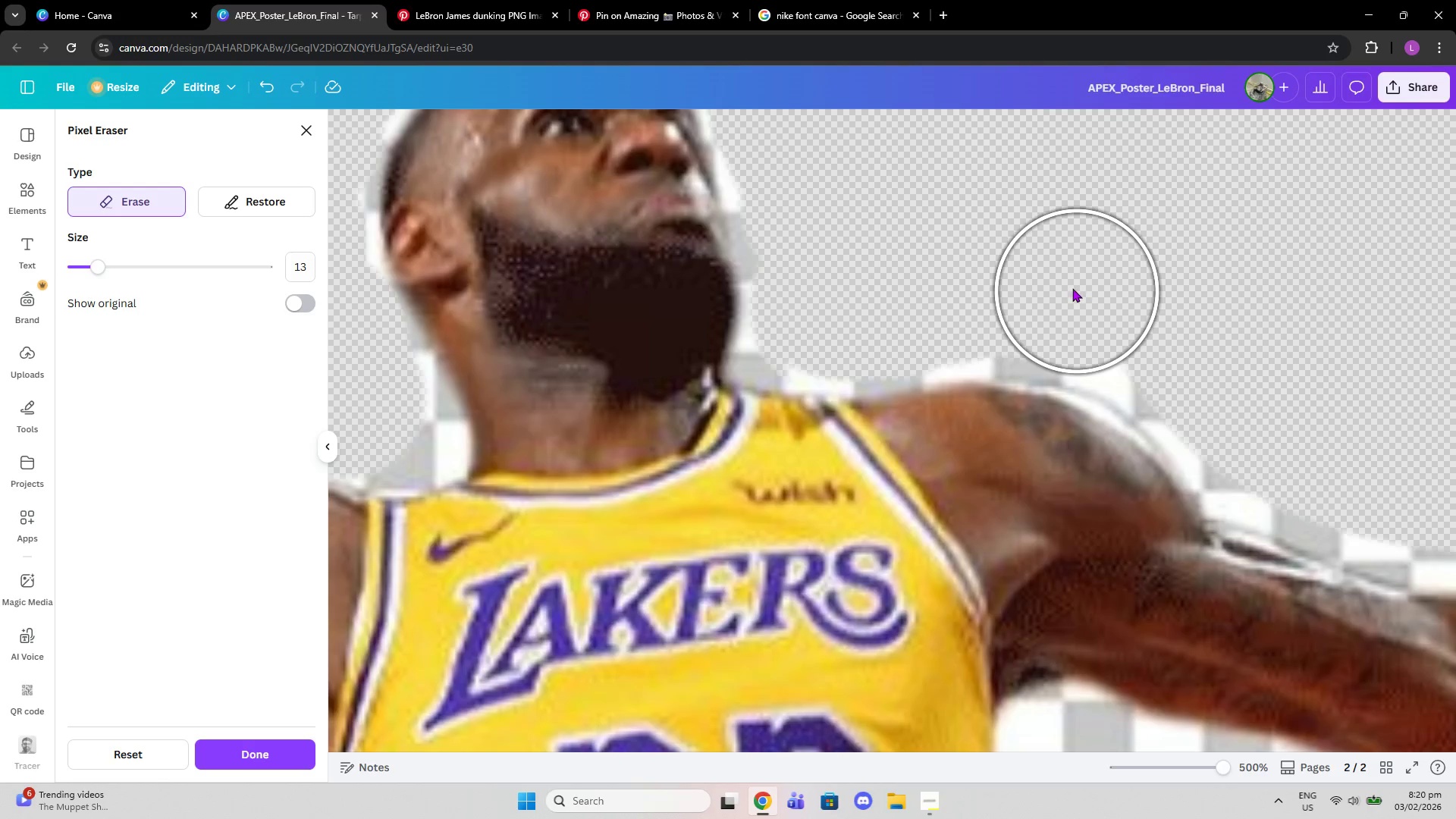 
wait(8.55)
 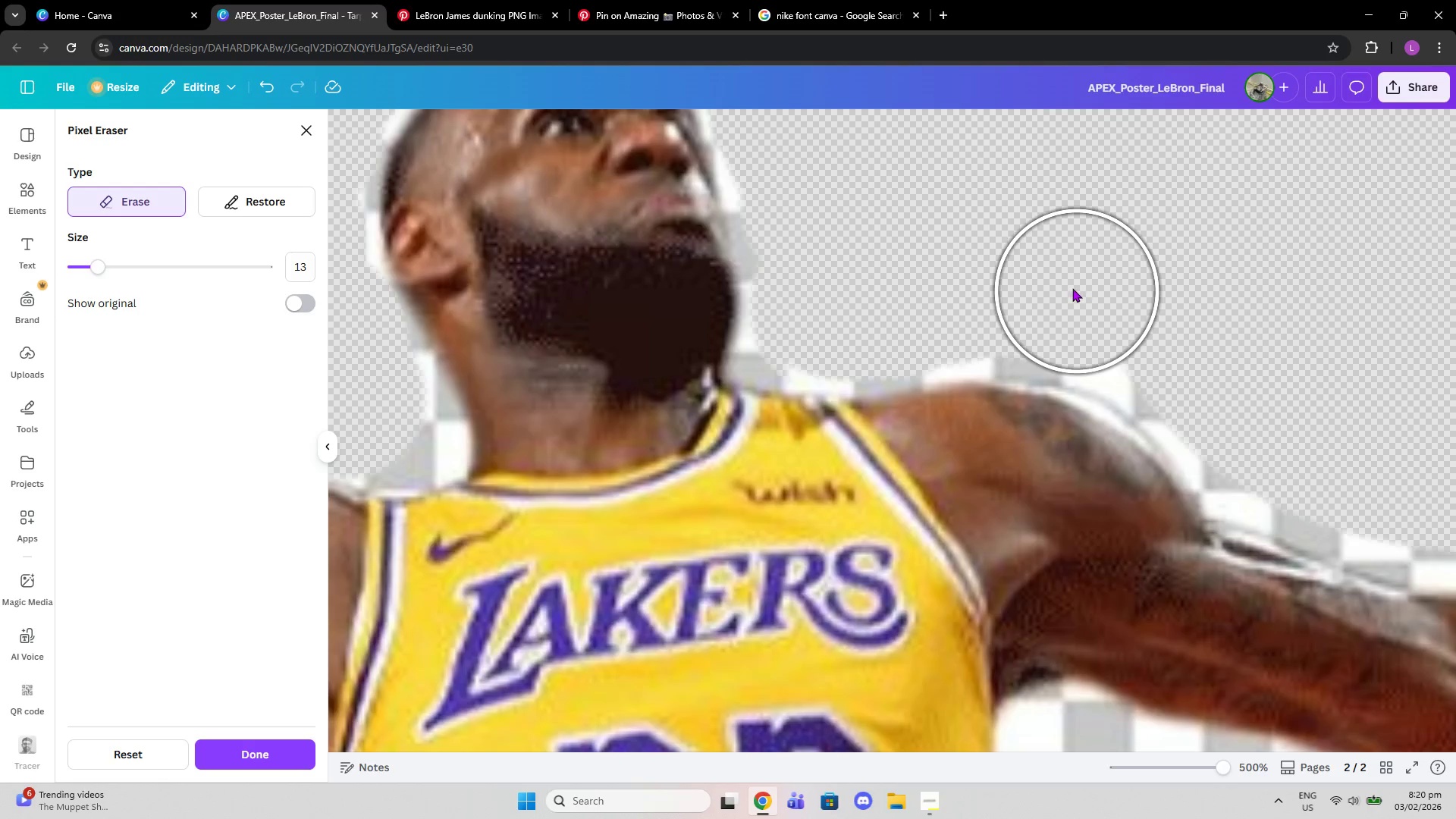 
left_click([1126, 312])
 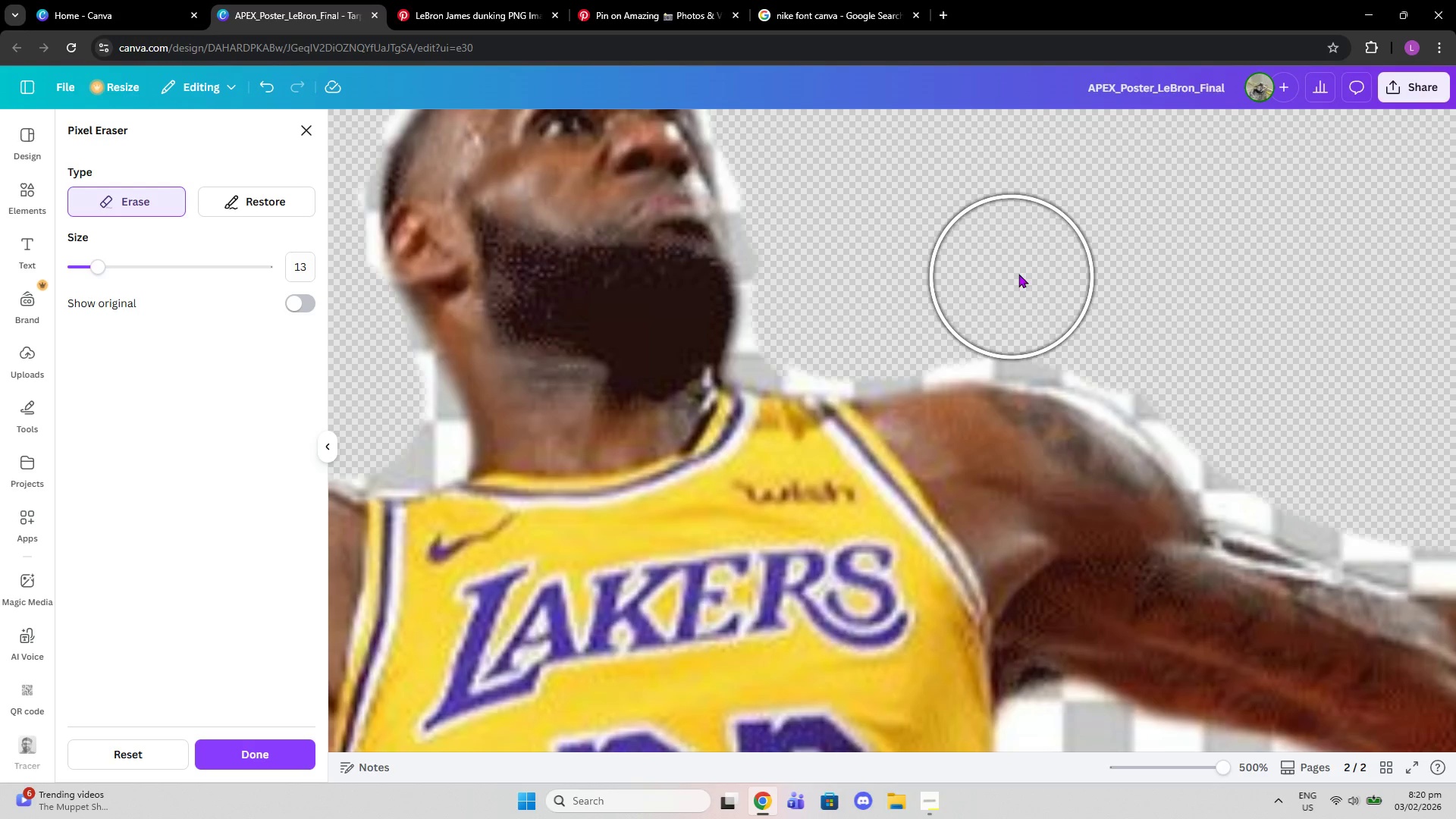 
left_click([1003, 285])
 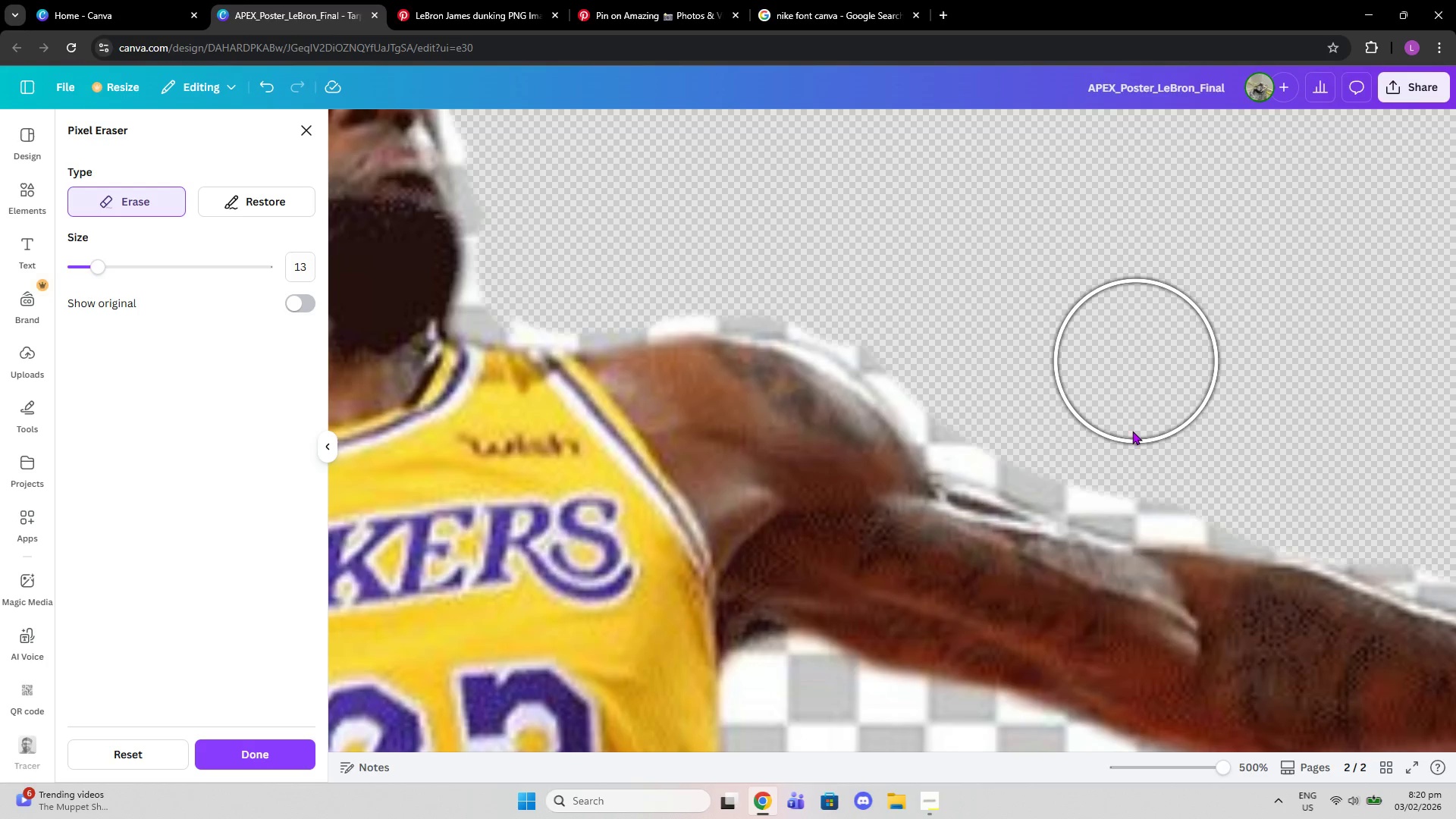 
left_click([1132, 447])
 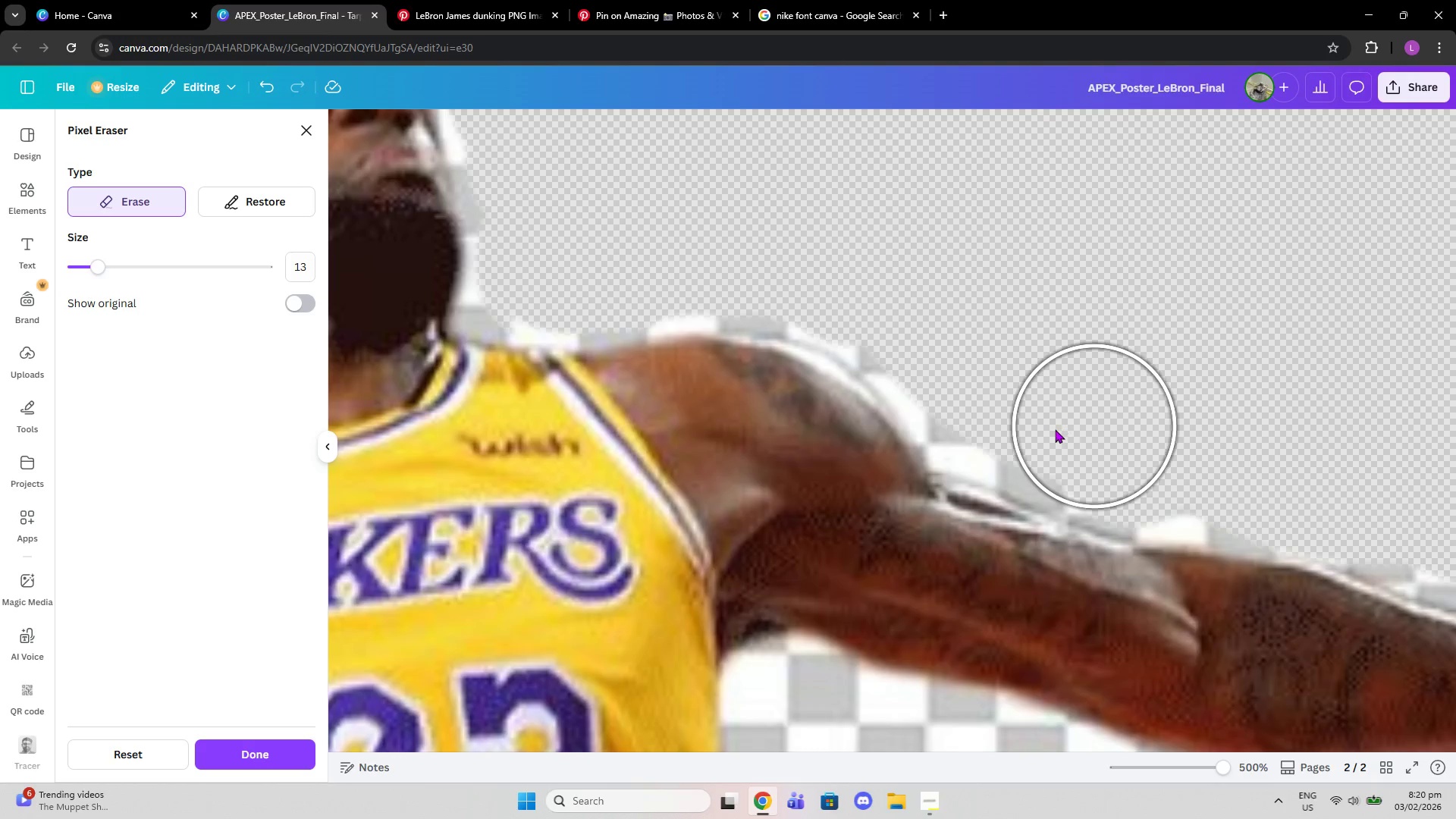 
left_click([1055, 429])
 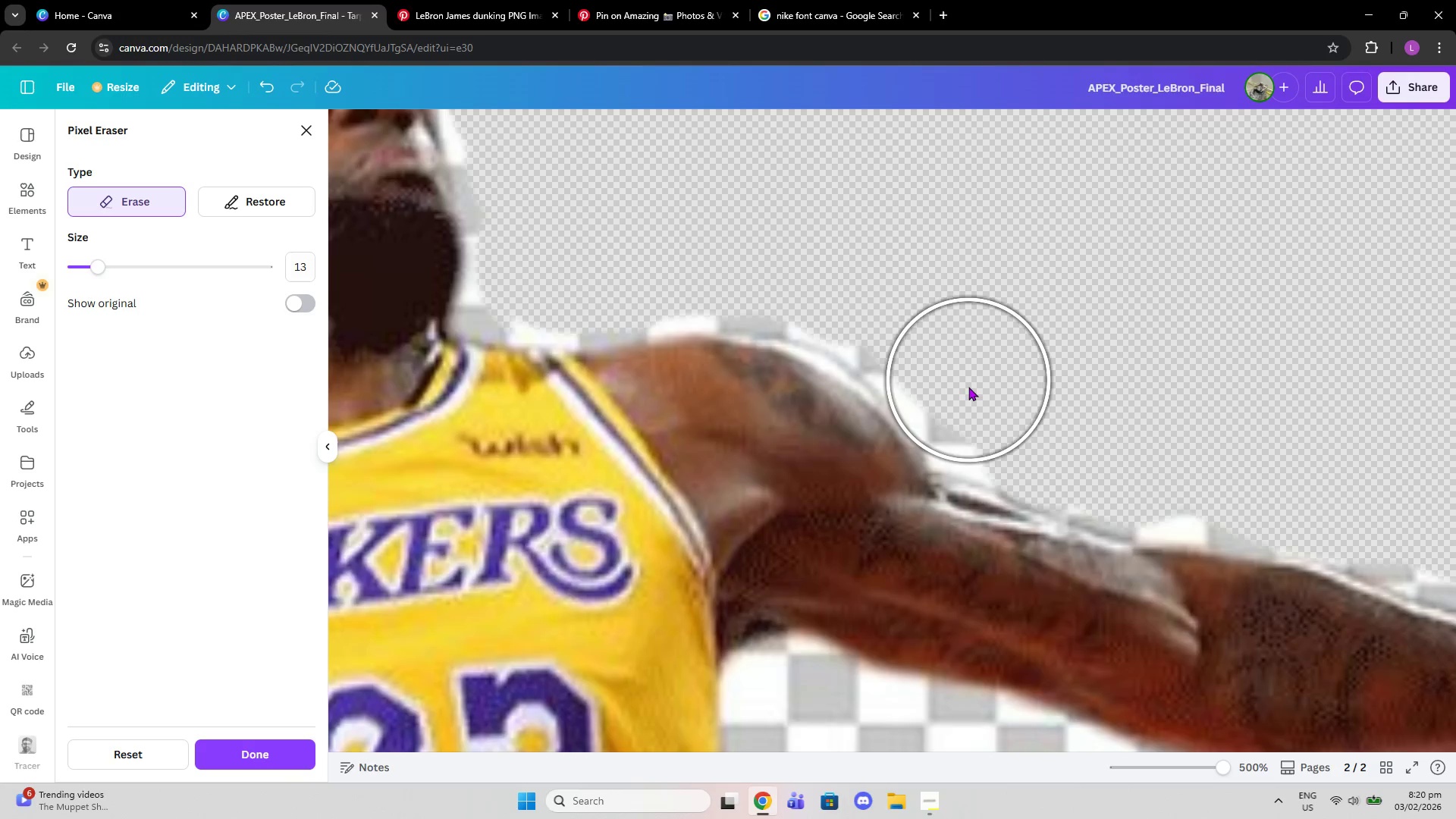 
left_click([968, 388])
 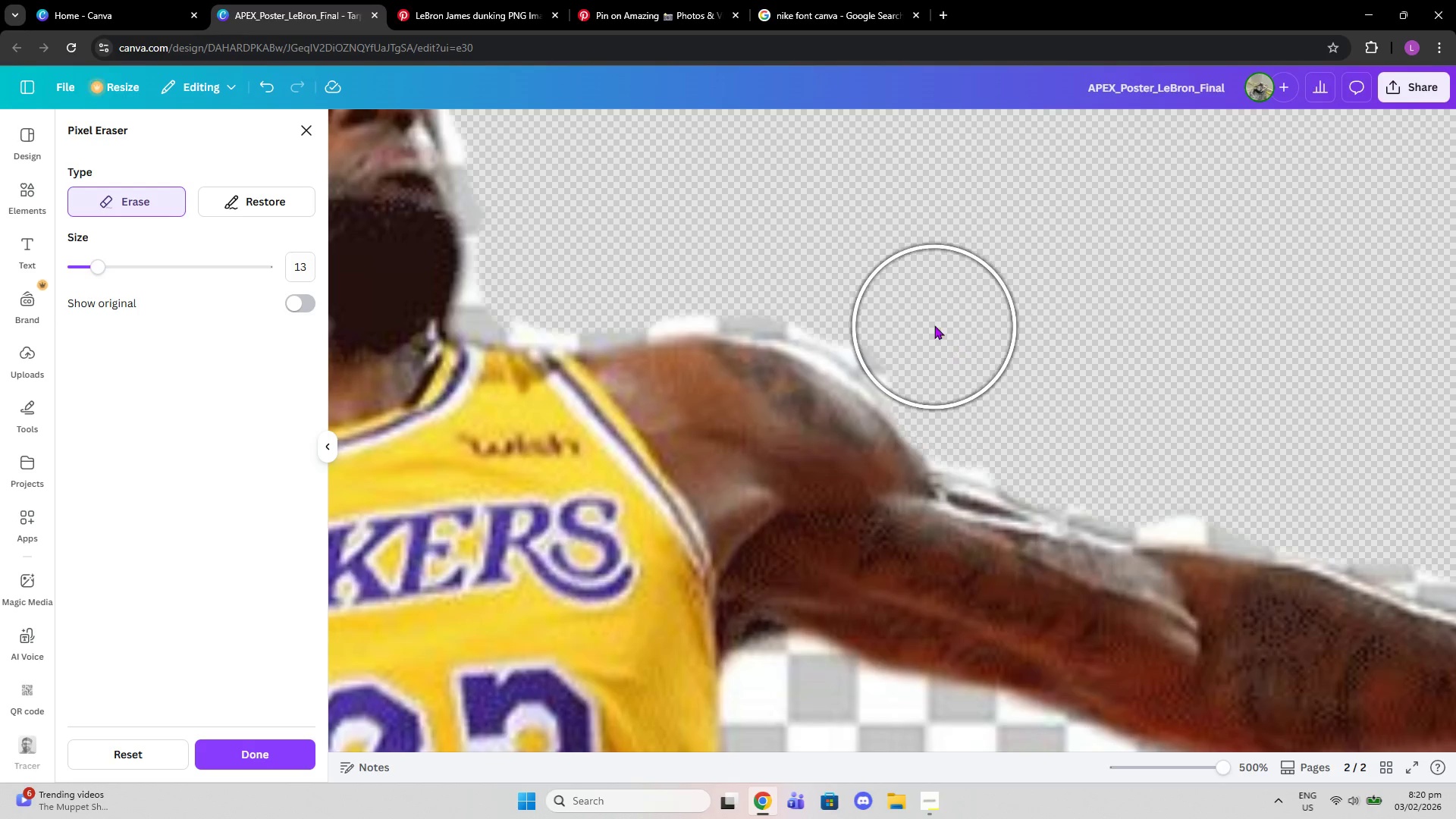 
left_click([934, 325])
 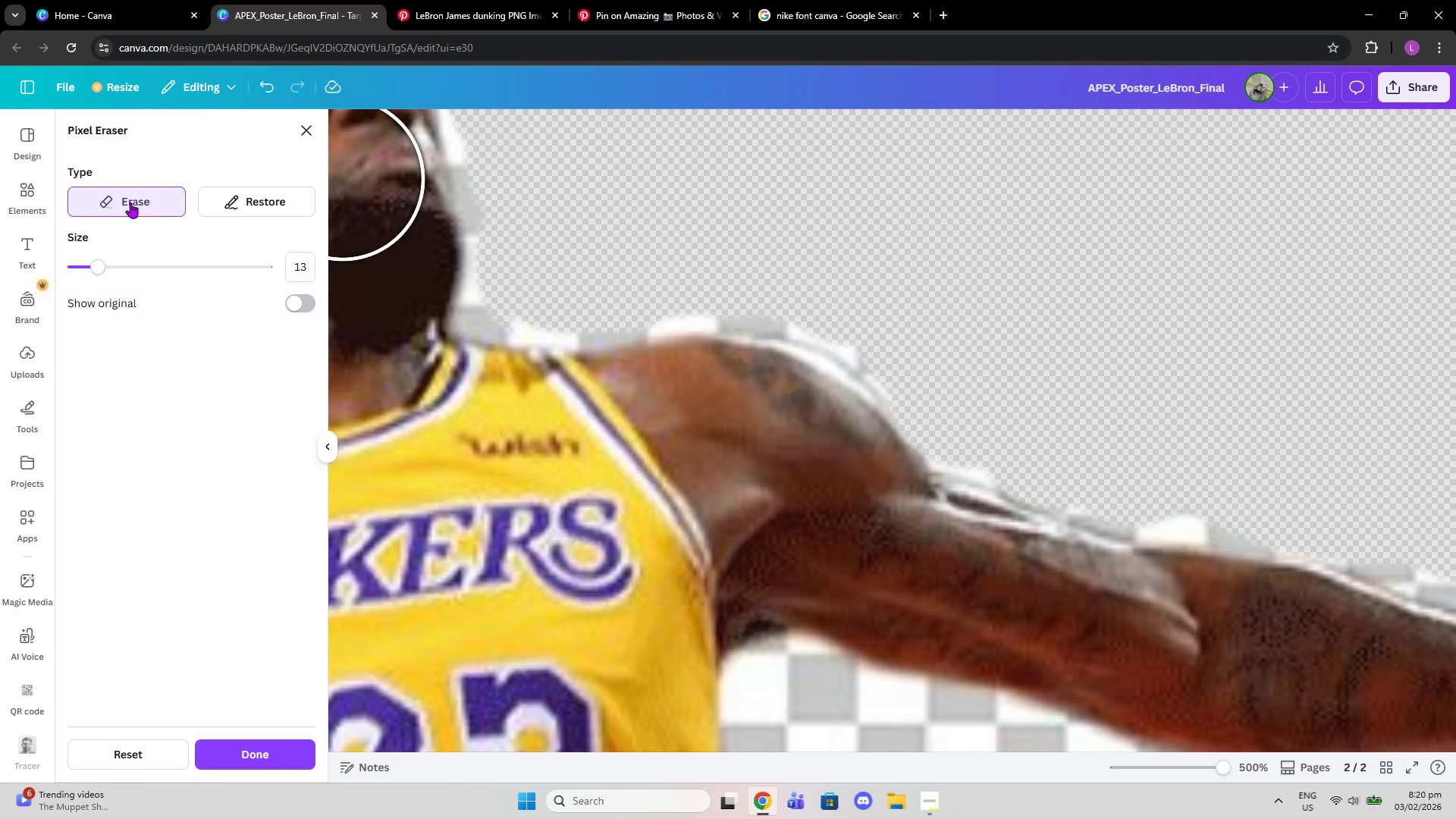 
left_click([238, 206])
 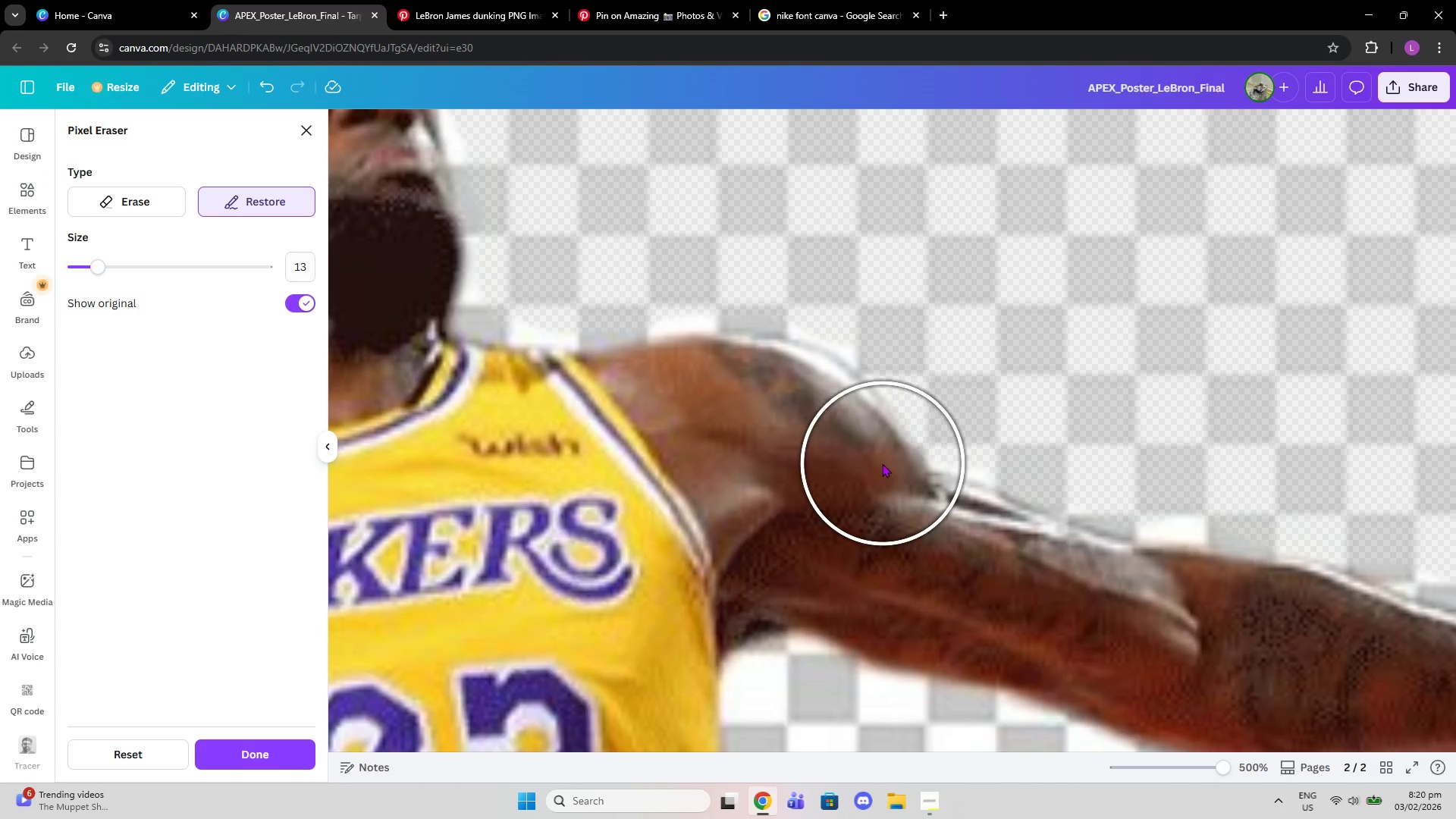 
left_click([870, 463])
 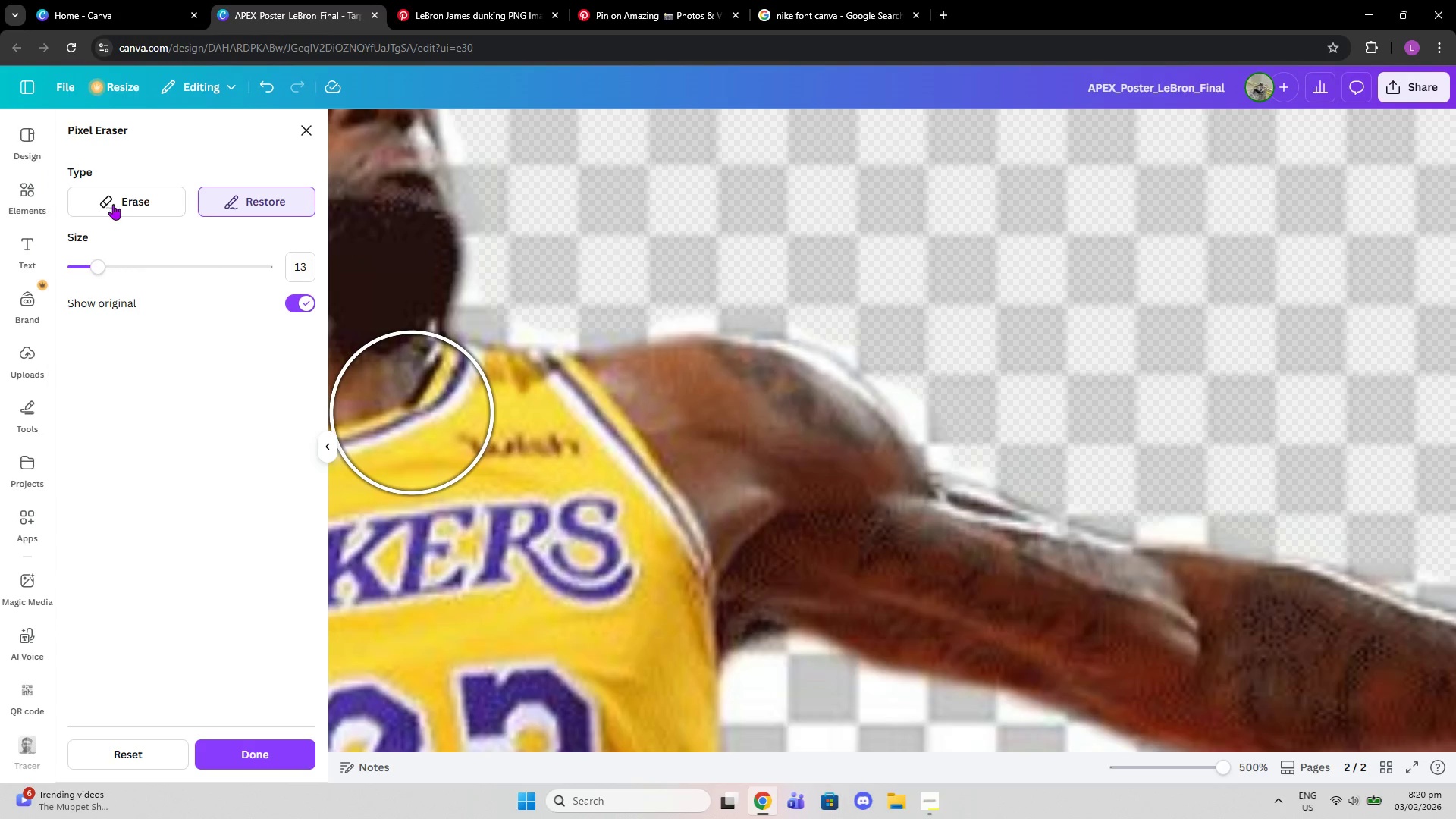 
left_click([121, 201])
 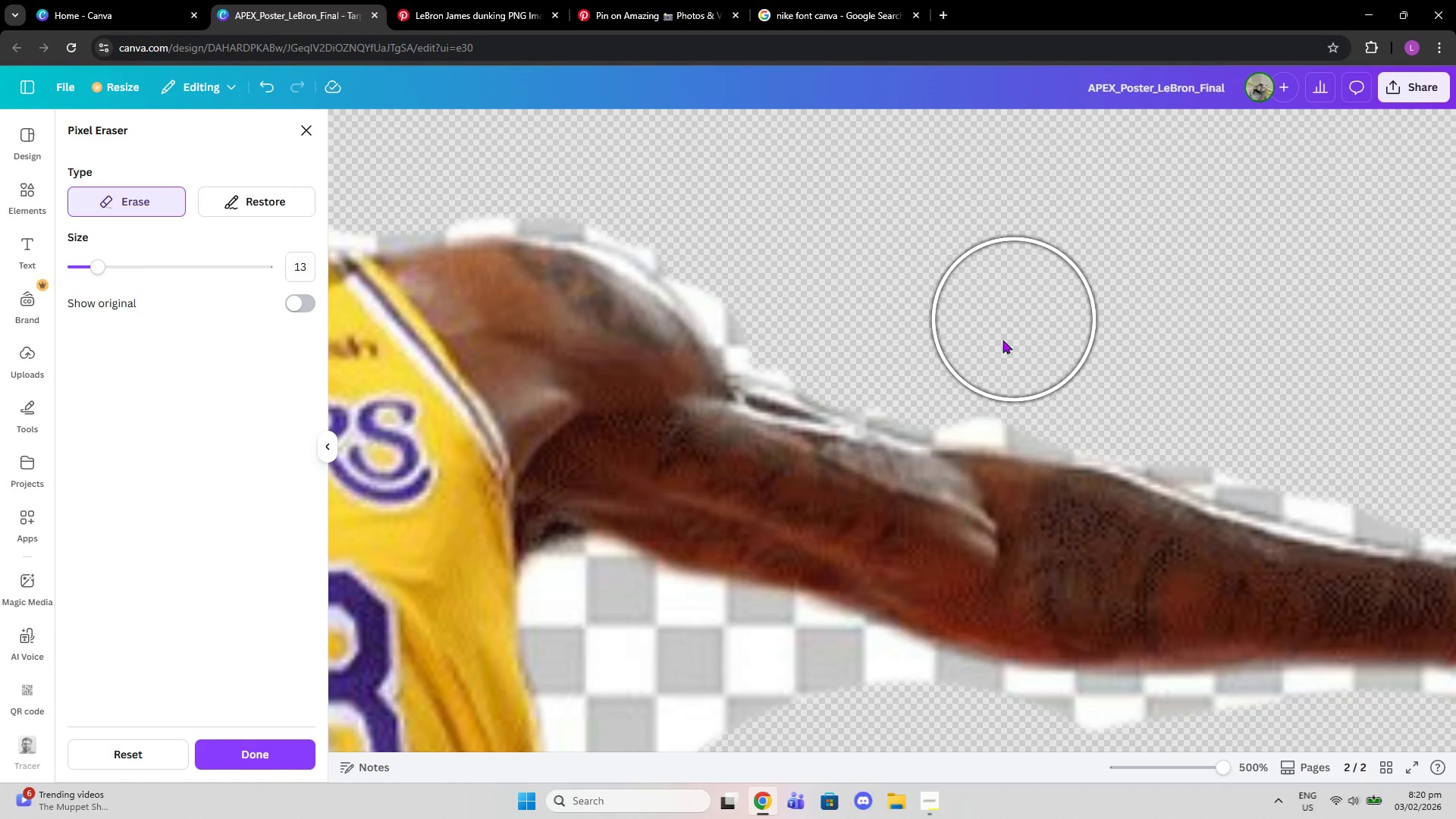 
left_click([999, 354])
 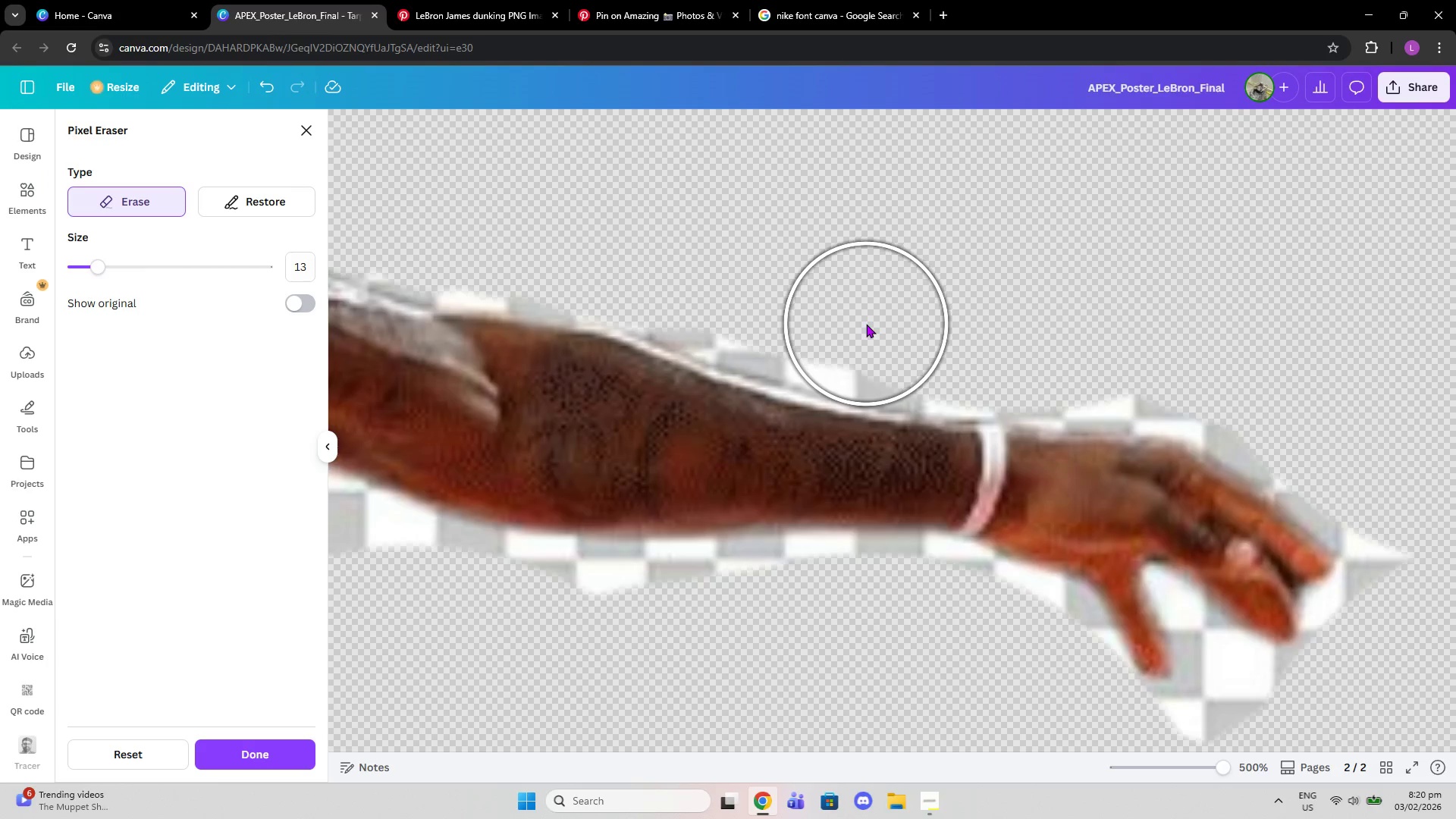 
left_click_drag(start_coordinate=[852, 312], to_coordinate=[731, 263])
 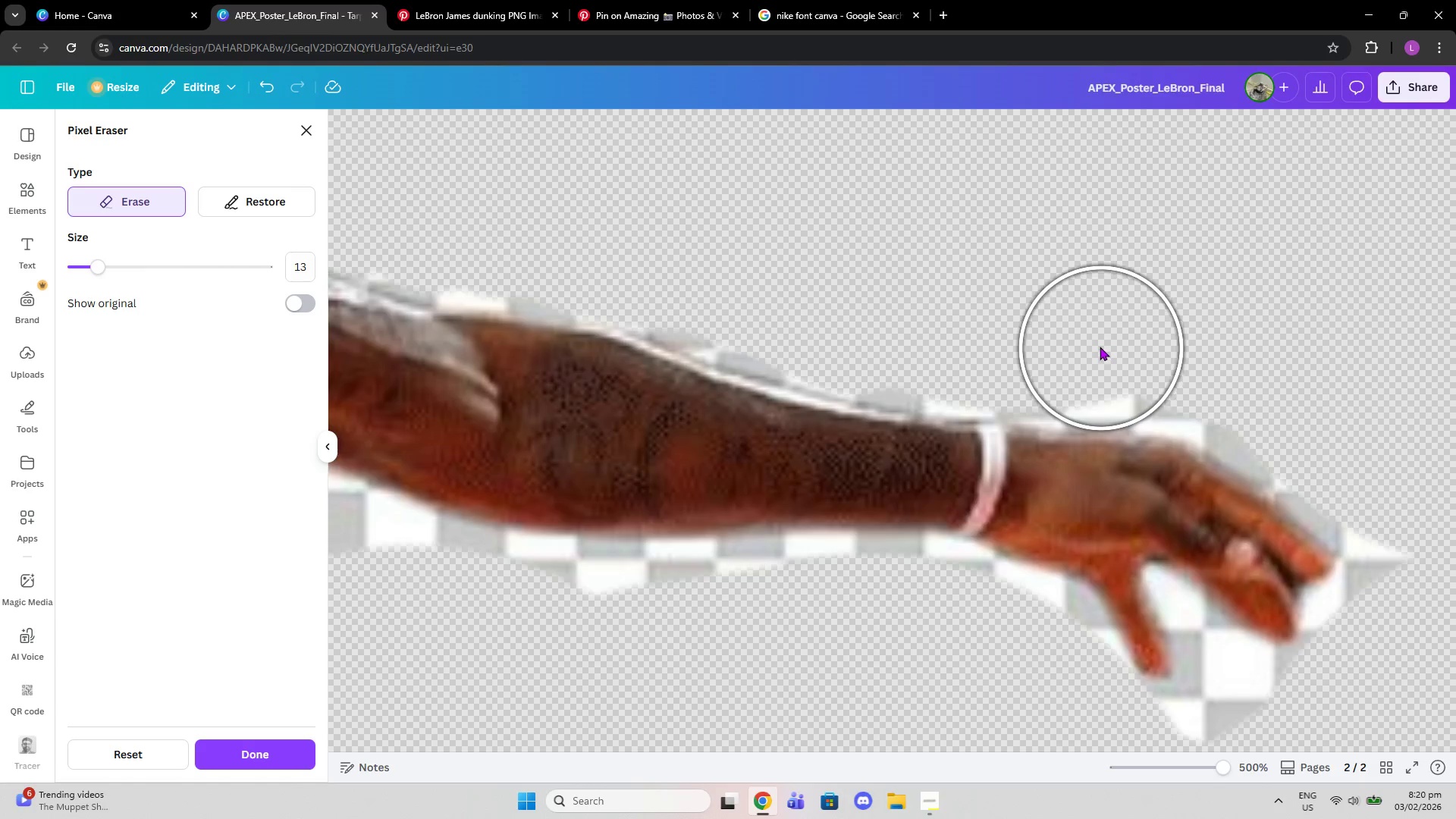 
left_click_drag(start_coordinate=[1100, 347], to_coordinate=[1111, 345])
 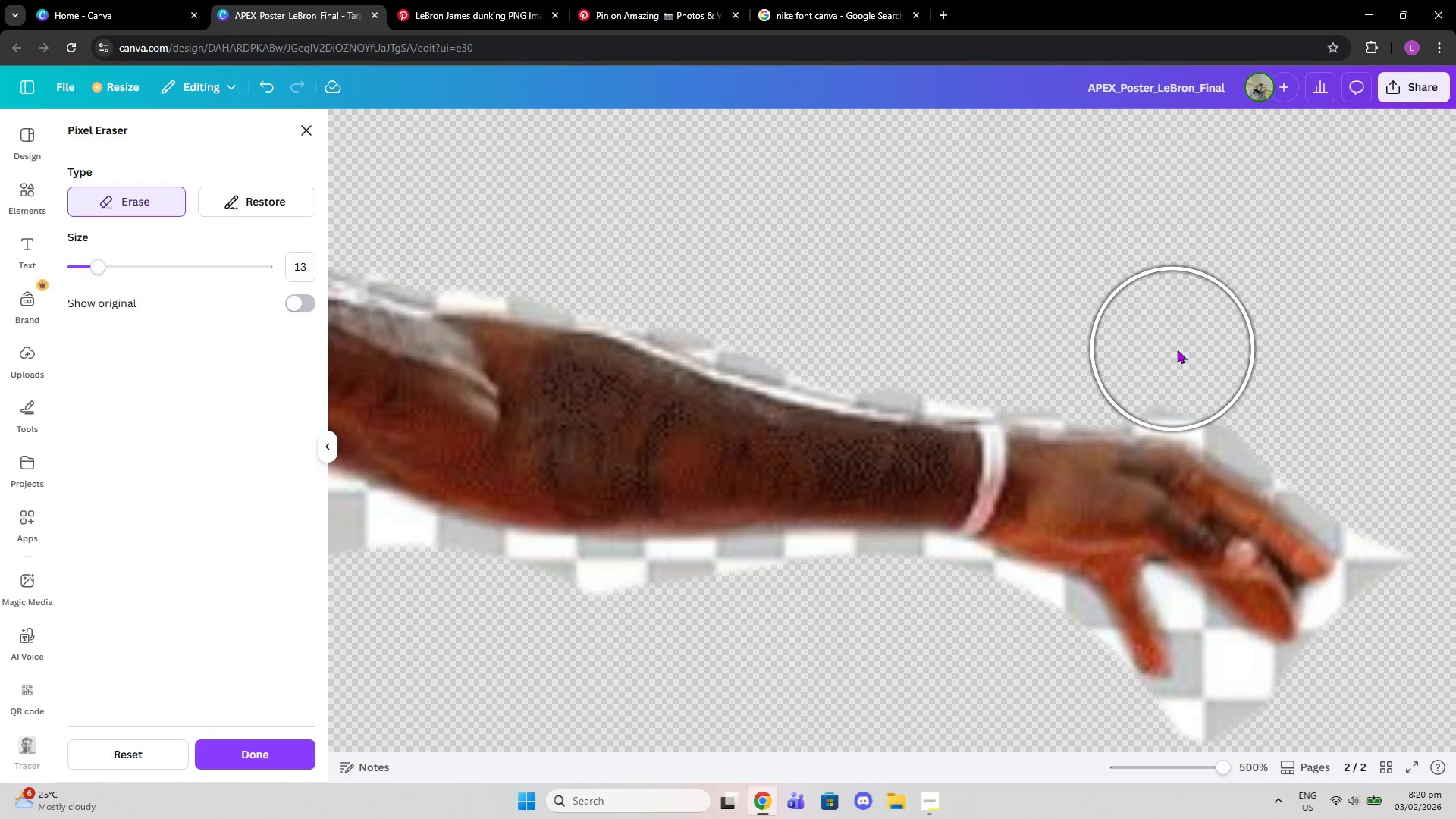 
left_click_drag(start_coordinate=[1185, 350], to_coordinate=[1388, 467])
 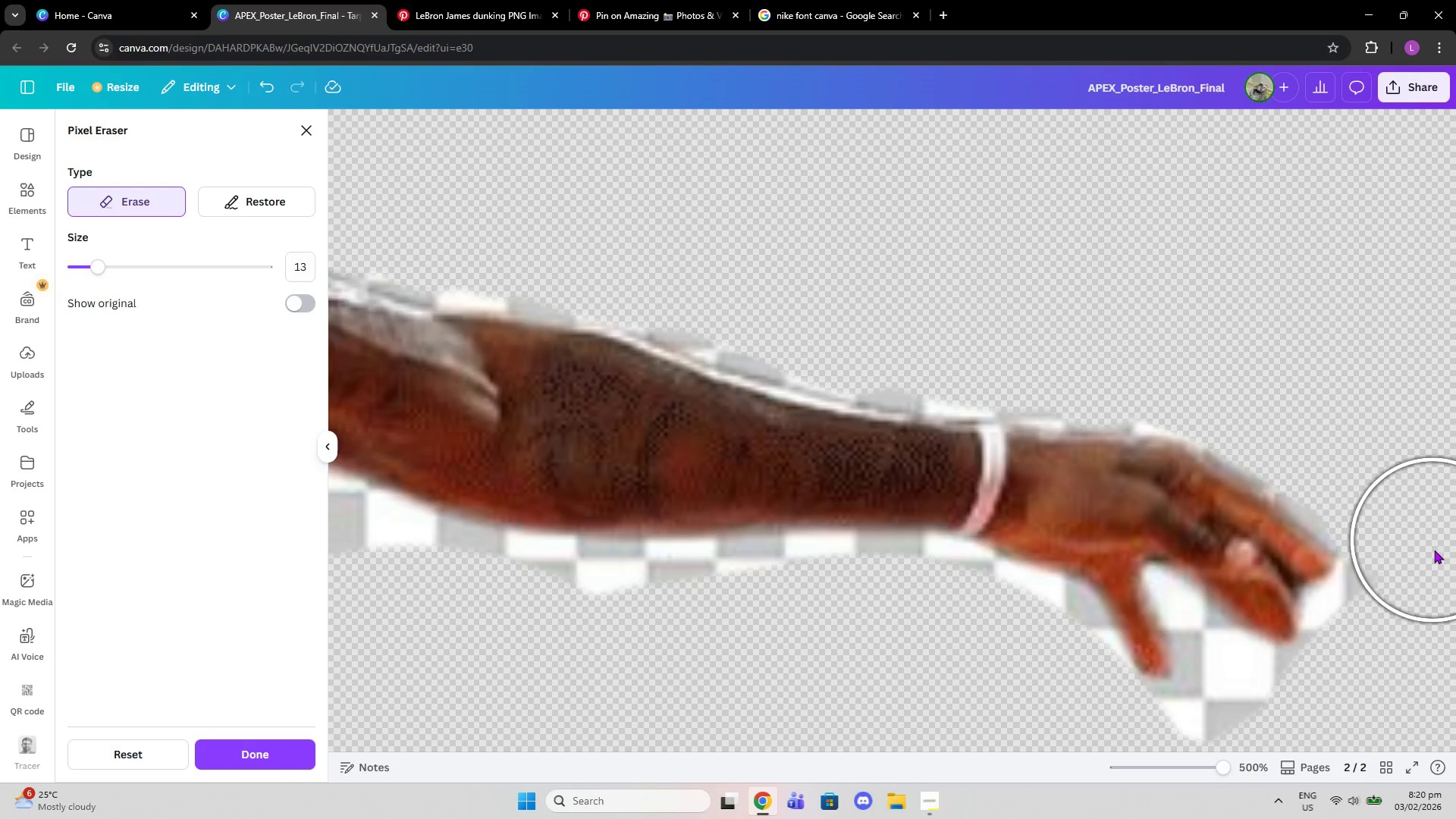 
left_click([1406, 631])
 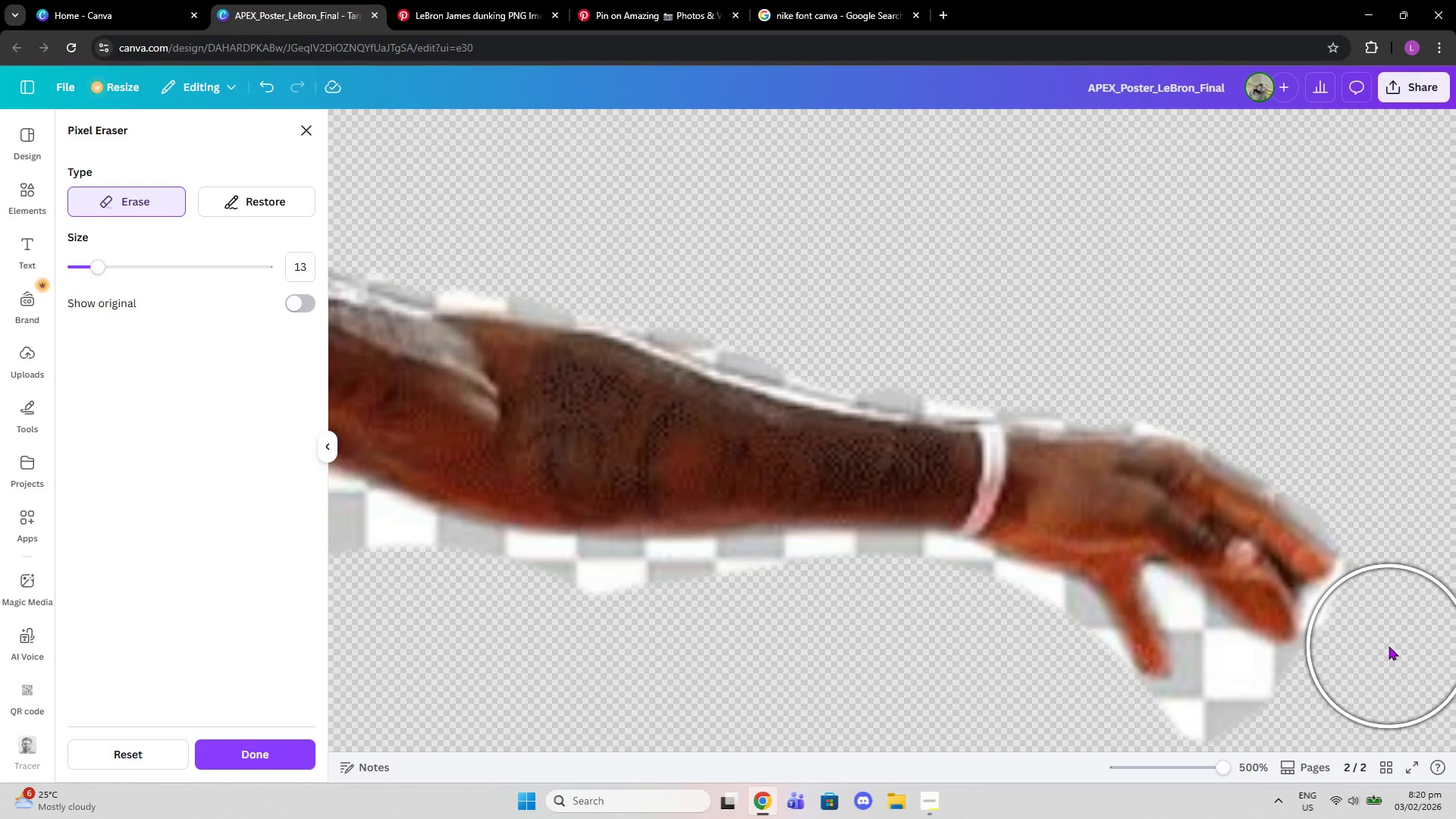 
left_click([1389, 646])
 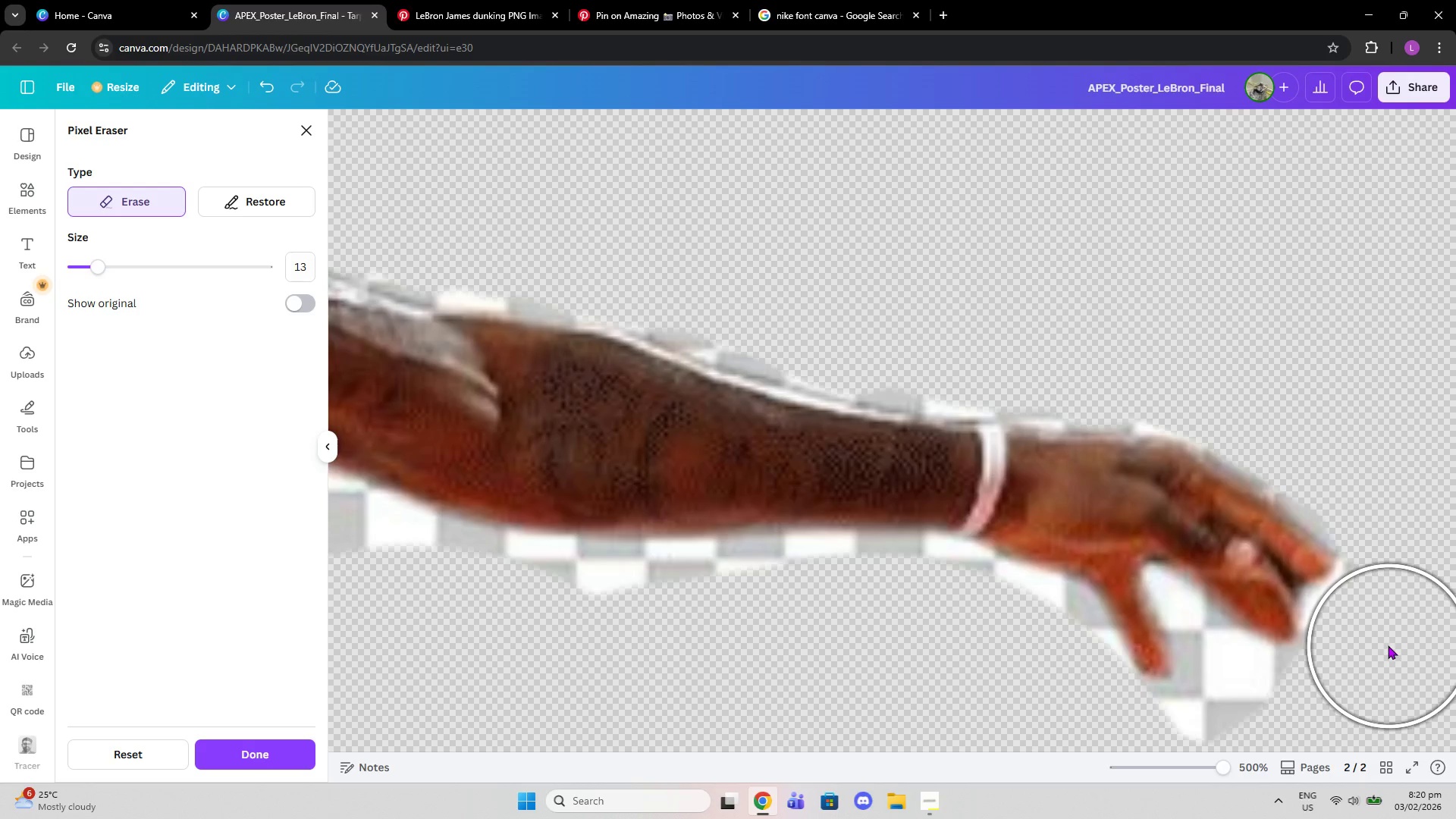 
scroll: coordinate [1386, 645], scroll_direction: down, amount: 2.0
 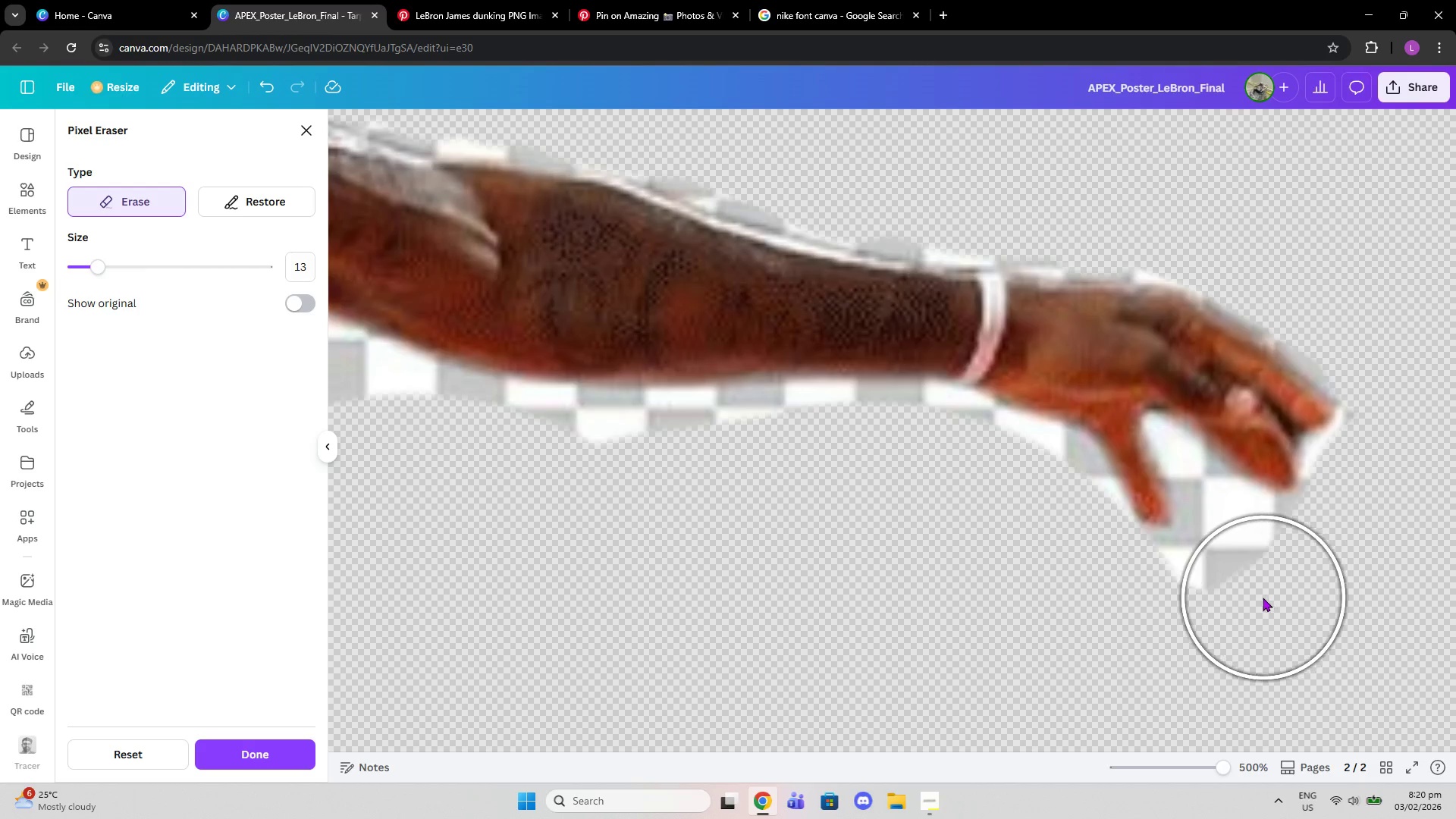 
left_click([1261, 598])
 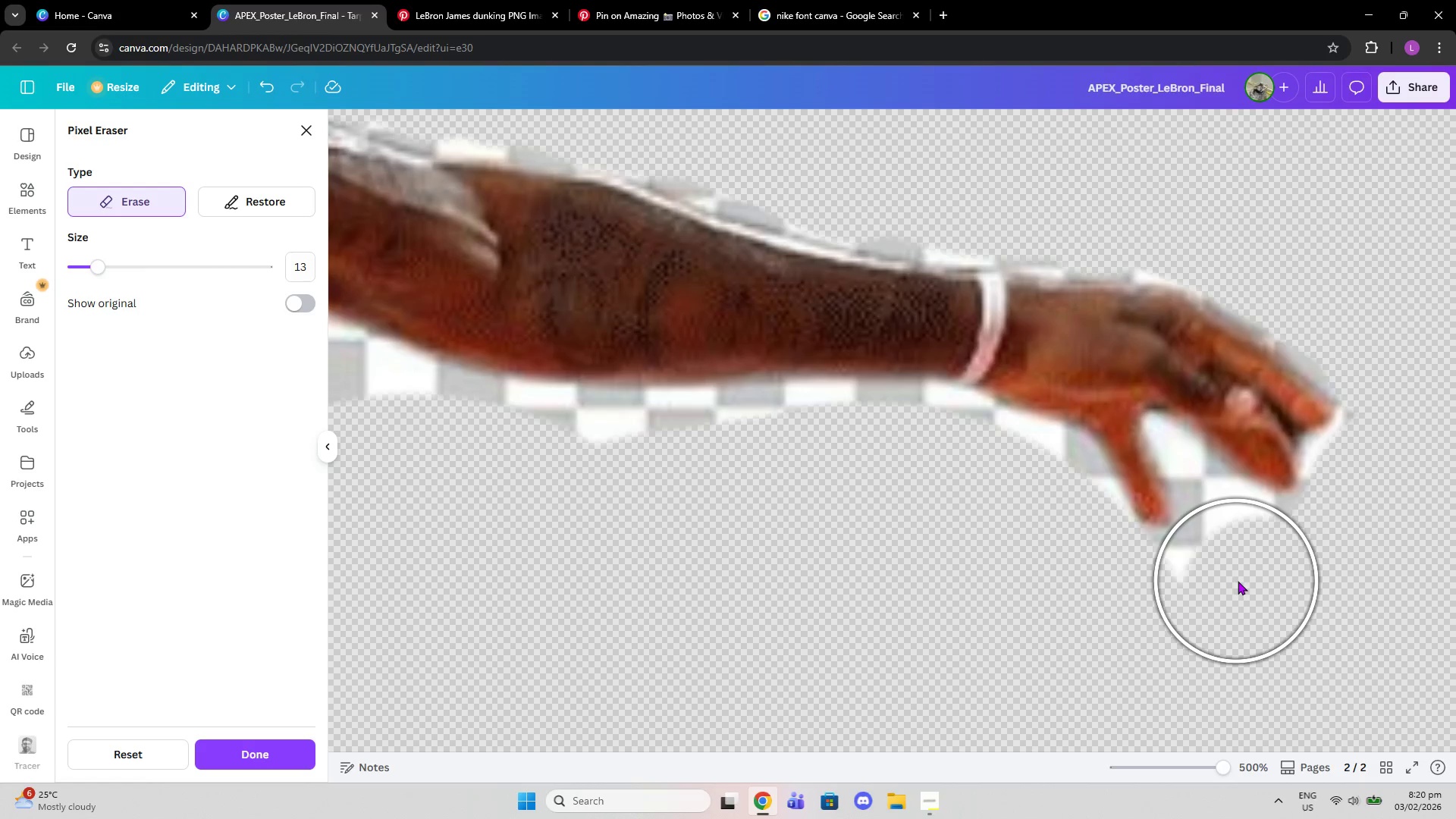 
left_click([1238, 581])
 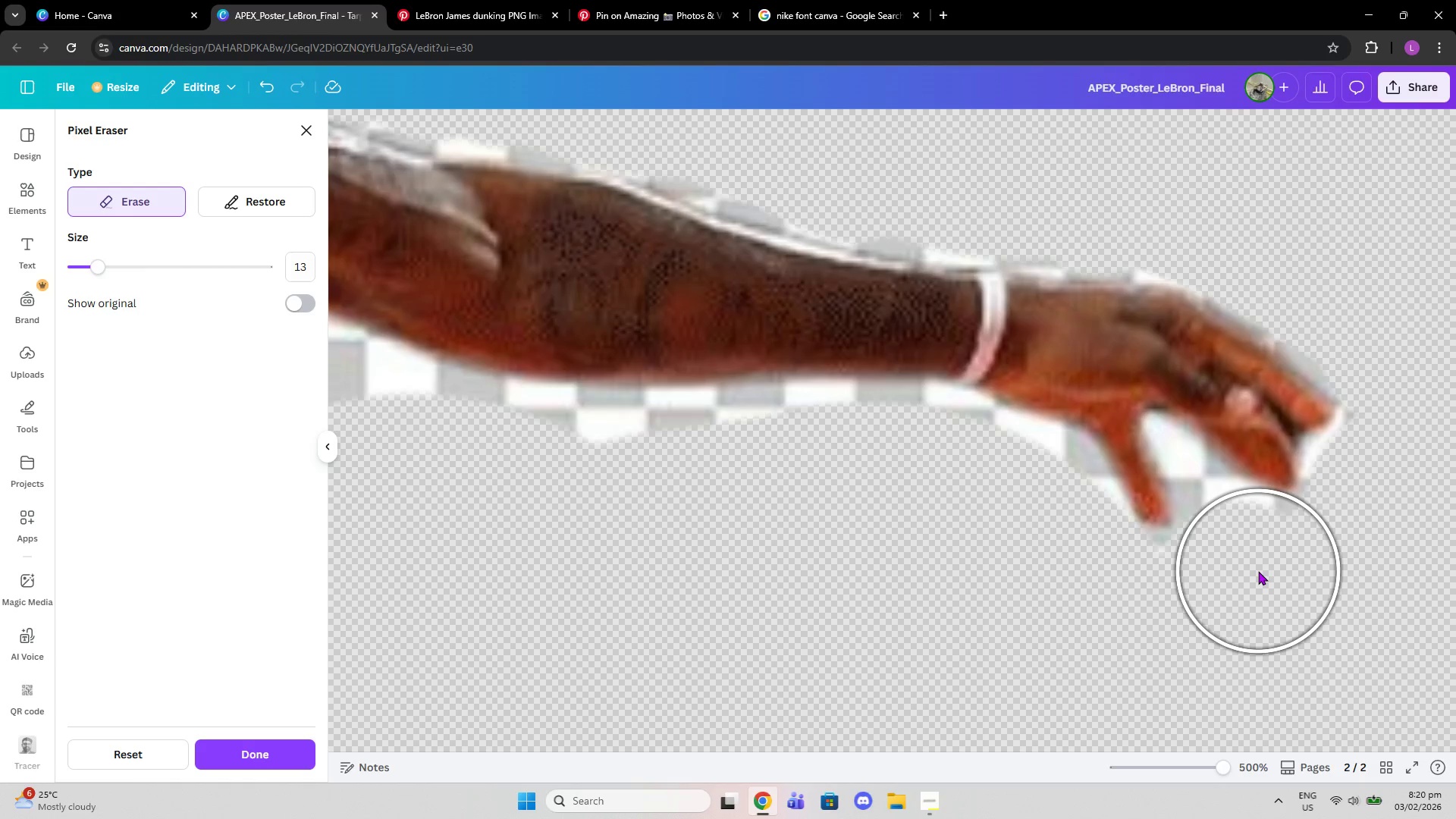 
left_click([1258, 571])
 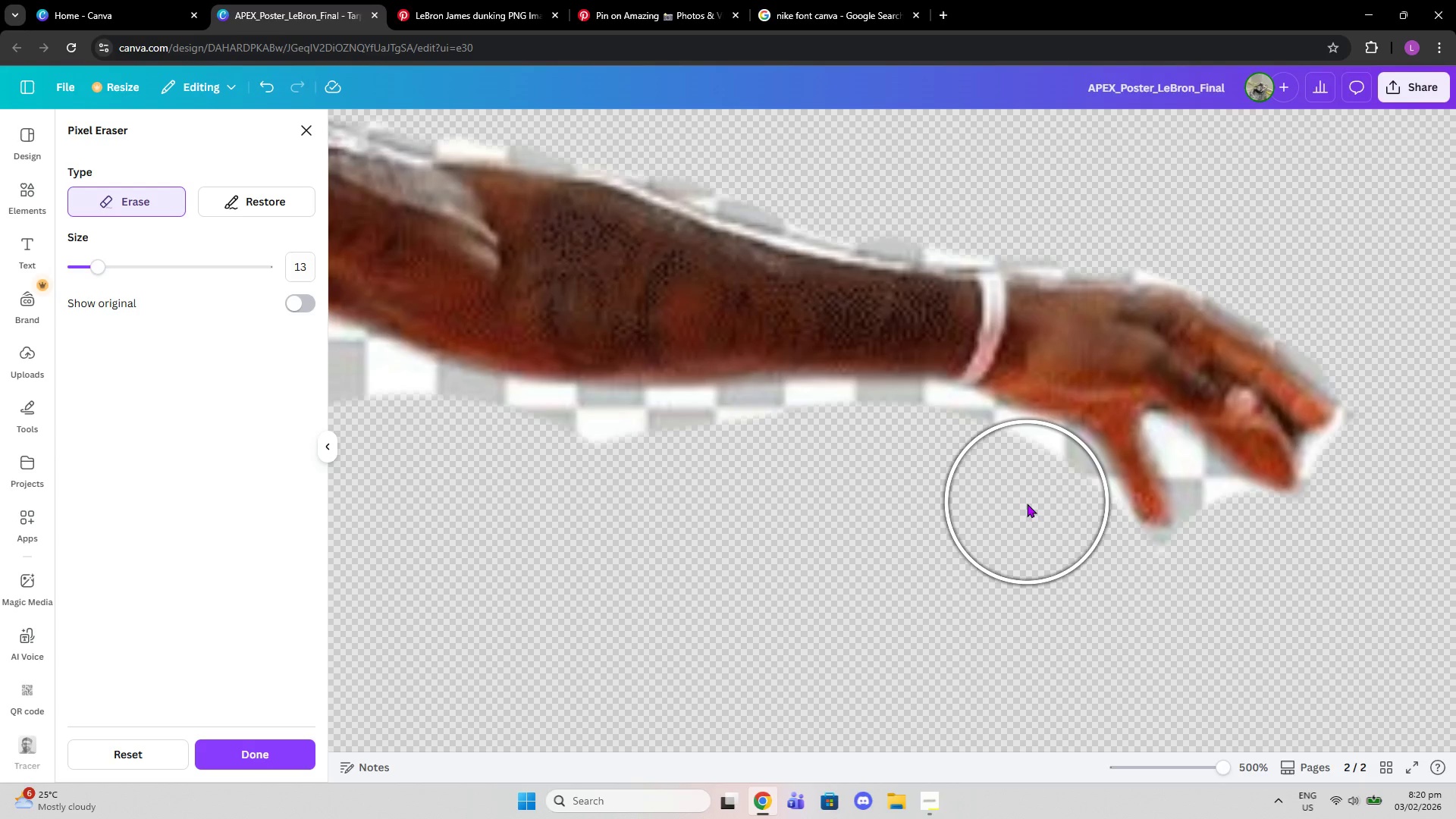 
left_click([1027, 504])
 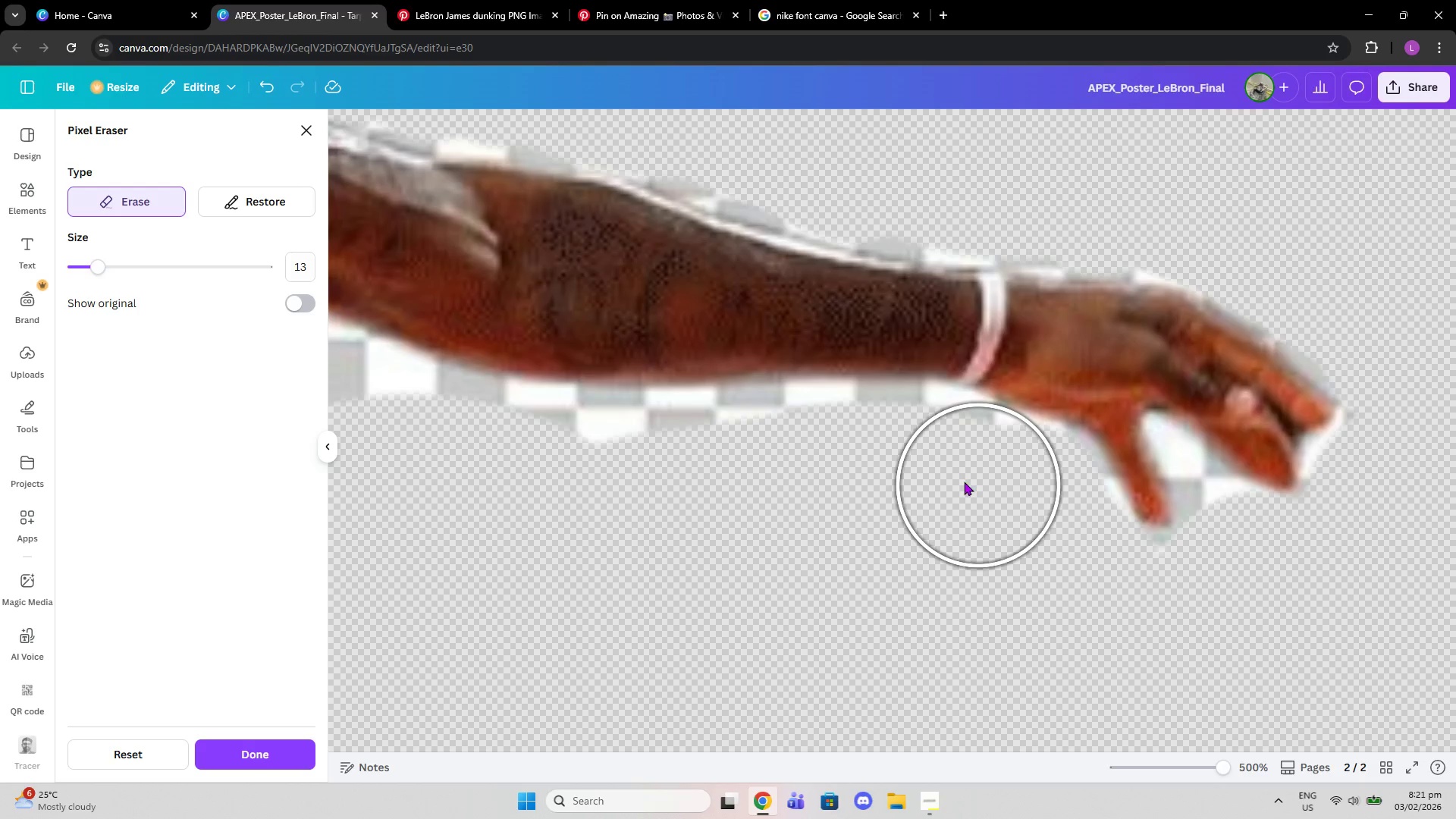 
left_click_drag(start_coordinate=[943, 479], to_coordinate=[482, 478])
 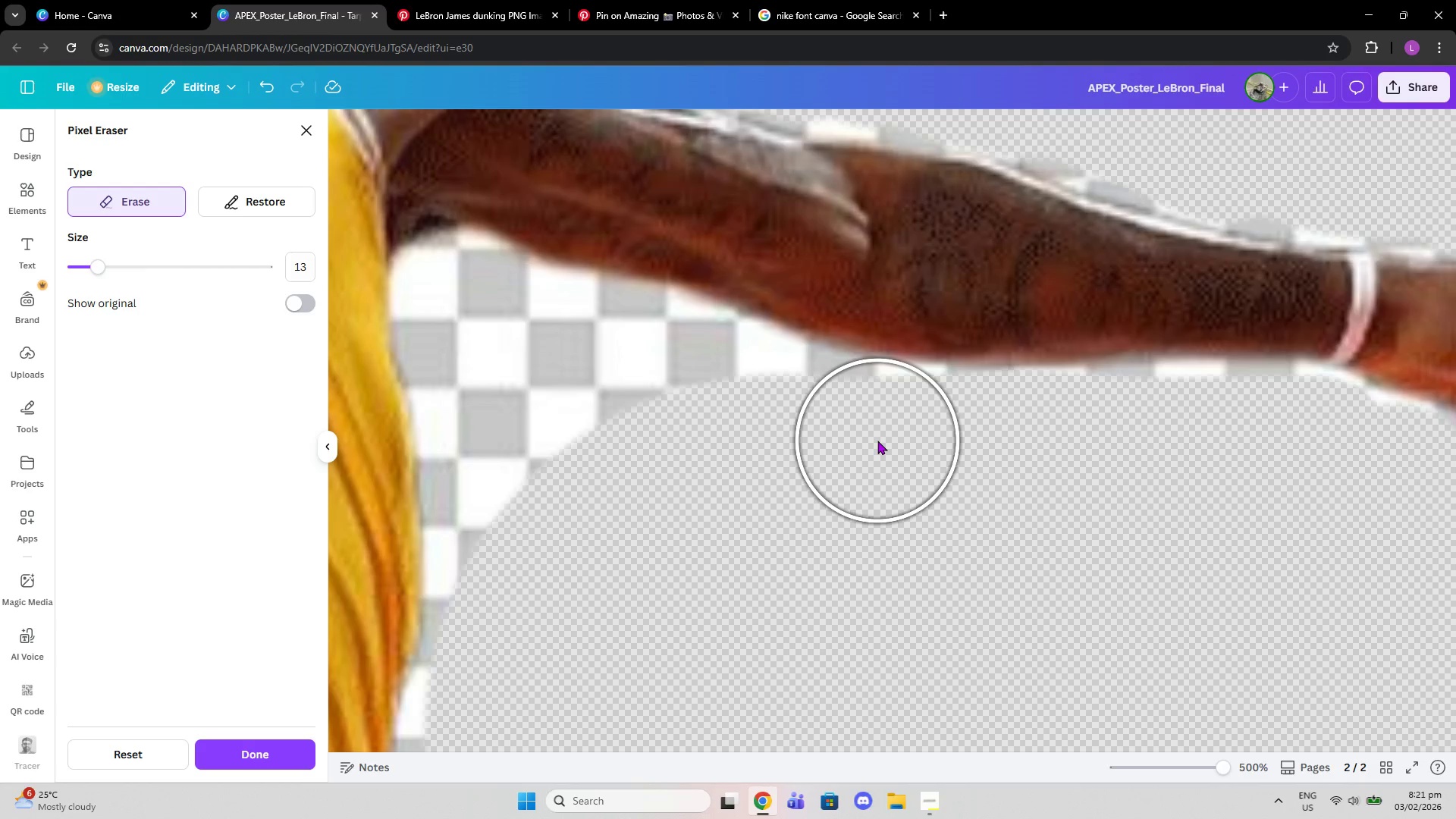 
left_click_drag(start_coordinate=[857, 446], to_coordinate=[522, 542])
 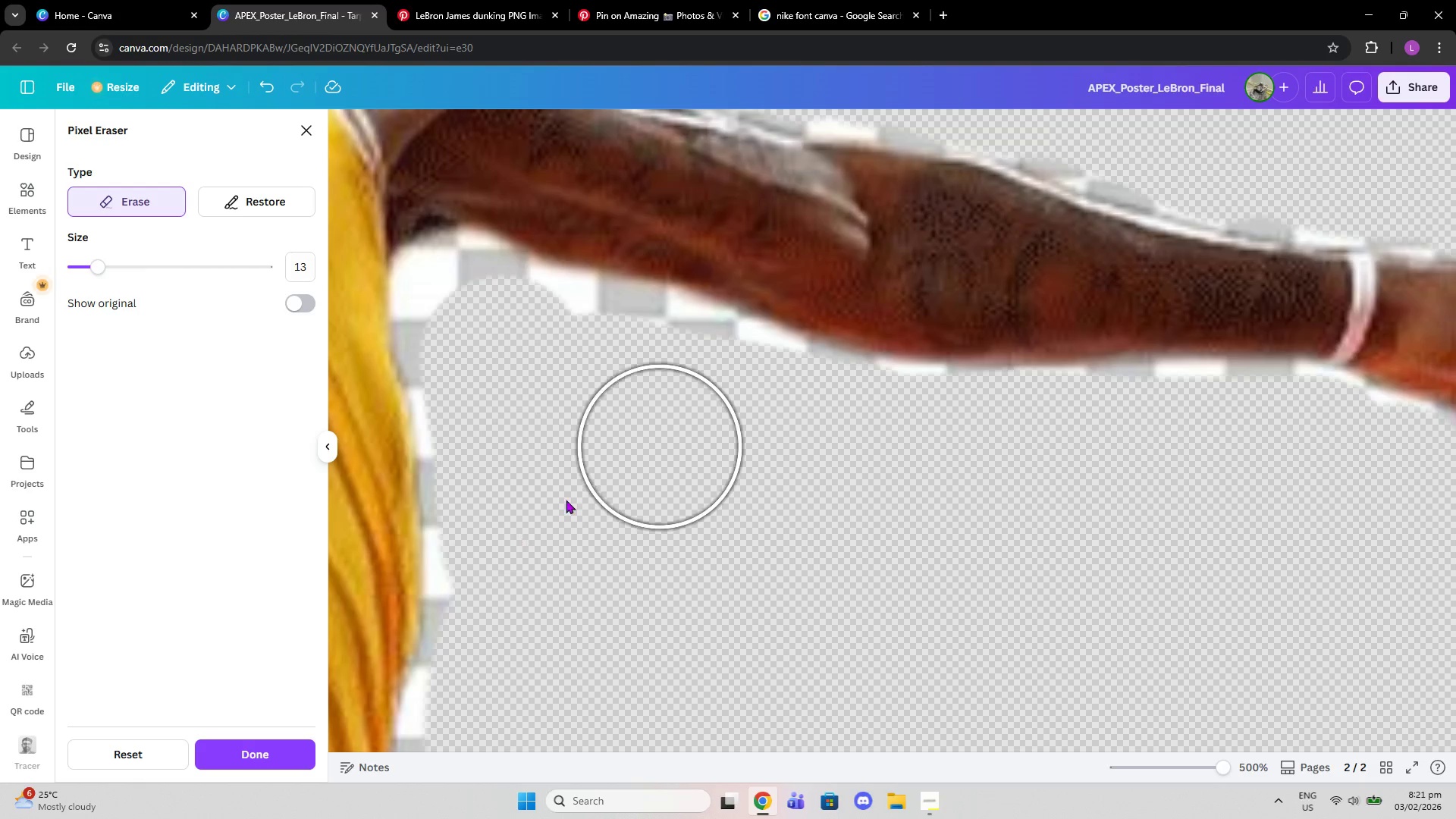 
scroll: coordinate [1069, 318], scroll_direction: down, amount: 8.0
 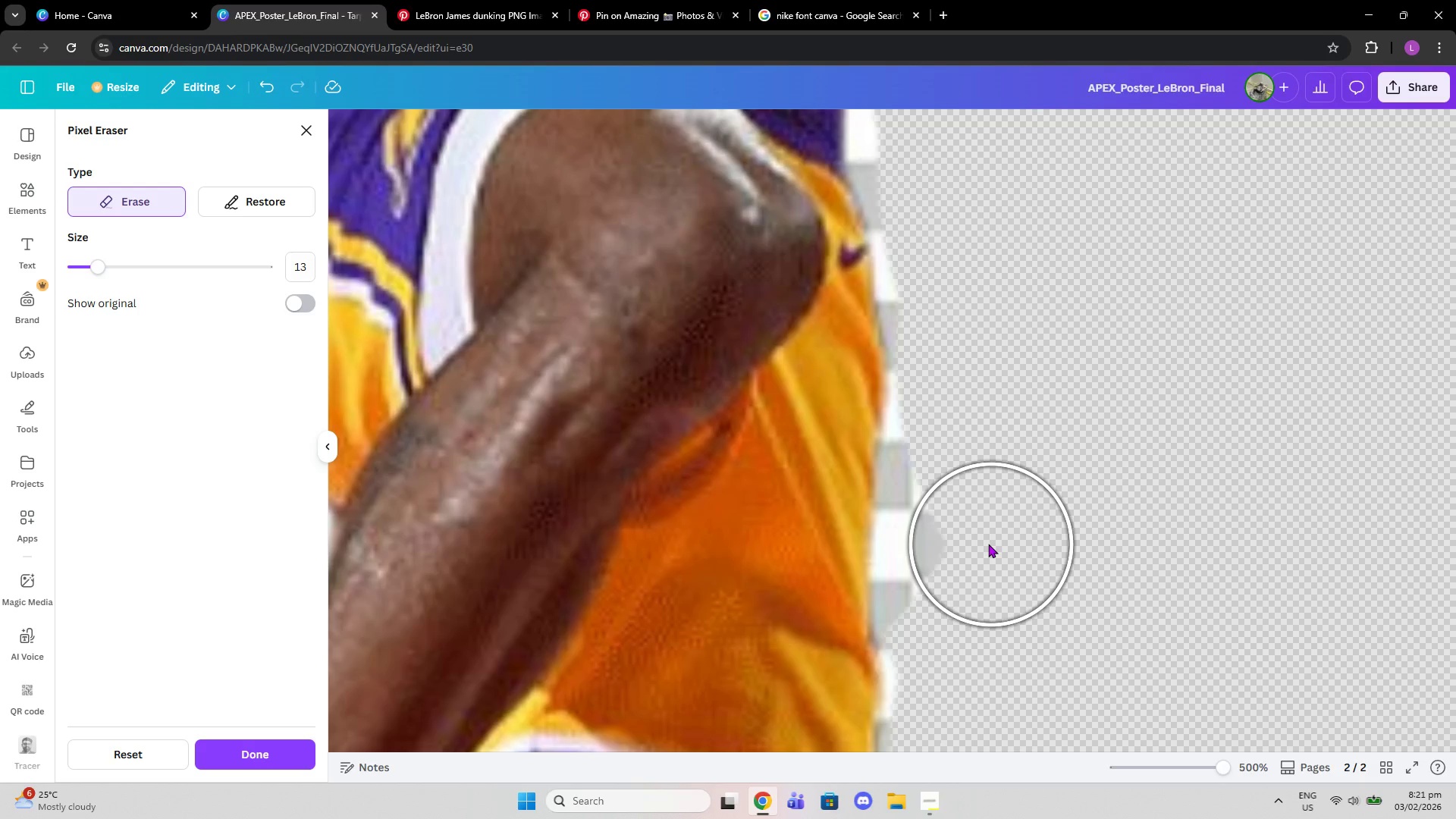 
double_click([965, 521])
 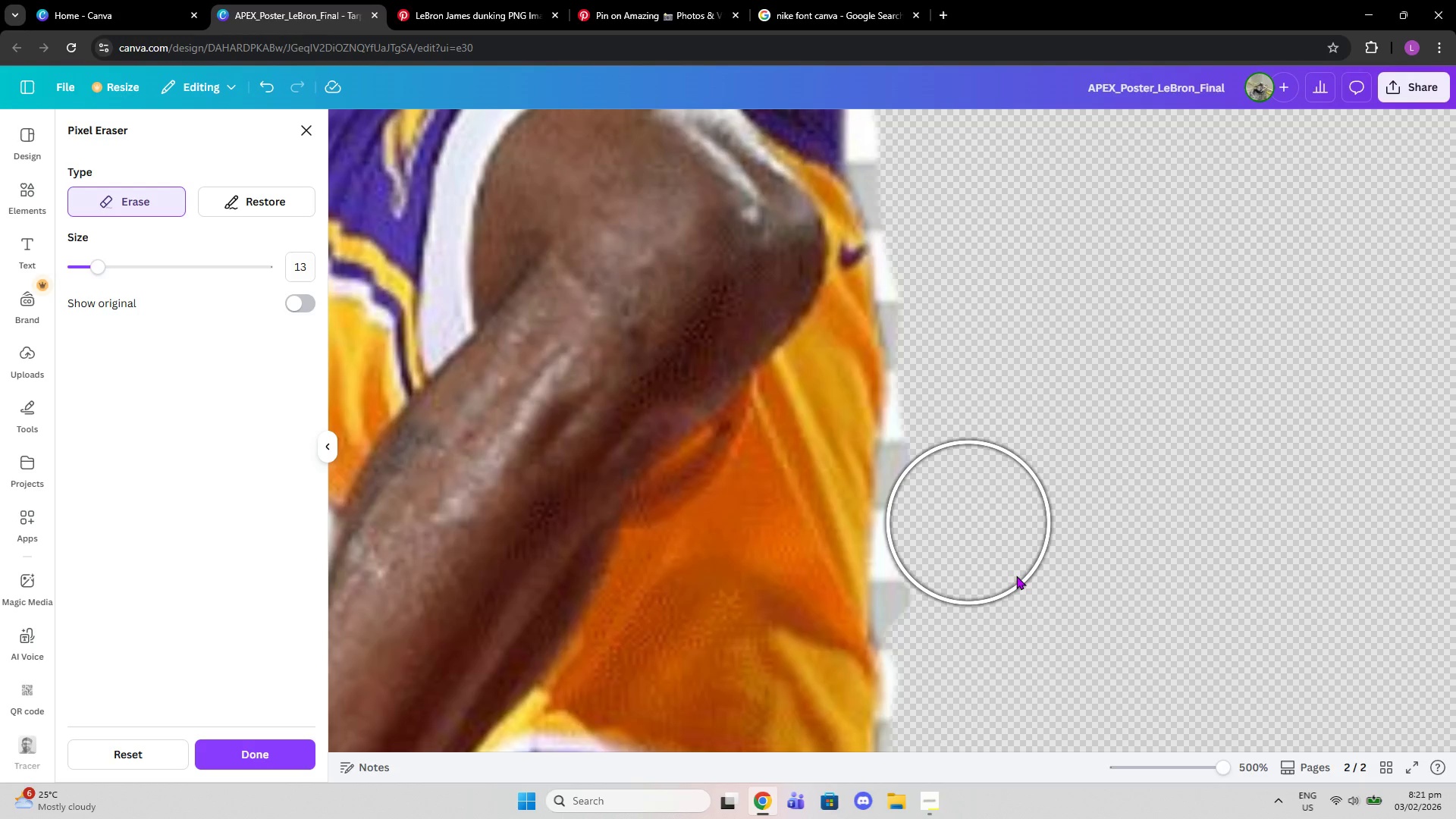 
scroll: coordinate [1070, 603], scroll_direction: down, amount: 4.0
 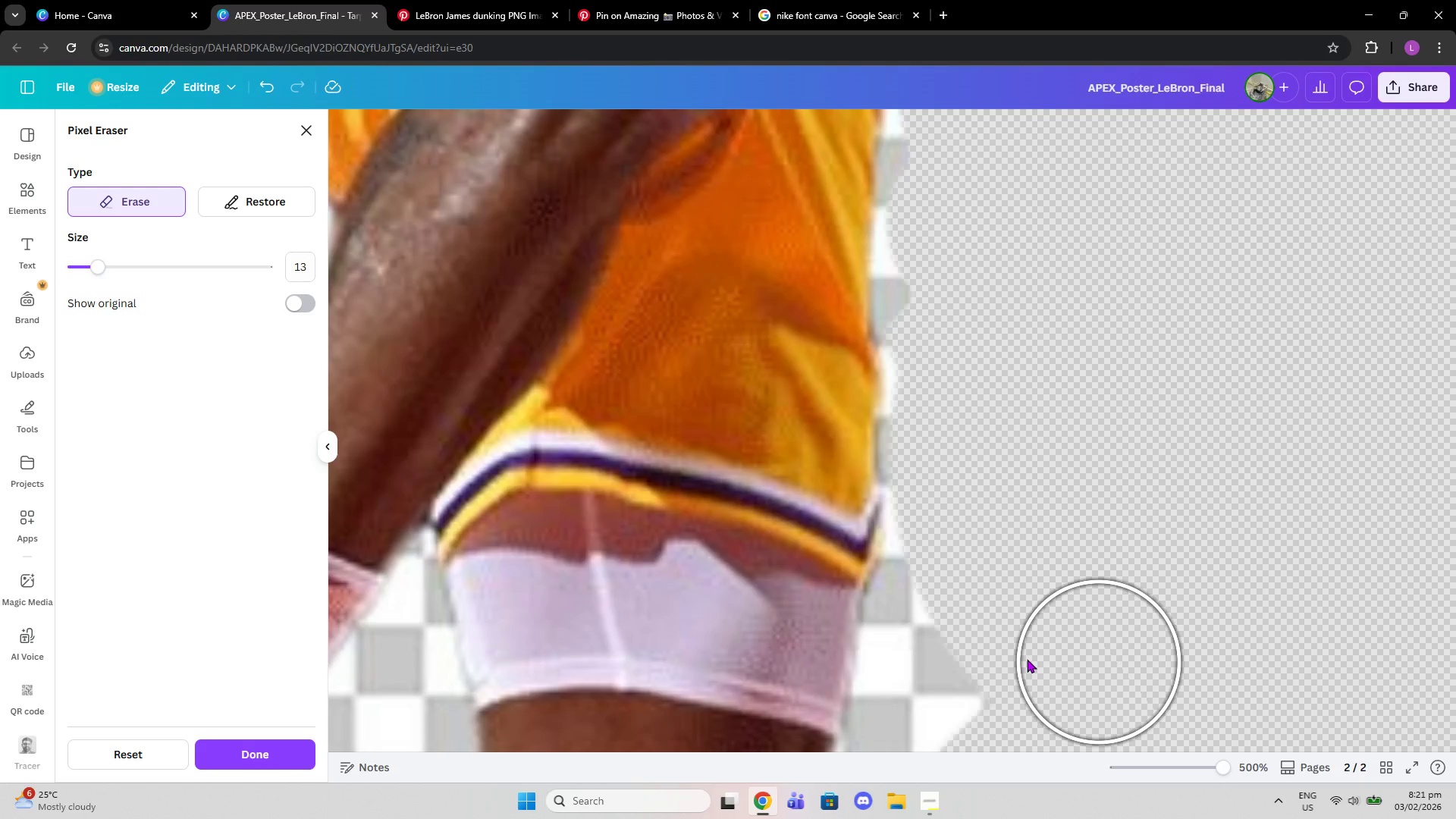 
left_click_drag(start_coordinate=[975, 640], to_coordinate=[959, 705])
 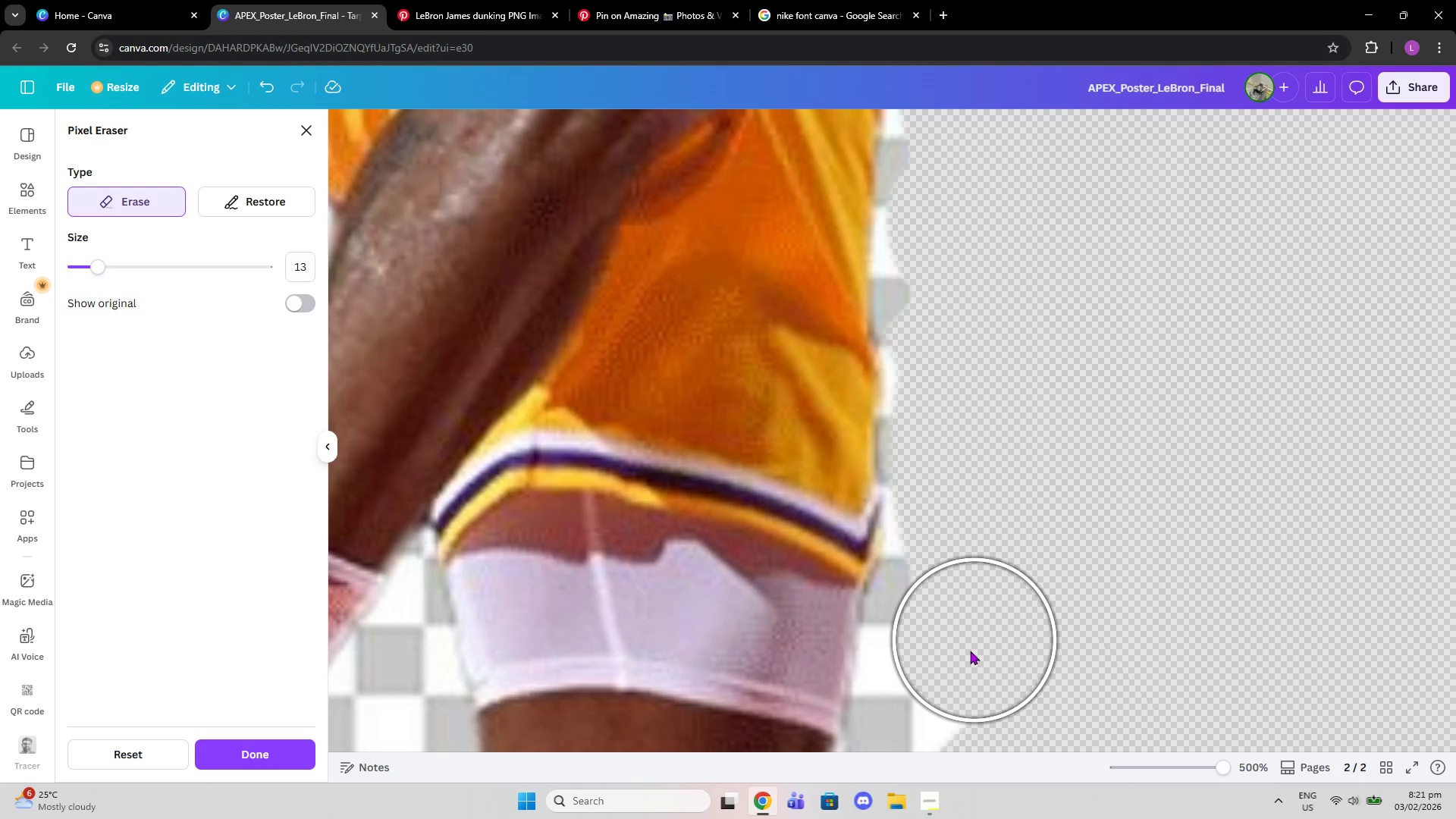 
scroll: coordinate [1020, 633], scroll_direction: down, amount: 4.0
 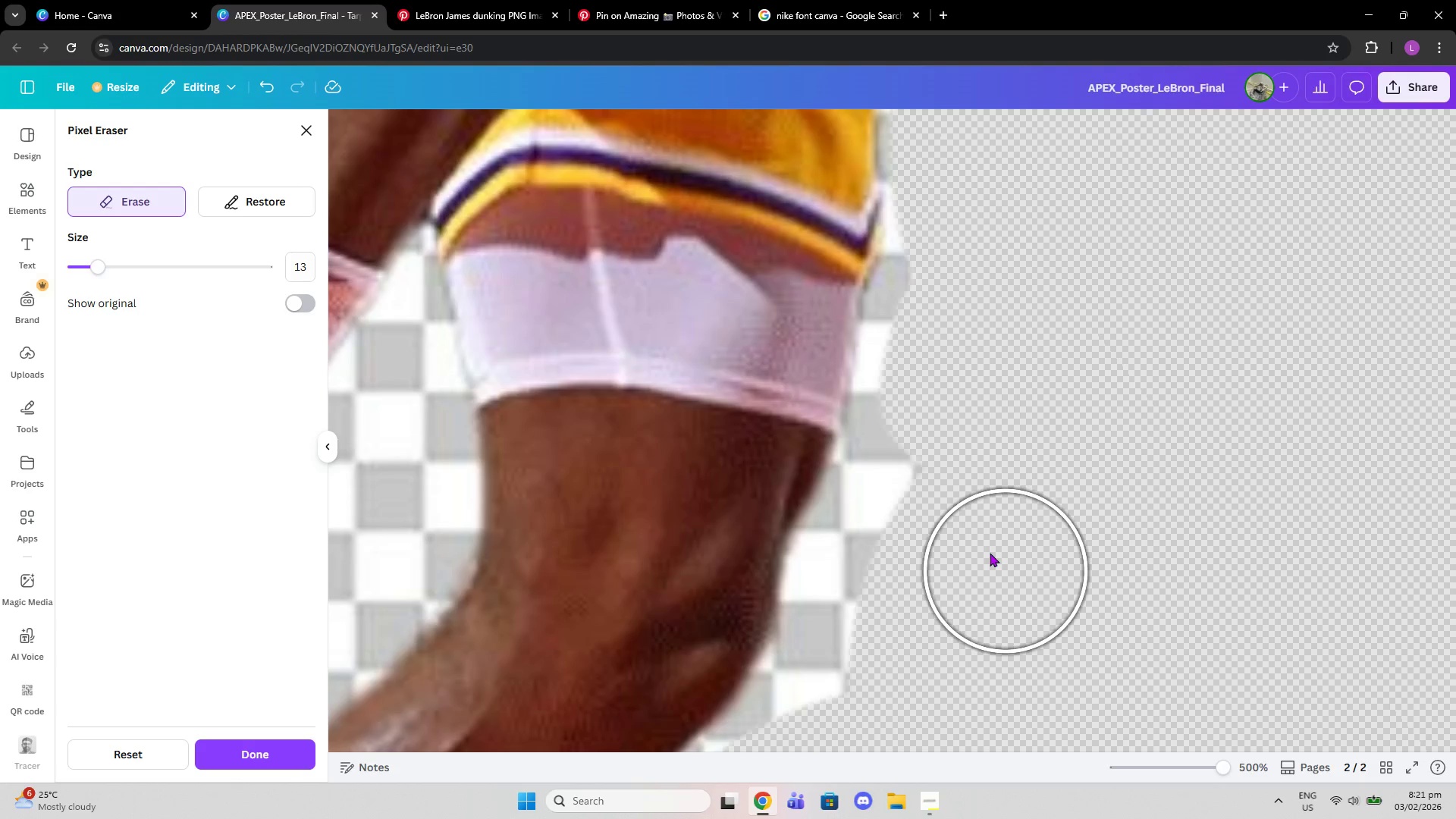 
left_click_drag(start_coordinate=[952, 451], to_coordinate=[853, 673])
 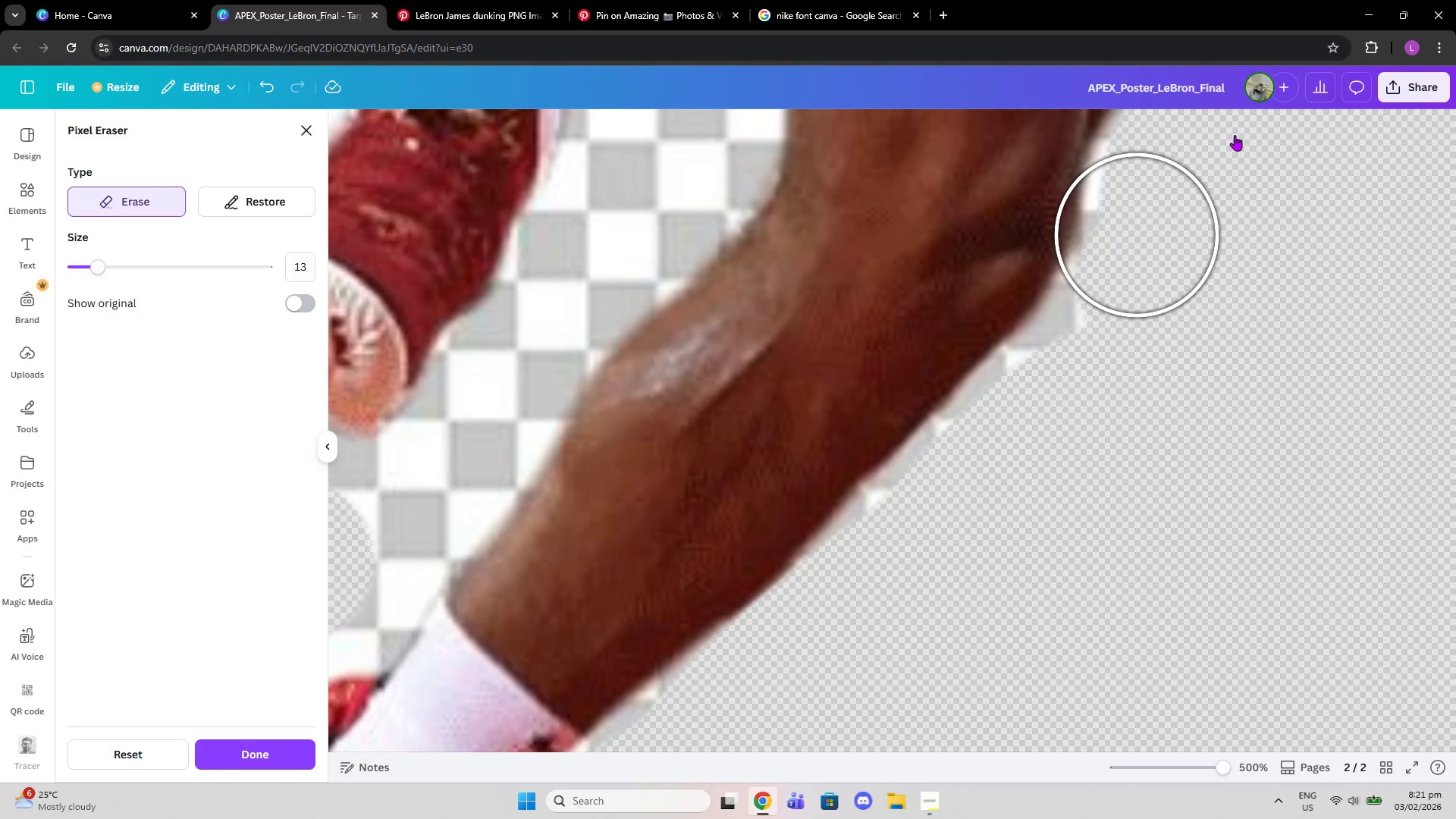 
left_click_drag(start_coordinate=[1166, 269], to_coordinate=[1131, 331])
 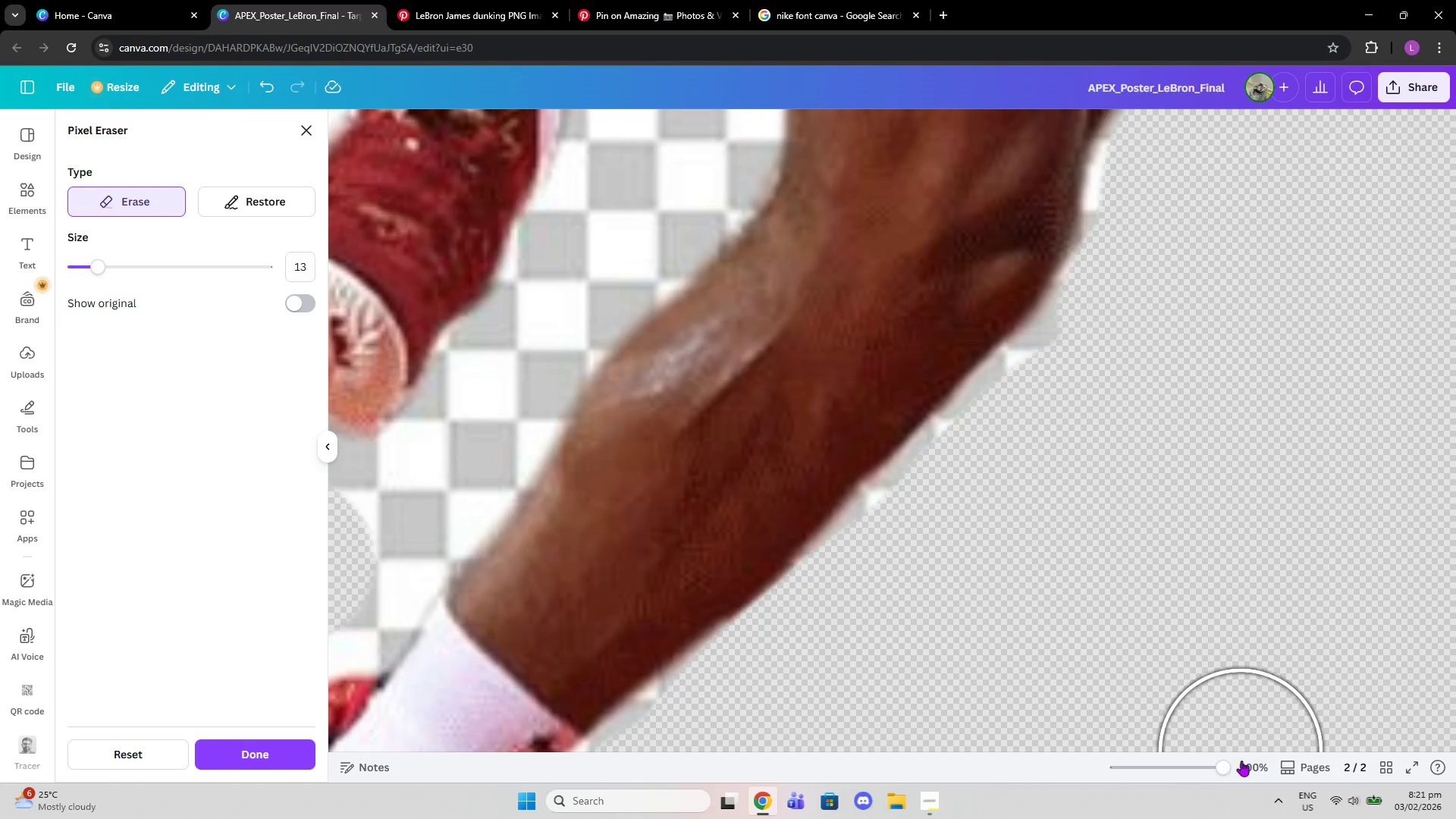 
left_click_drag(start_coordinate=[1216, 764], to_coordinate=[1202, 760])
 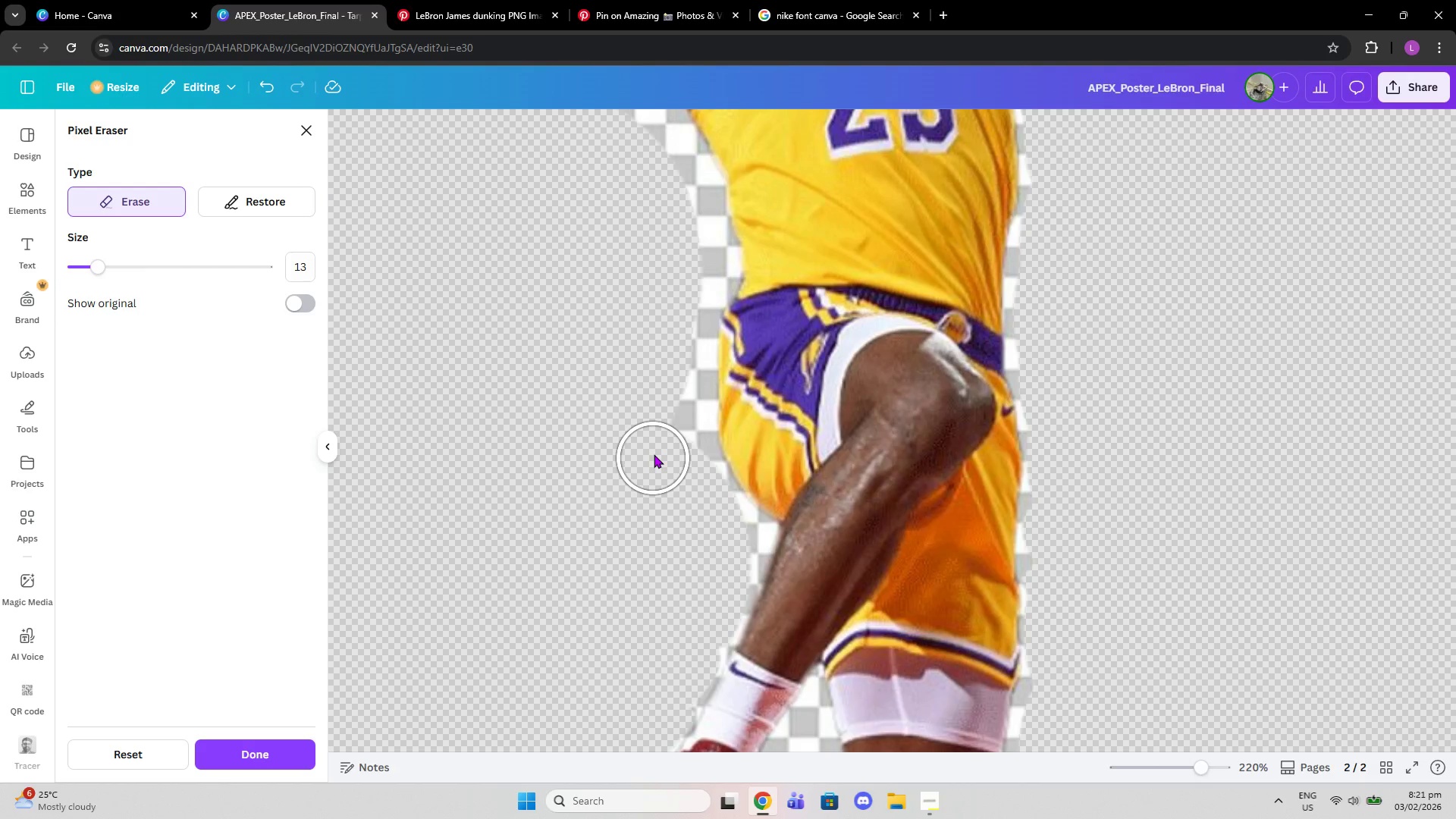 
left_click_drag(start_coordinate=[667, 422], to_coordinate=[700, 236])
 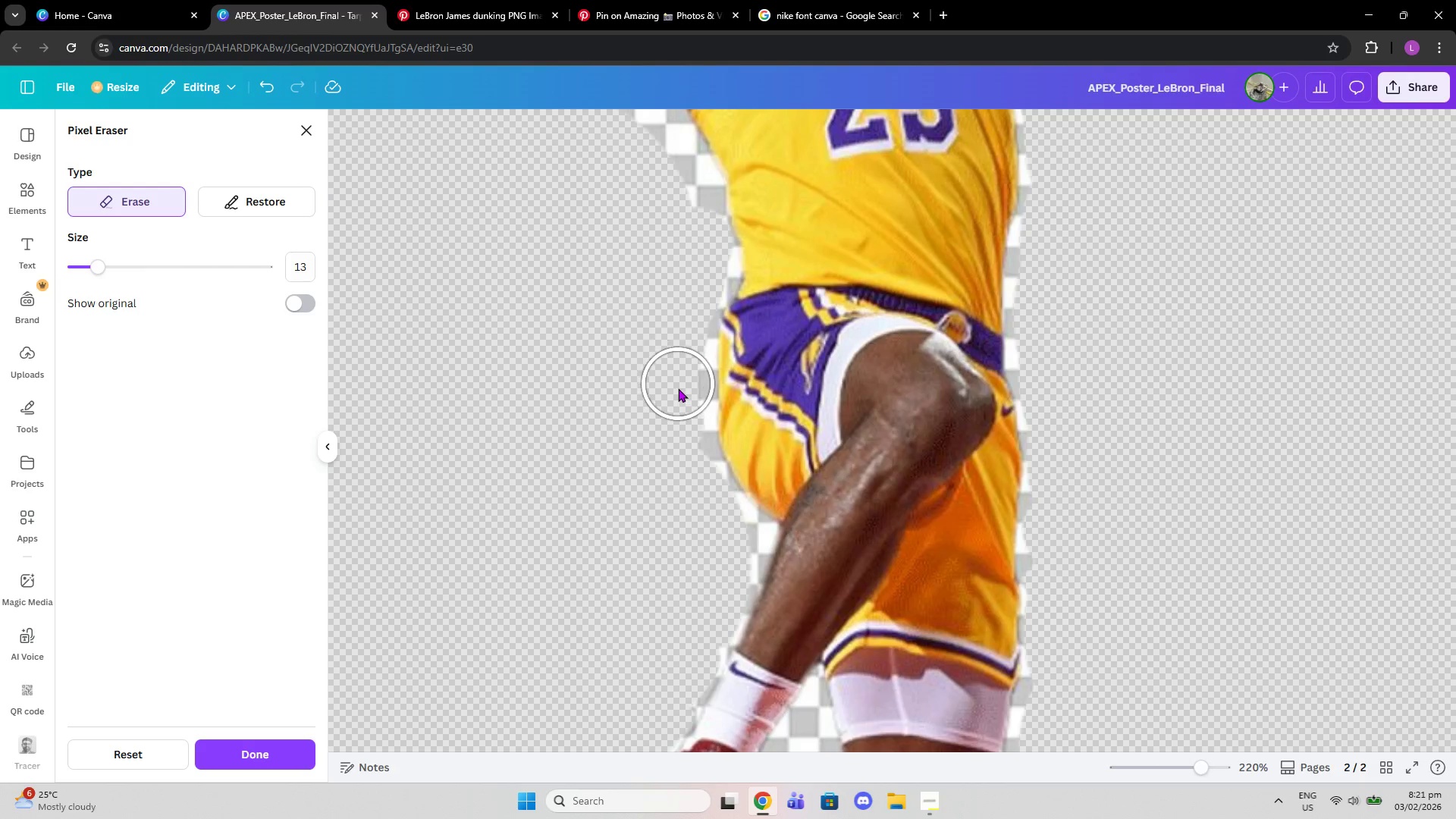 
left_click_drag(start_coordinate=[676, 391], to_coordinate=[682, 465])
 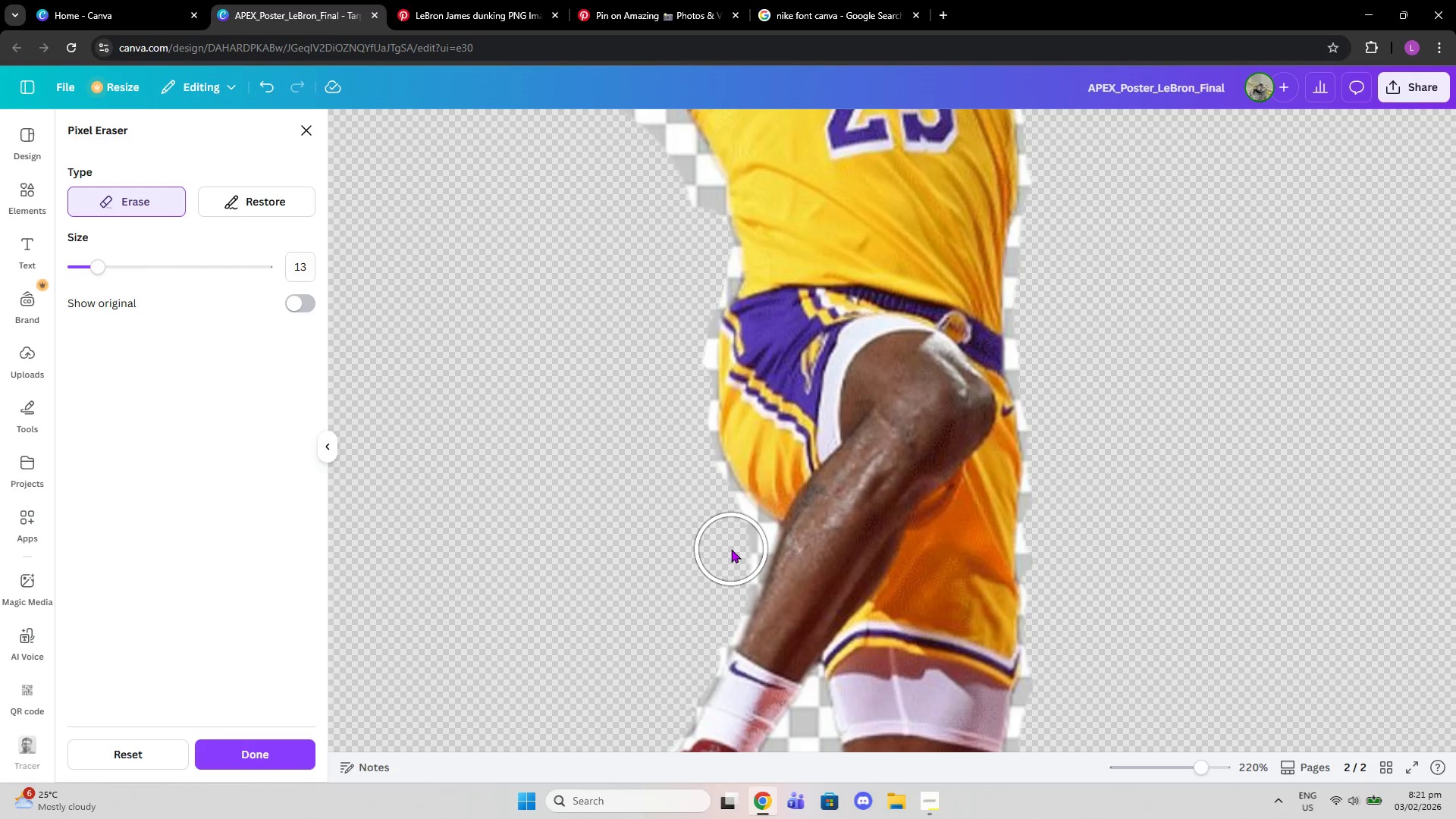 
left_click([731, 549])
 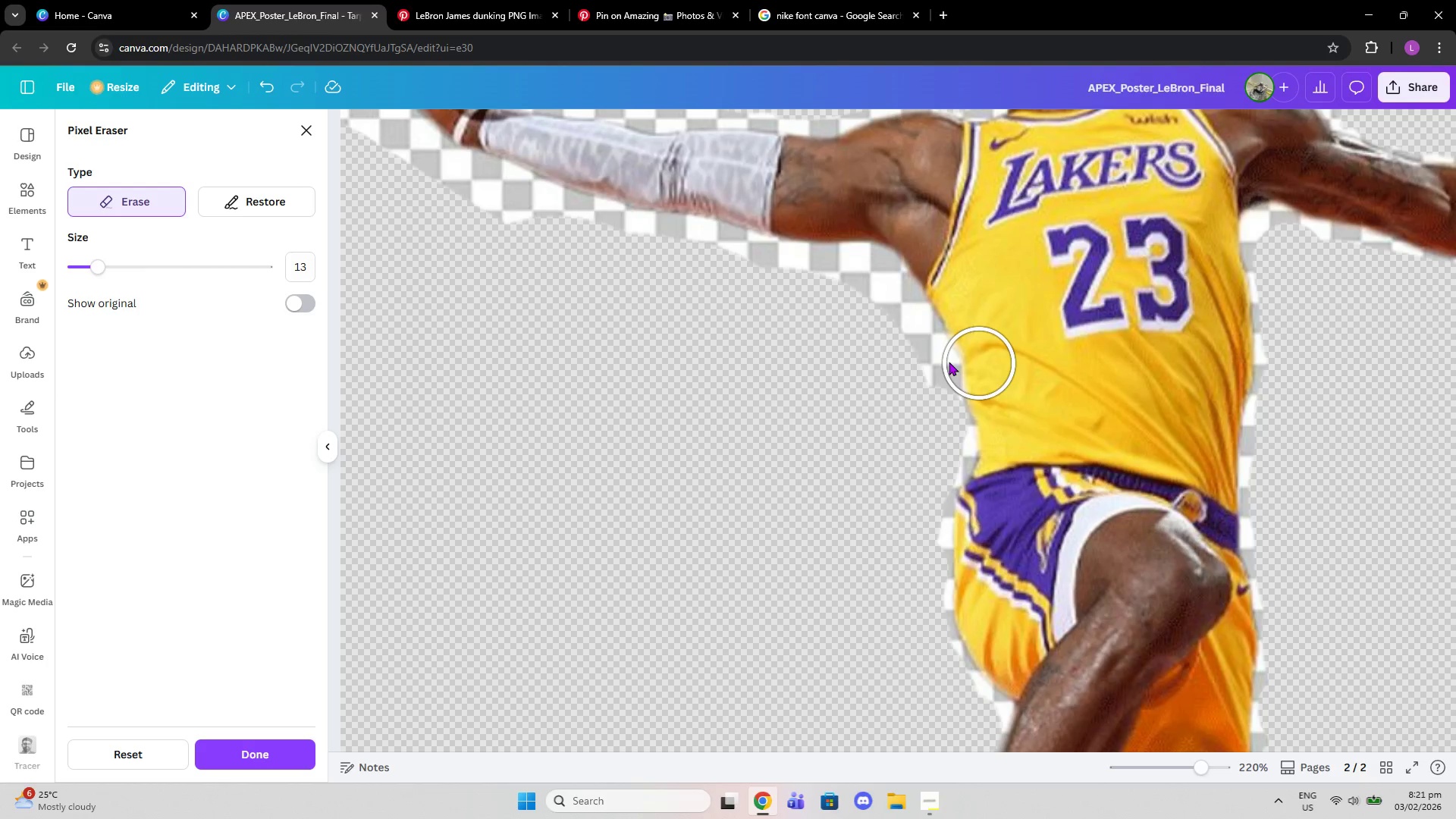 
left_click_drag(start_coordinate=[913, 361], to_coordinate=[461, 199])
 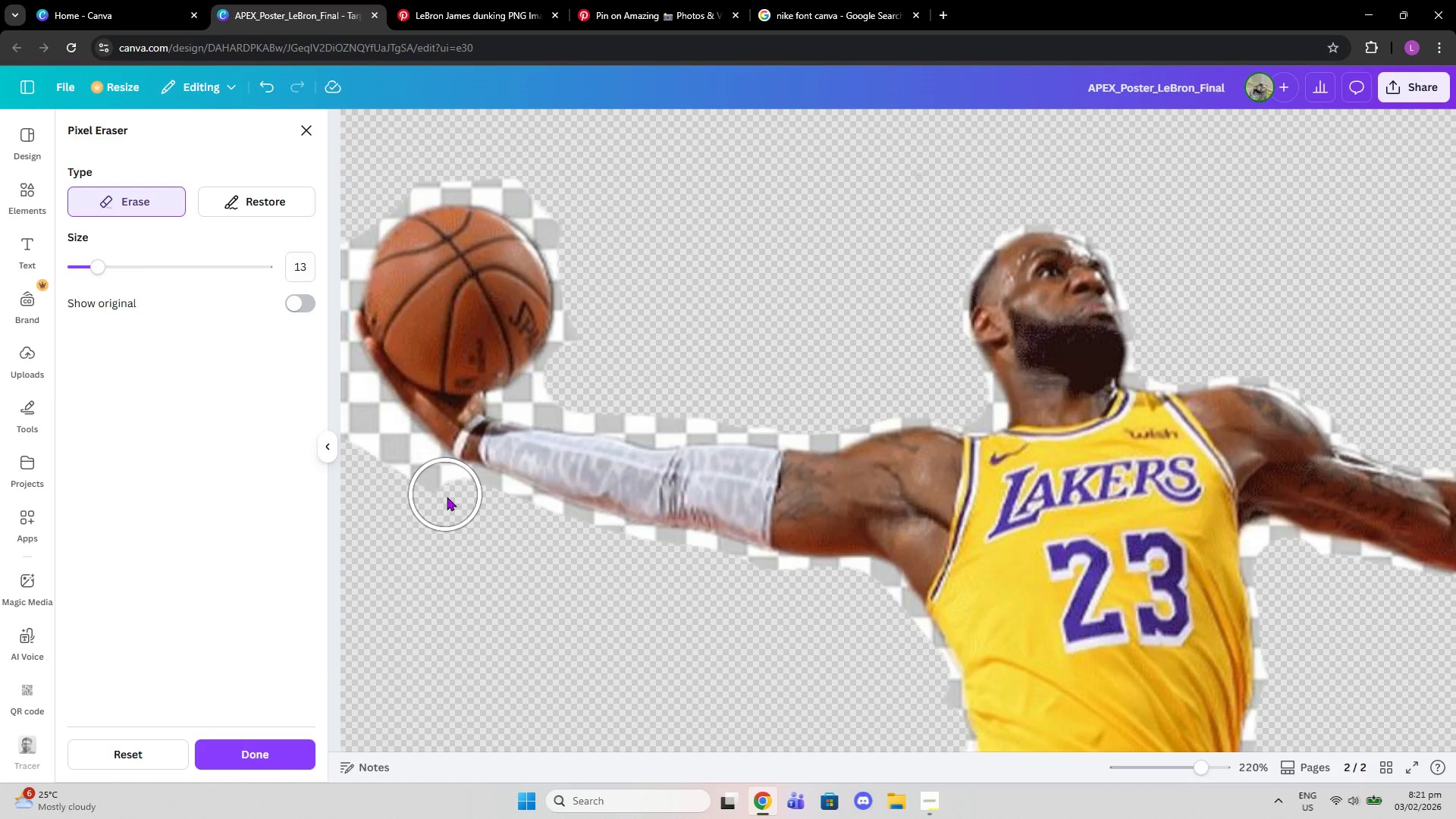 
left_click_drag(start_coordinate=[422, 488], to_coordinate=[330, 369])
 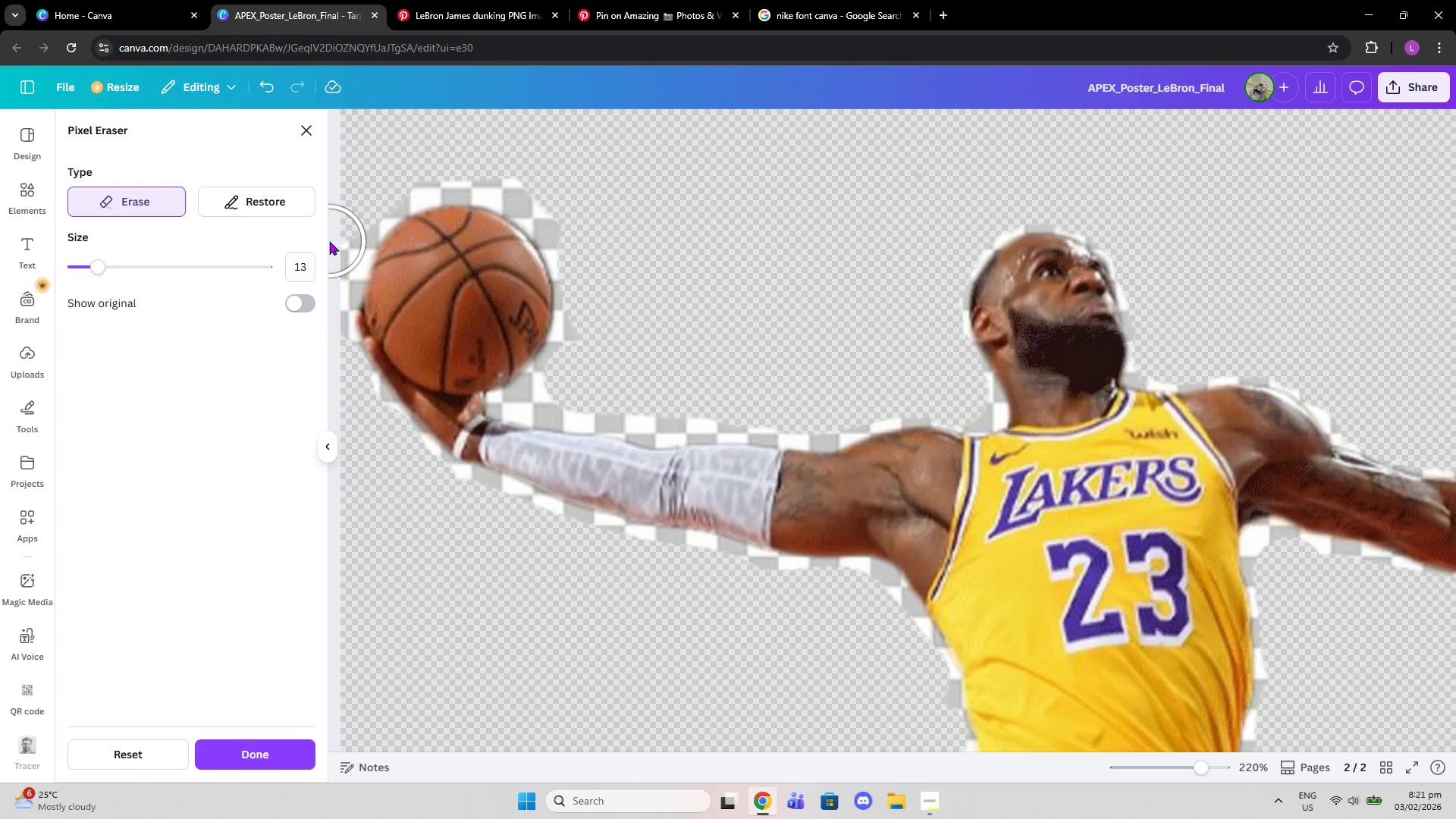 
left_click([329, 241])
 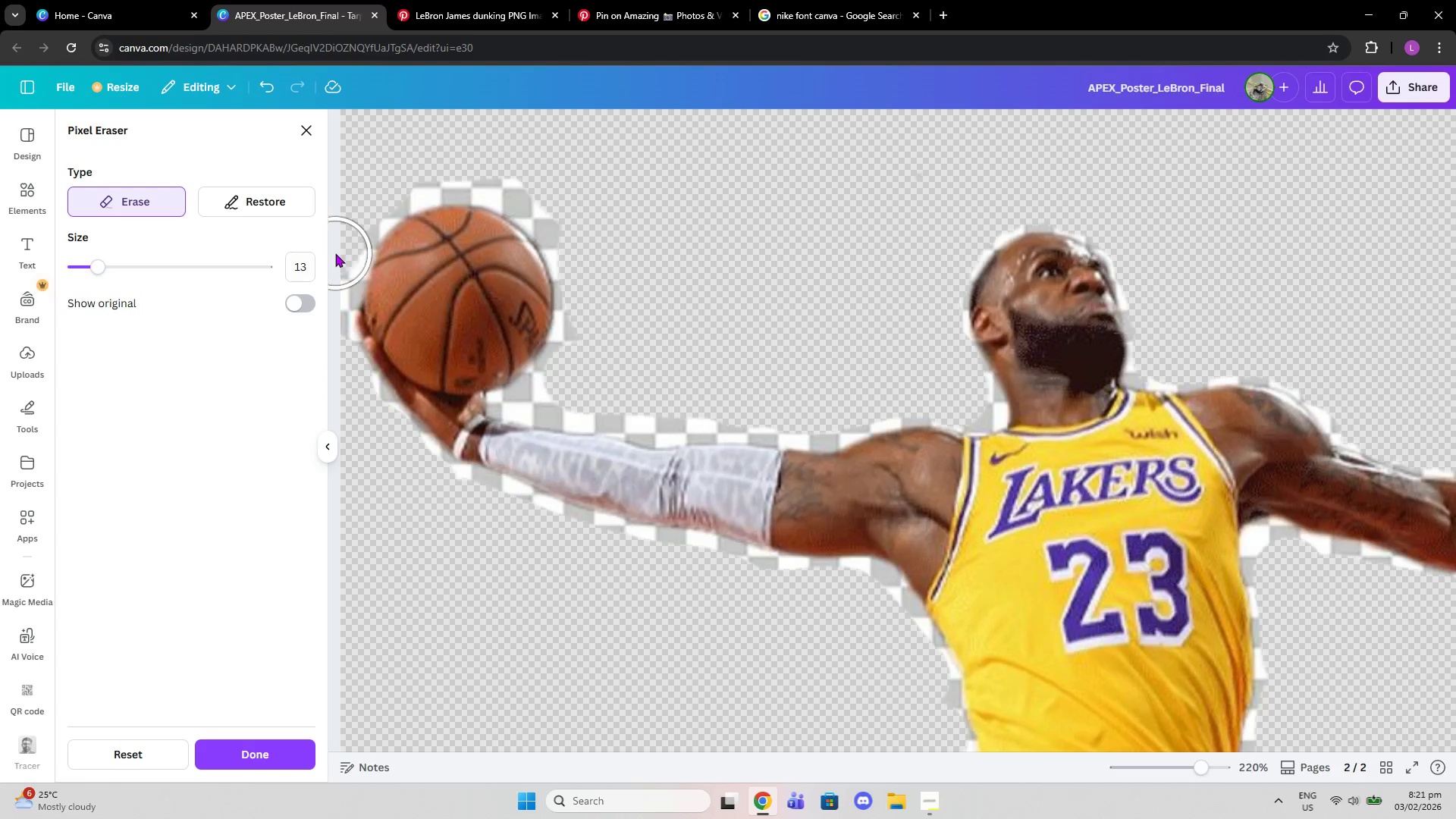 
left_click([335, 253])
 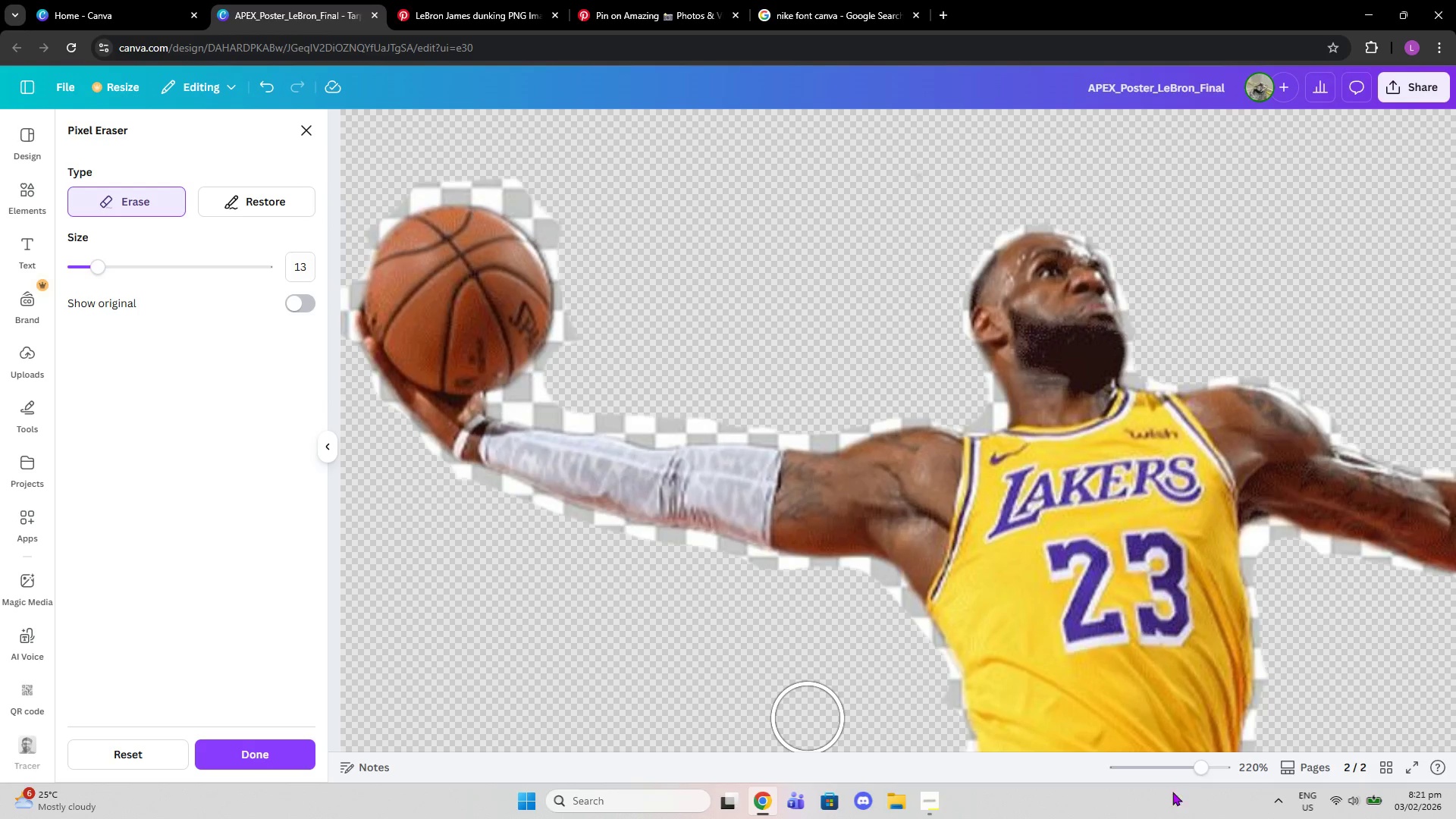 
left_click_drag(start_coordinate=[1176, 761], to_coordinate=[1232, 770])
 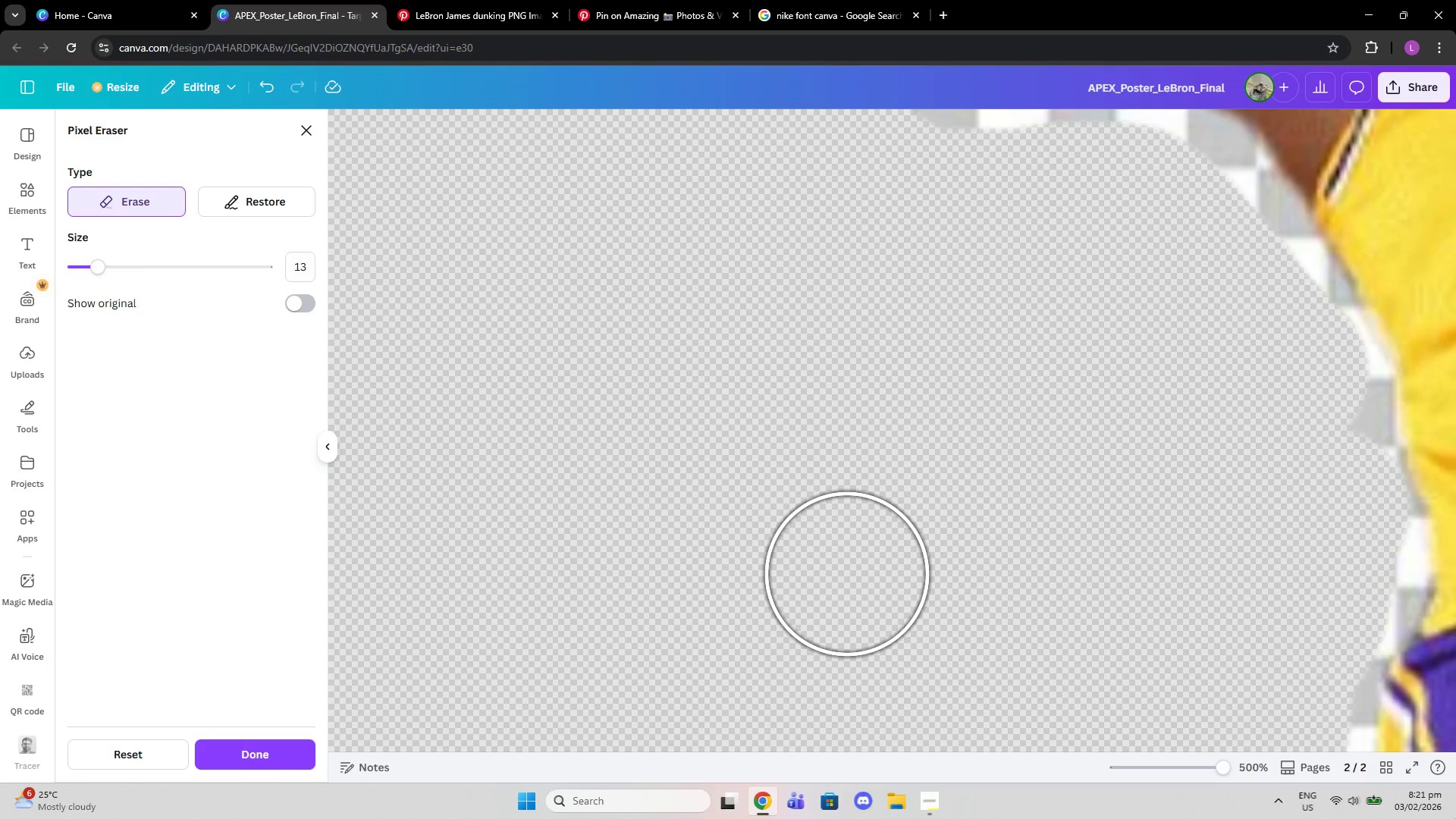 
scroll: coordinate [653, 289], scroll_direction: up, amount: 13.0
 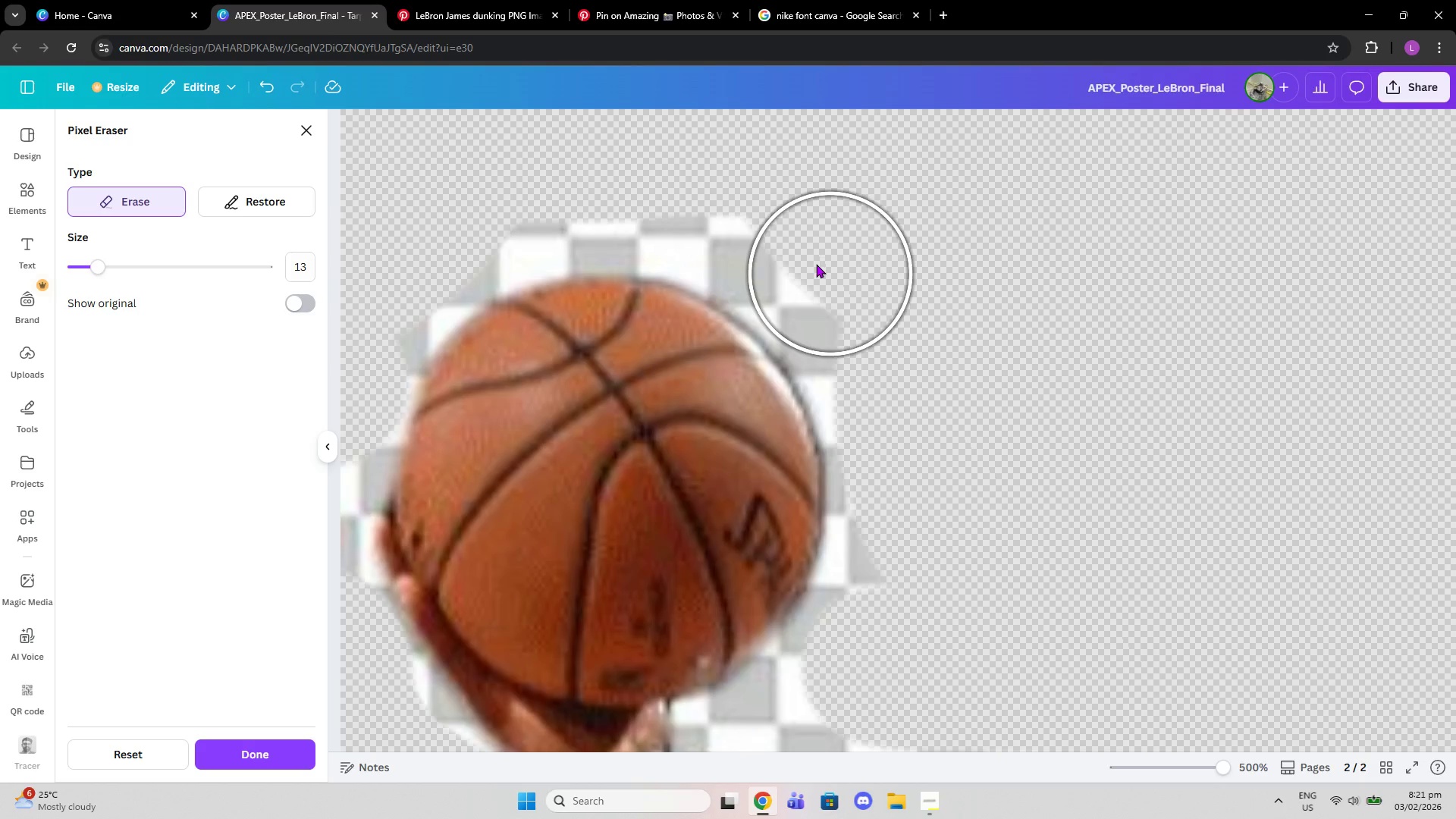 
left_click_drag(start_coordinate=[807, 249], to_coordinate=[397, 246])
 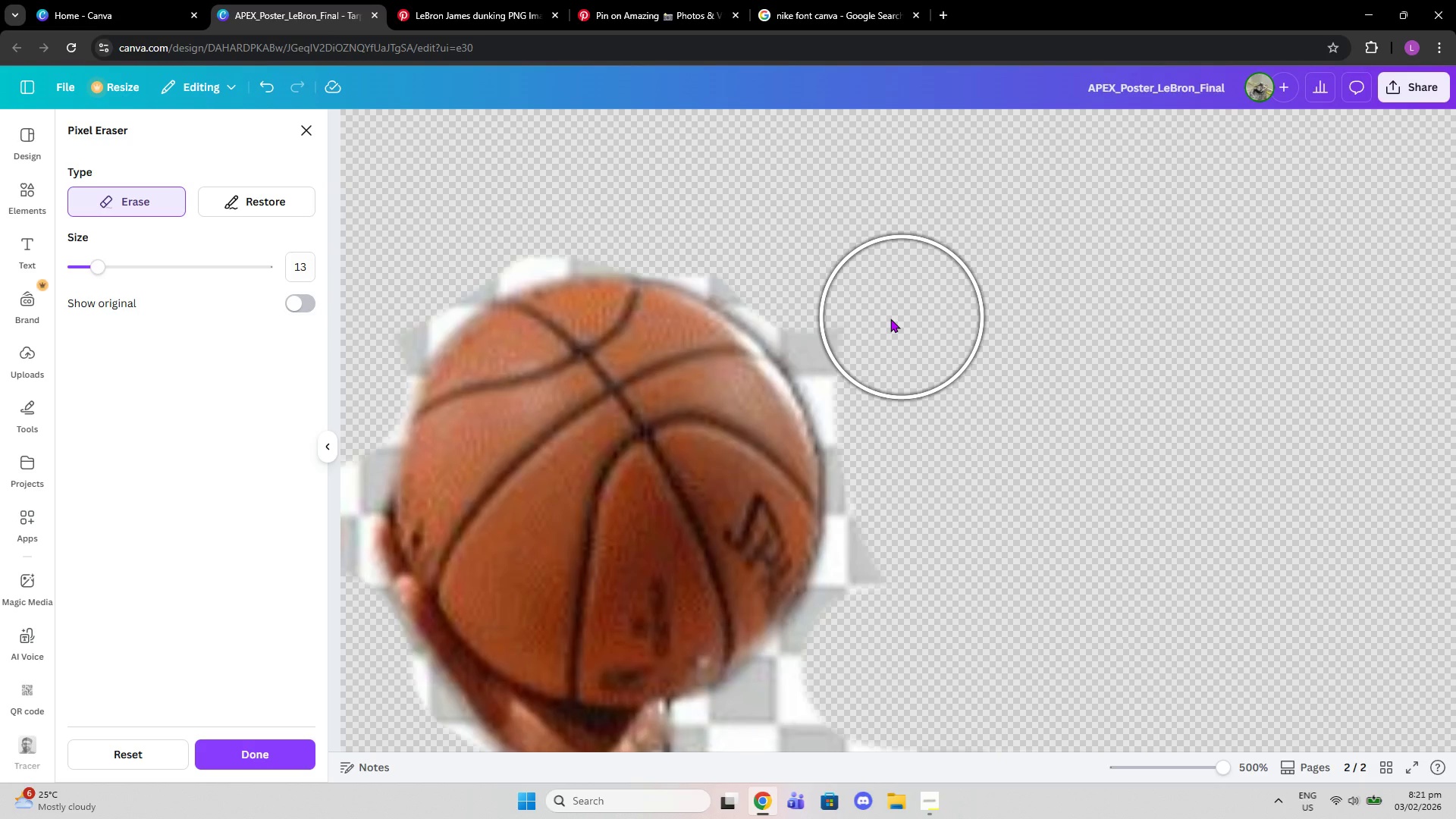 
left_click([880, 323])
 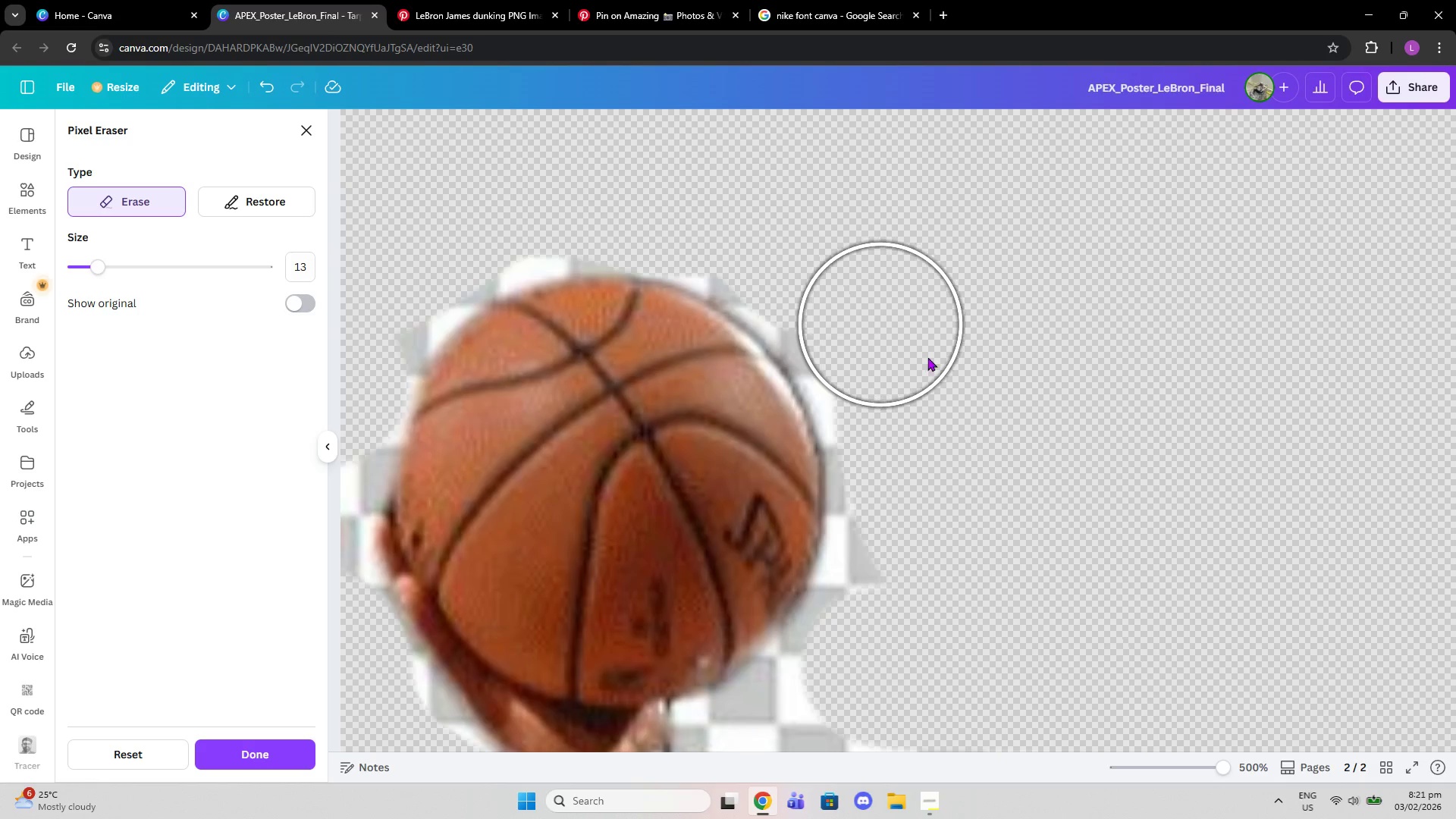 
scroll: coordinate [949, 376], scroll_direction: down, amount: 3.0
 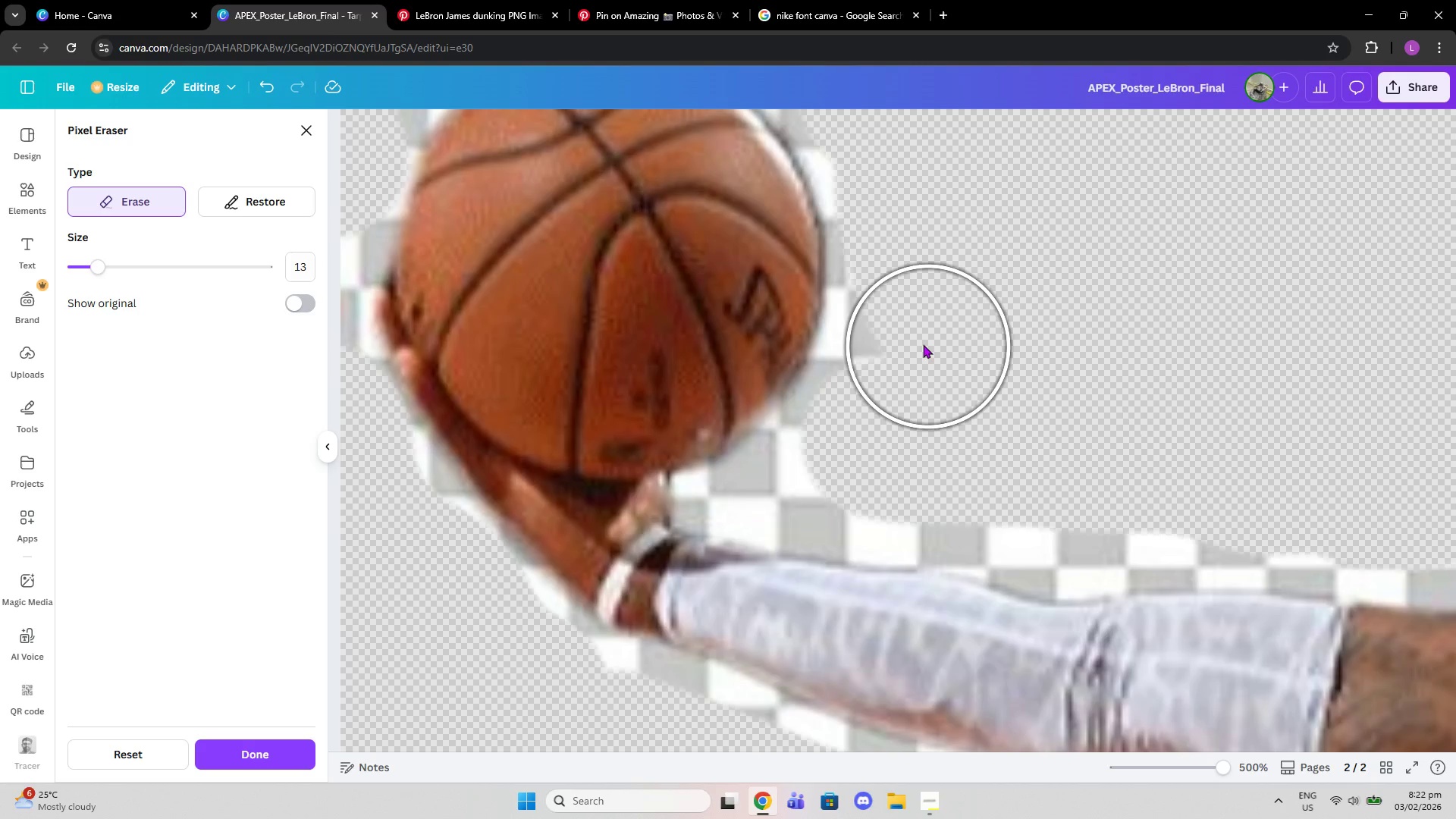 
left_click([921, 344])
 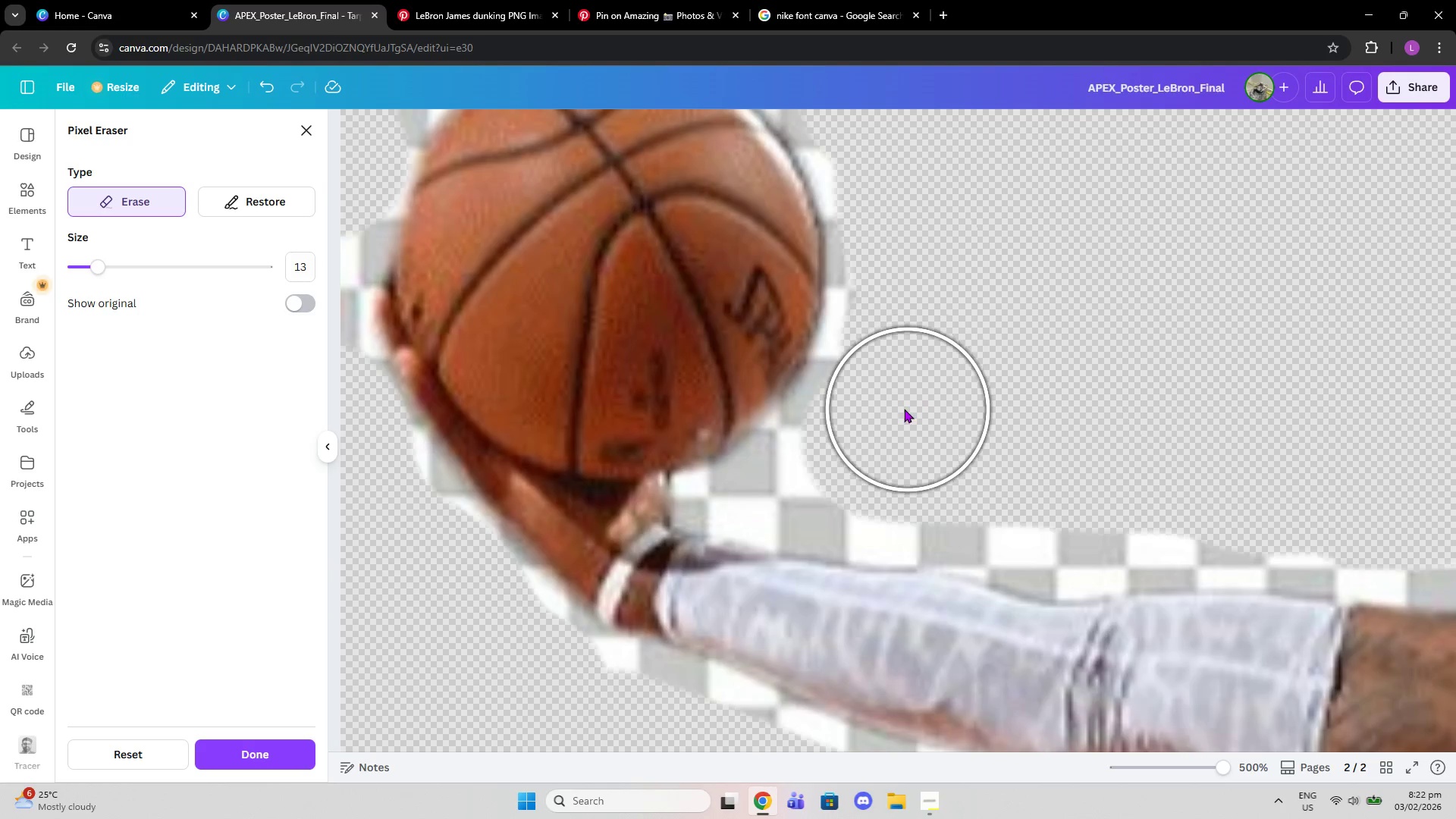 
left_click([900, 407])
 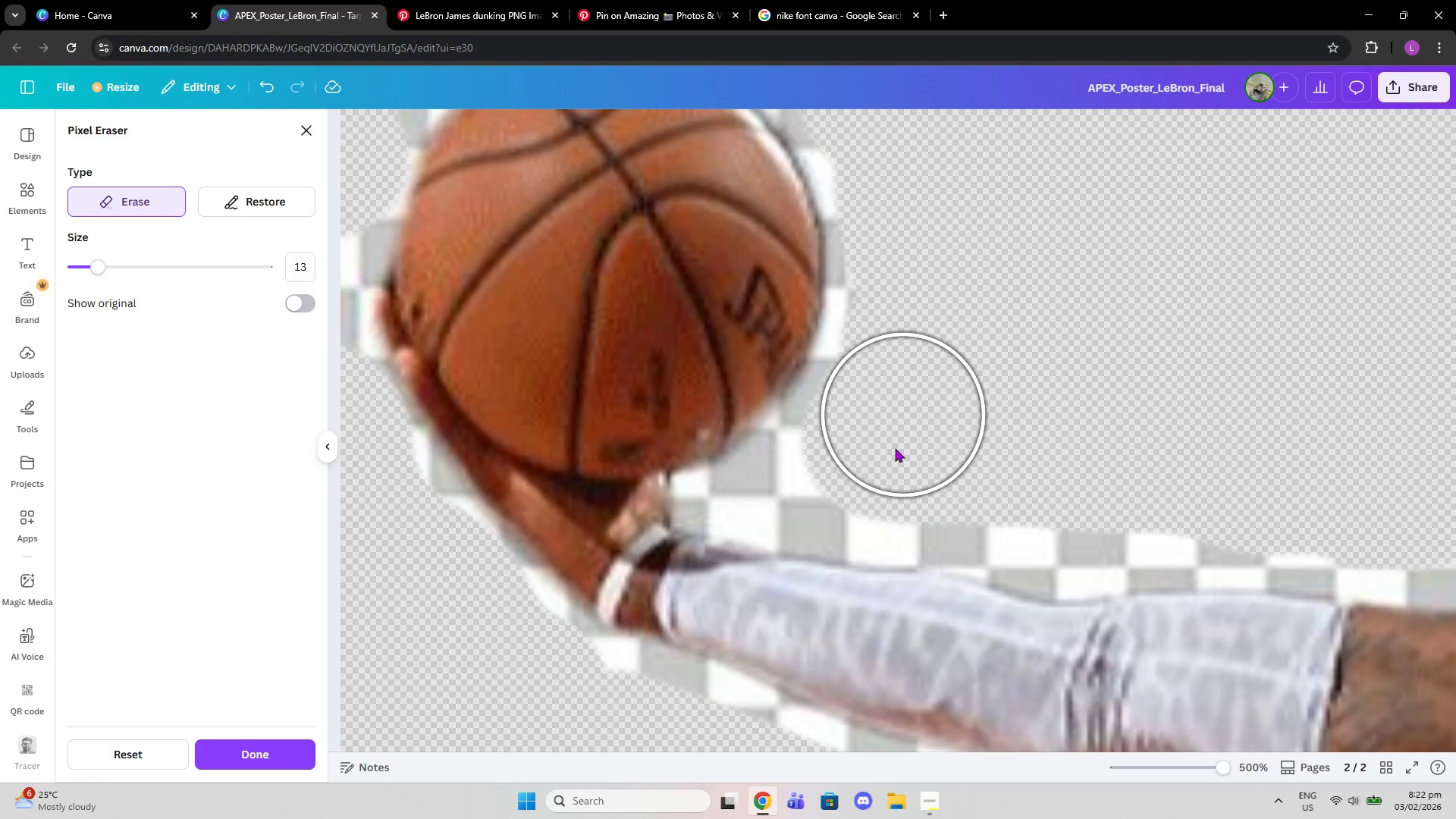 
left_click([851, 469])
 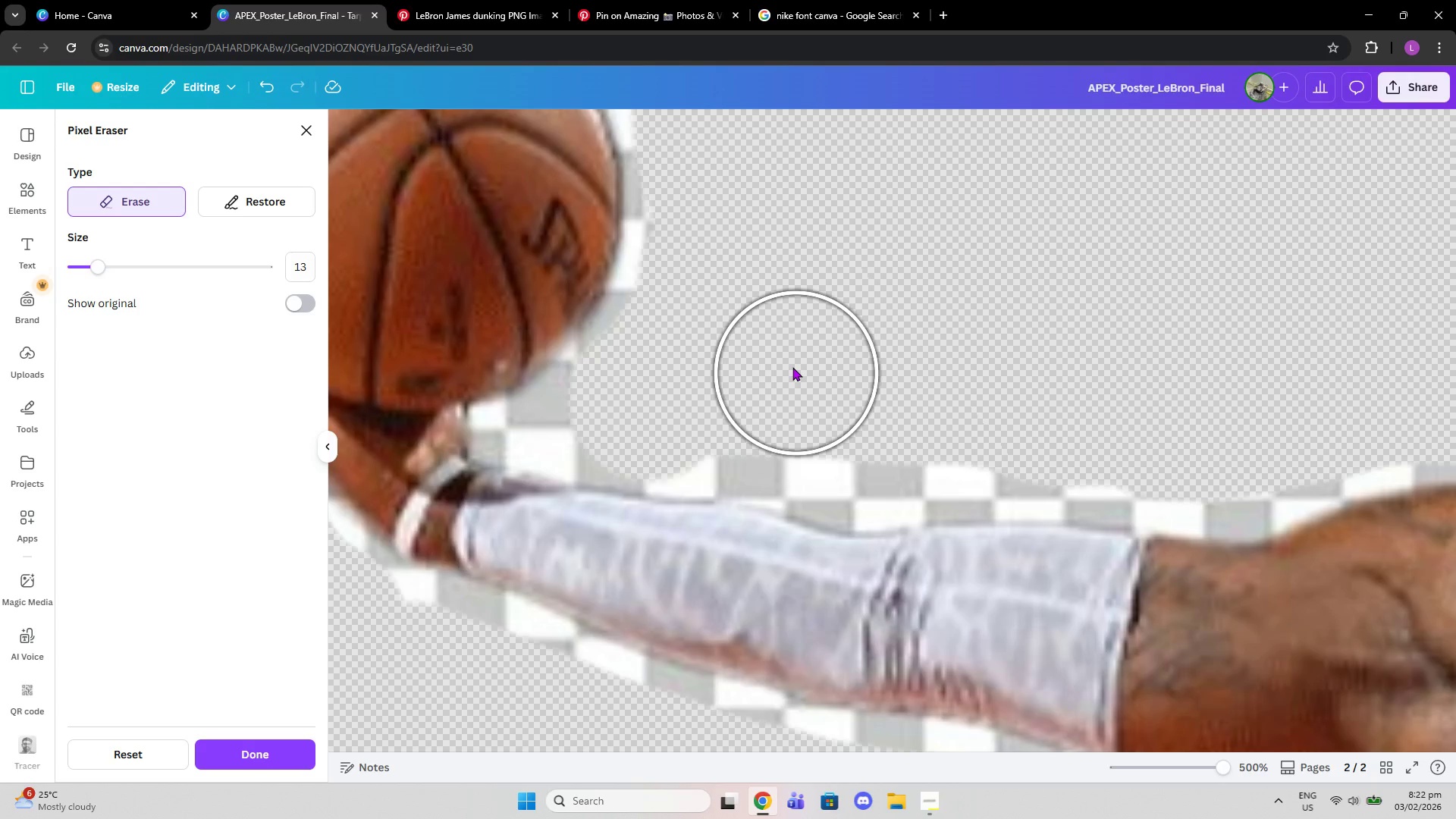 
left_click_drag(start_coordinate=[732, 404], to_coordinate=[1127, 425])
 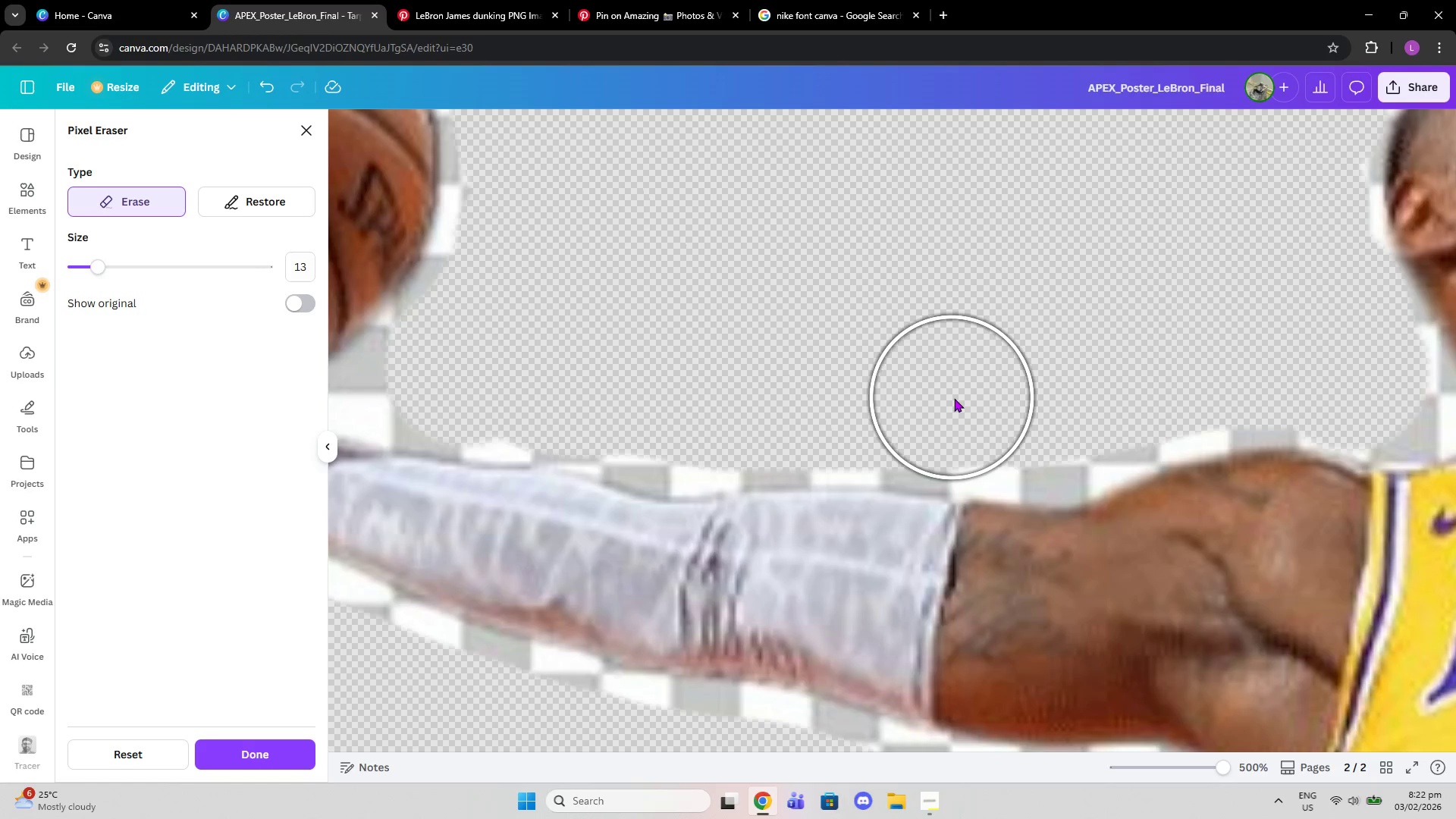 
left_click_drag(start_coordinate=[955, 398], to_coordinate=[1116, 393])
 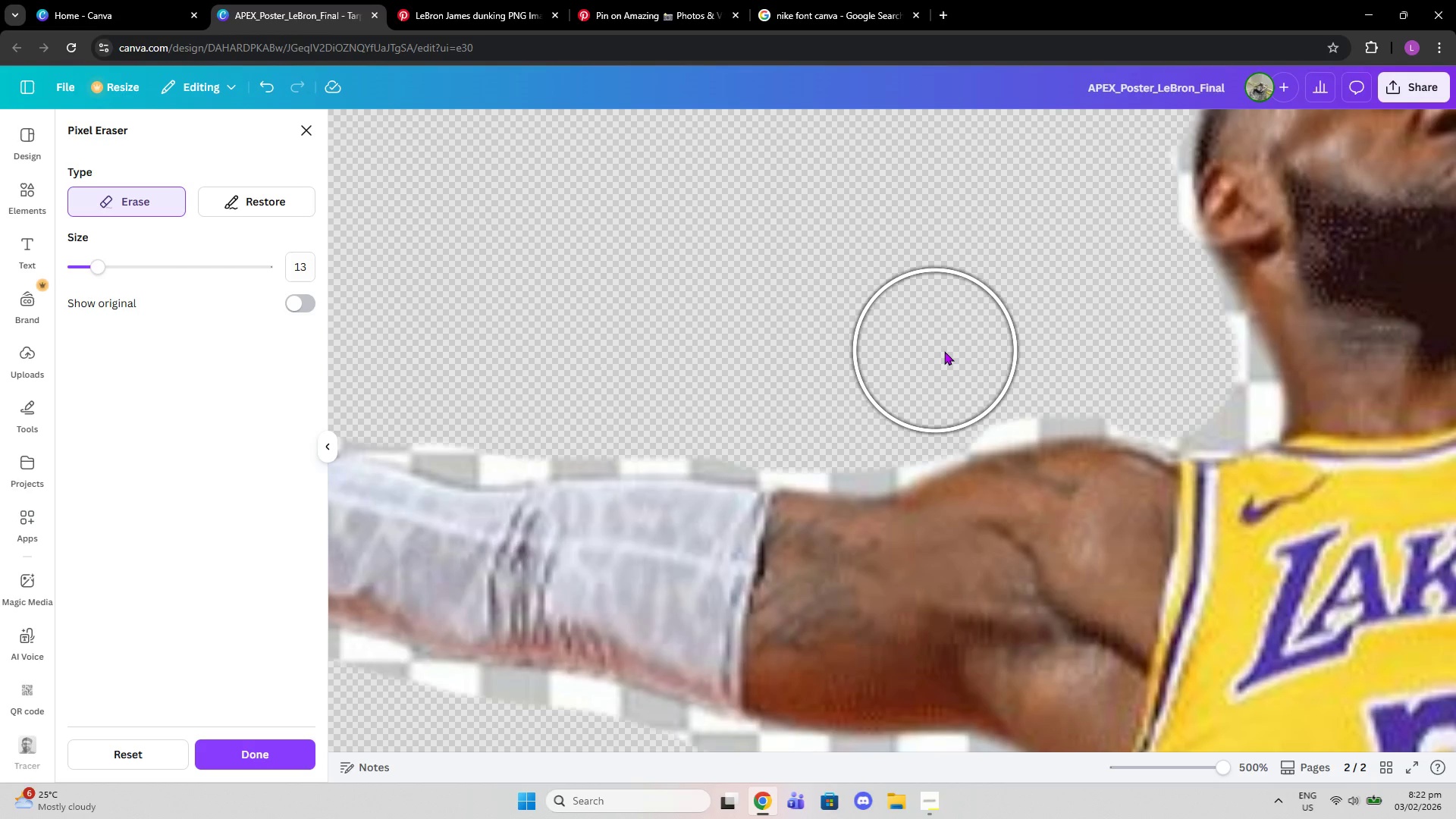 
scroll: coordinate [1050, 323], scroll_direction: up, amount: 3.0
 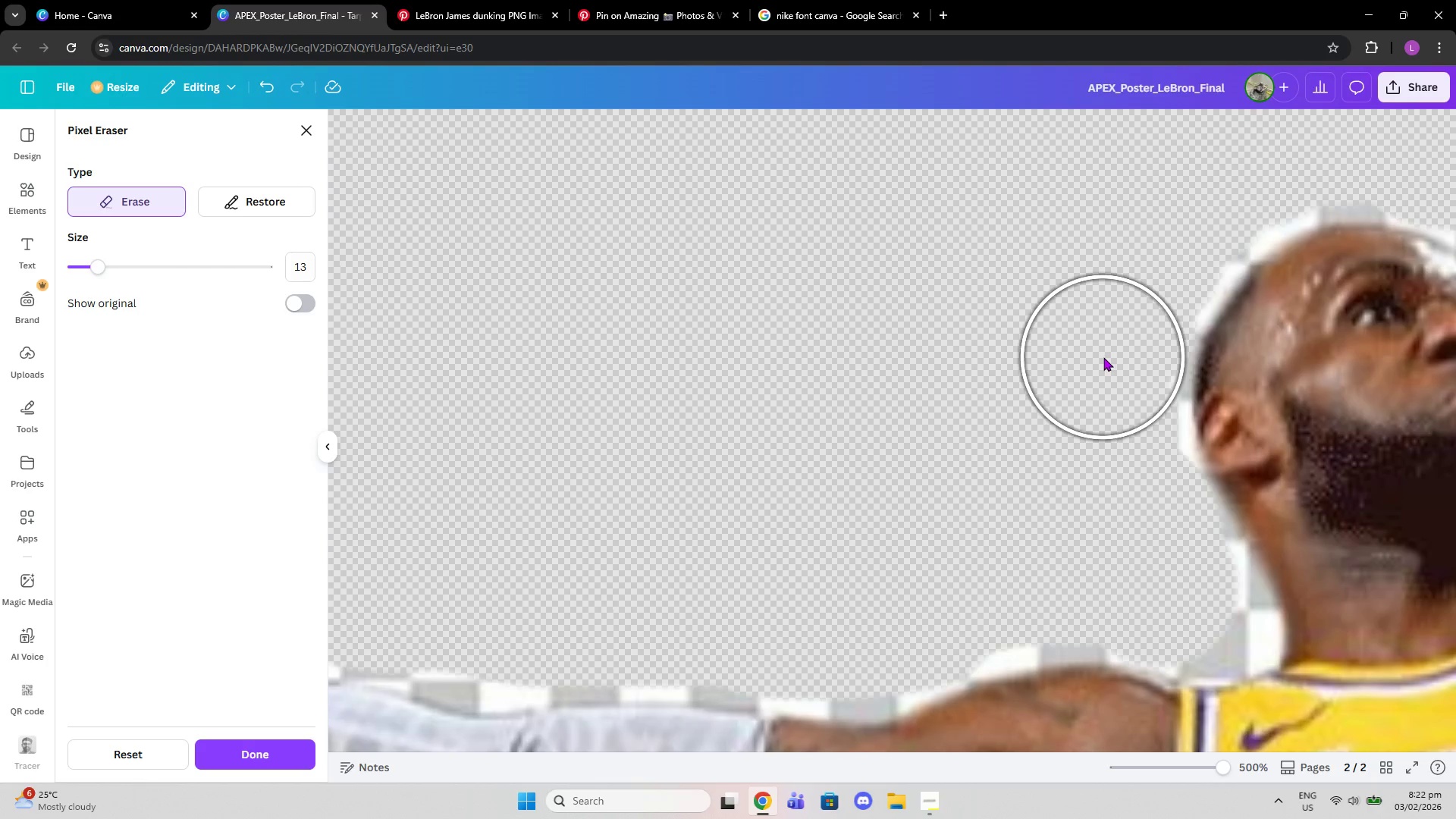 
left_click([1106, 358])
 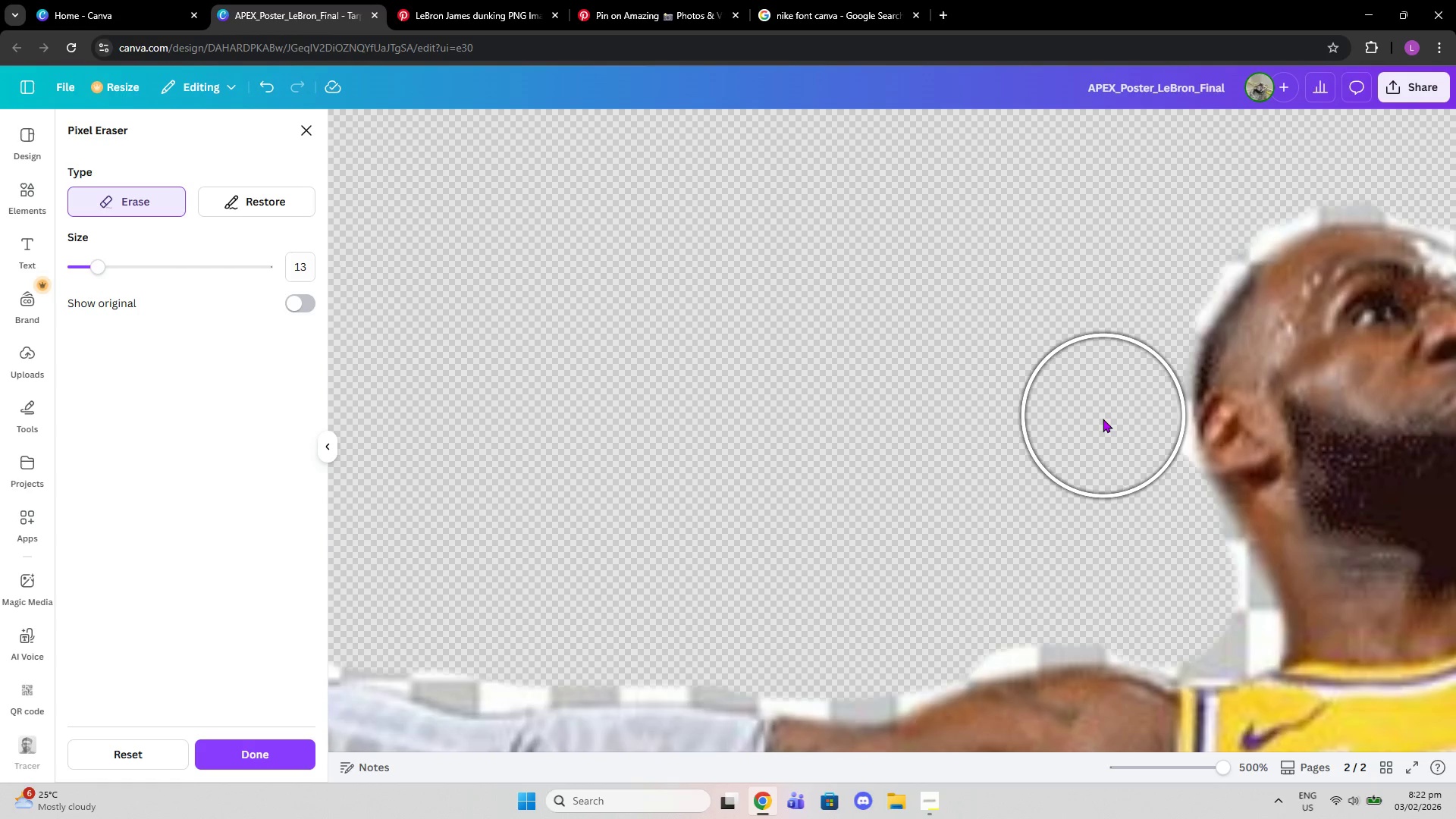 
left_click([1103, 419])
 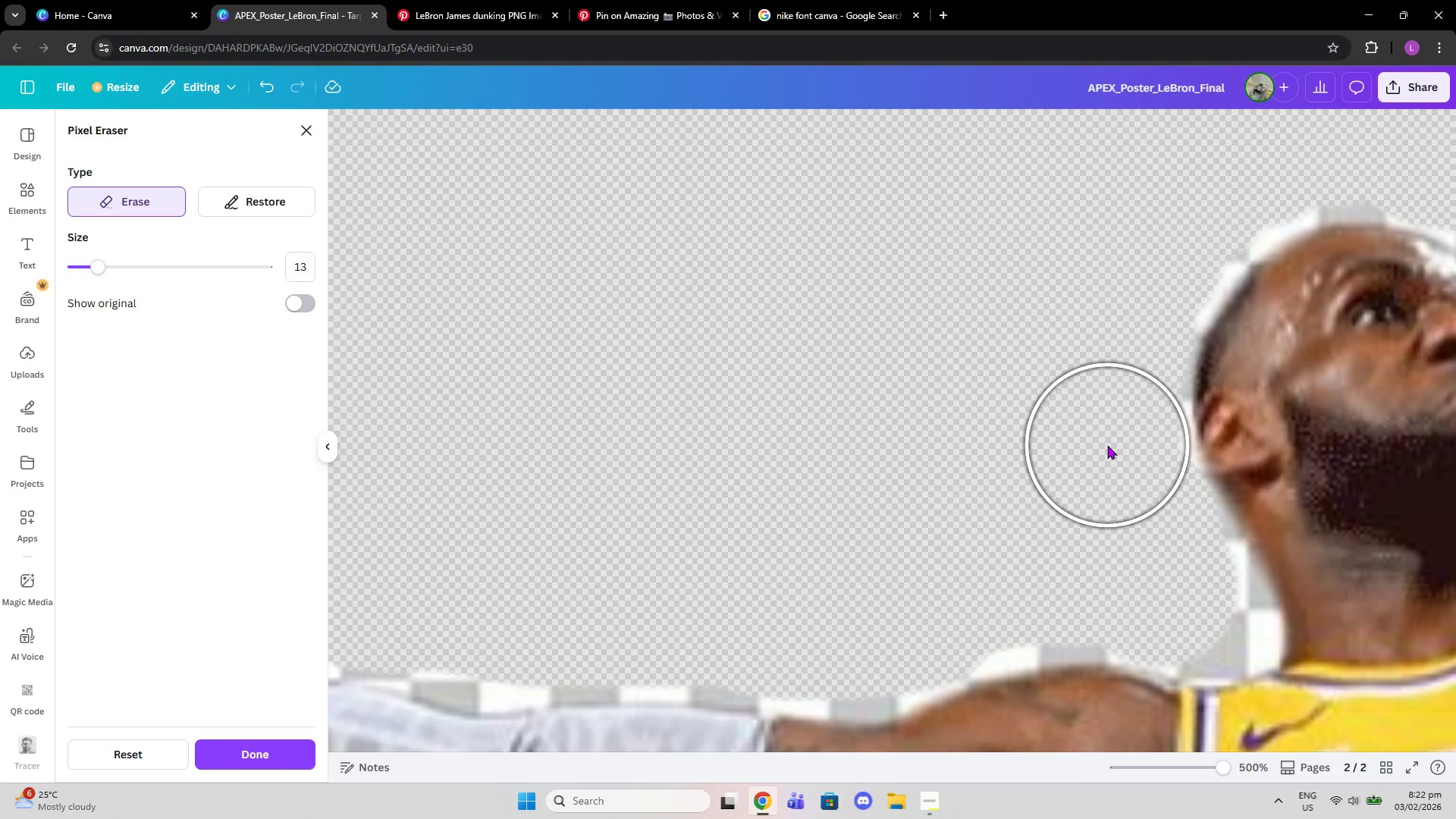 
left_click([1107, 445])
 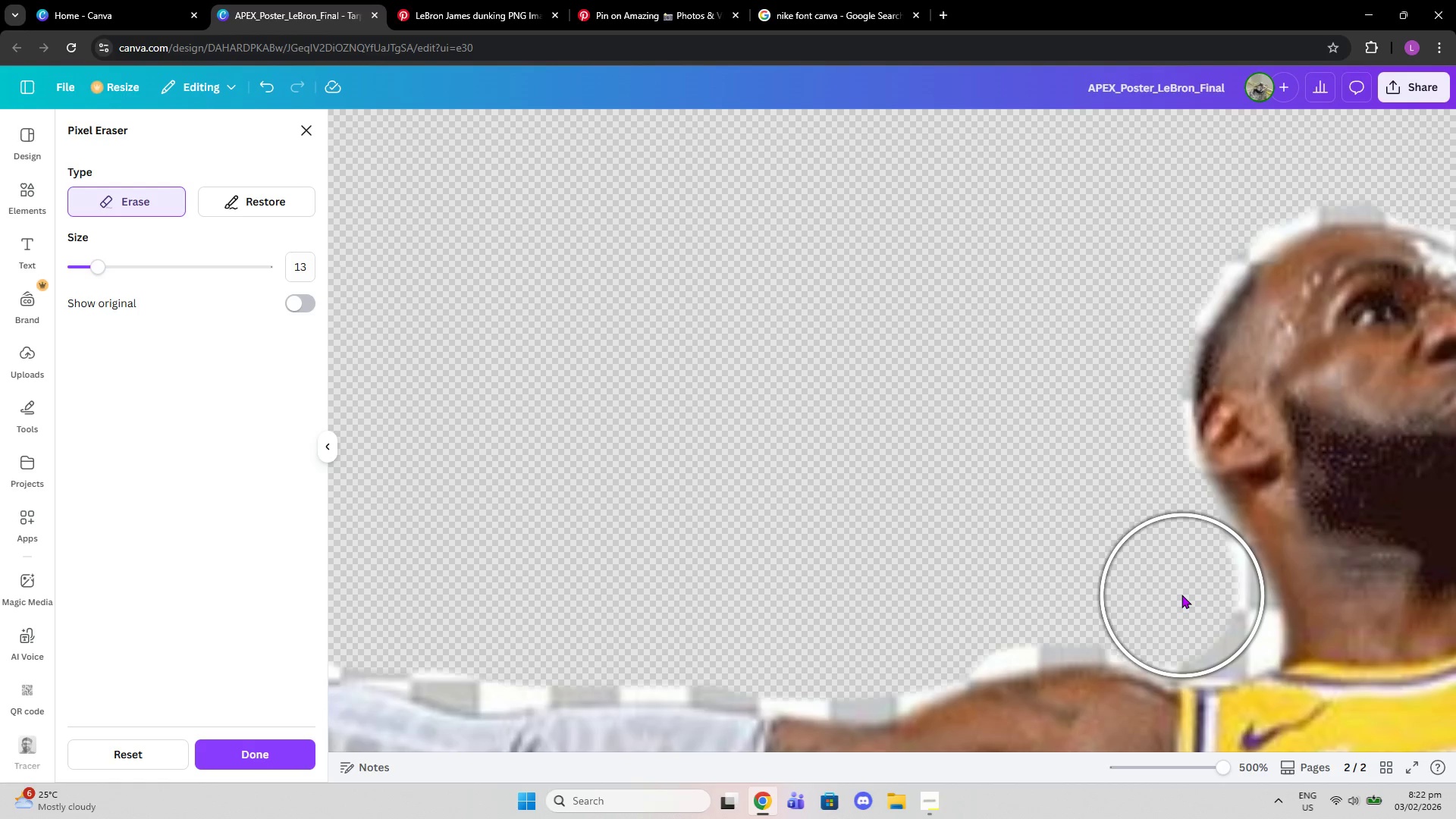 
left_click([1176, 591])
 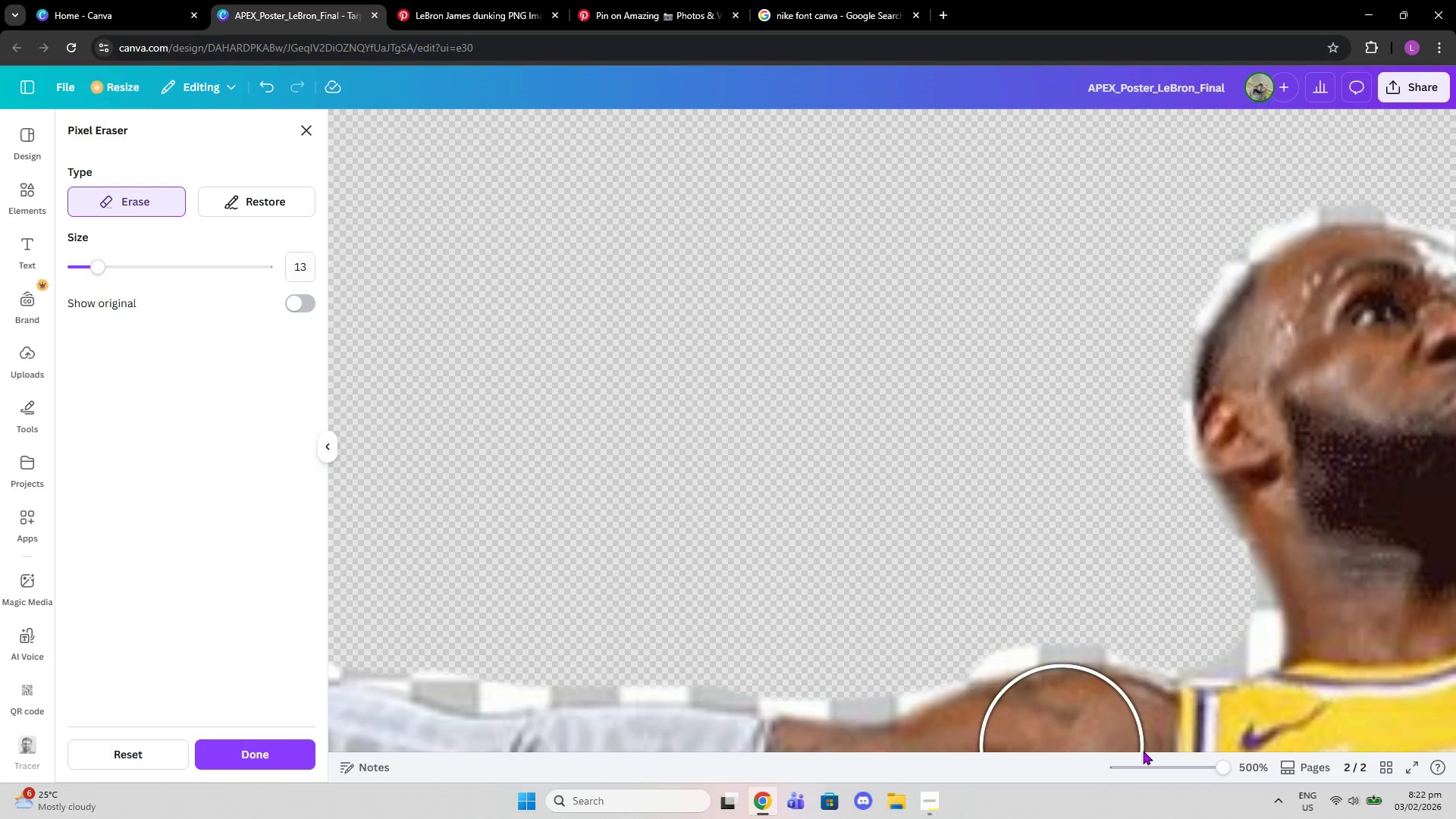 
left_click_drag(start_coordinate=[1200, 768], to_coordinate=[1175, 767])
 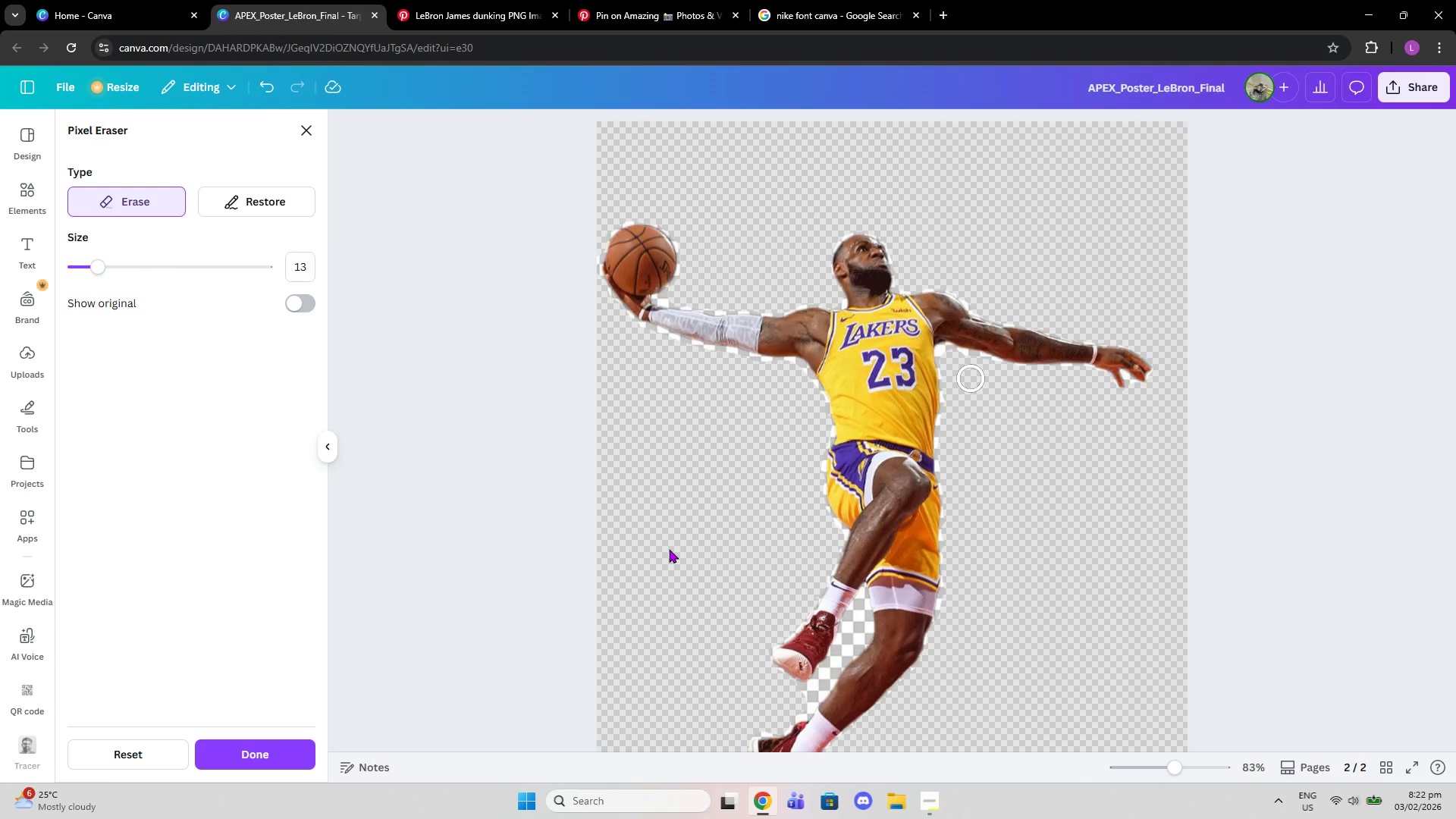 
left_click([215, 752])
 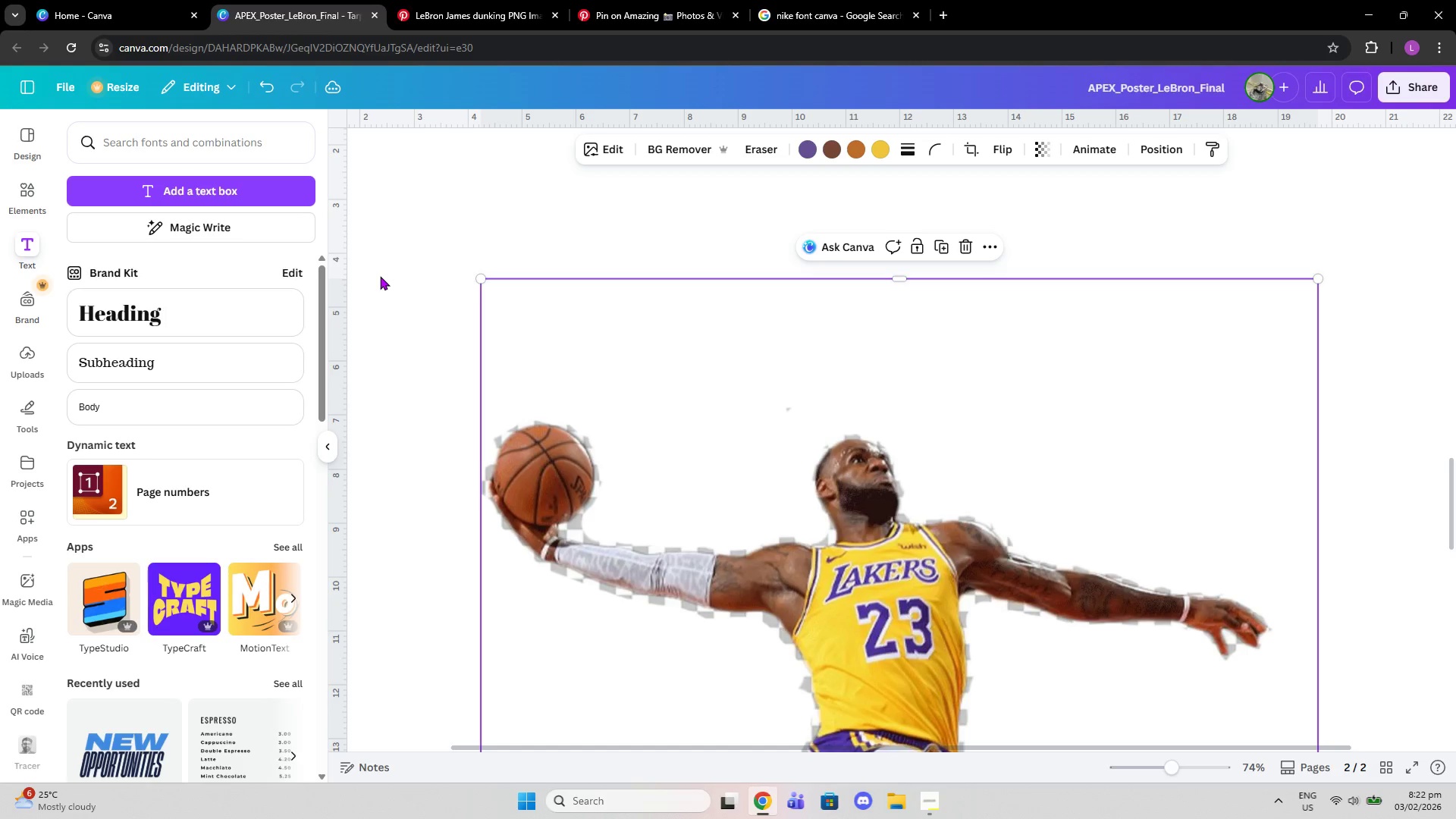 
wait(6.49)
 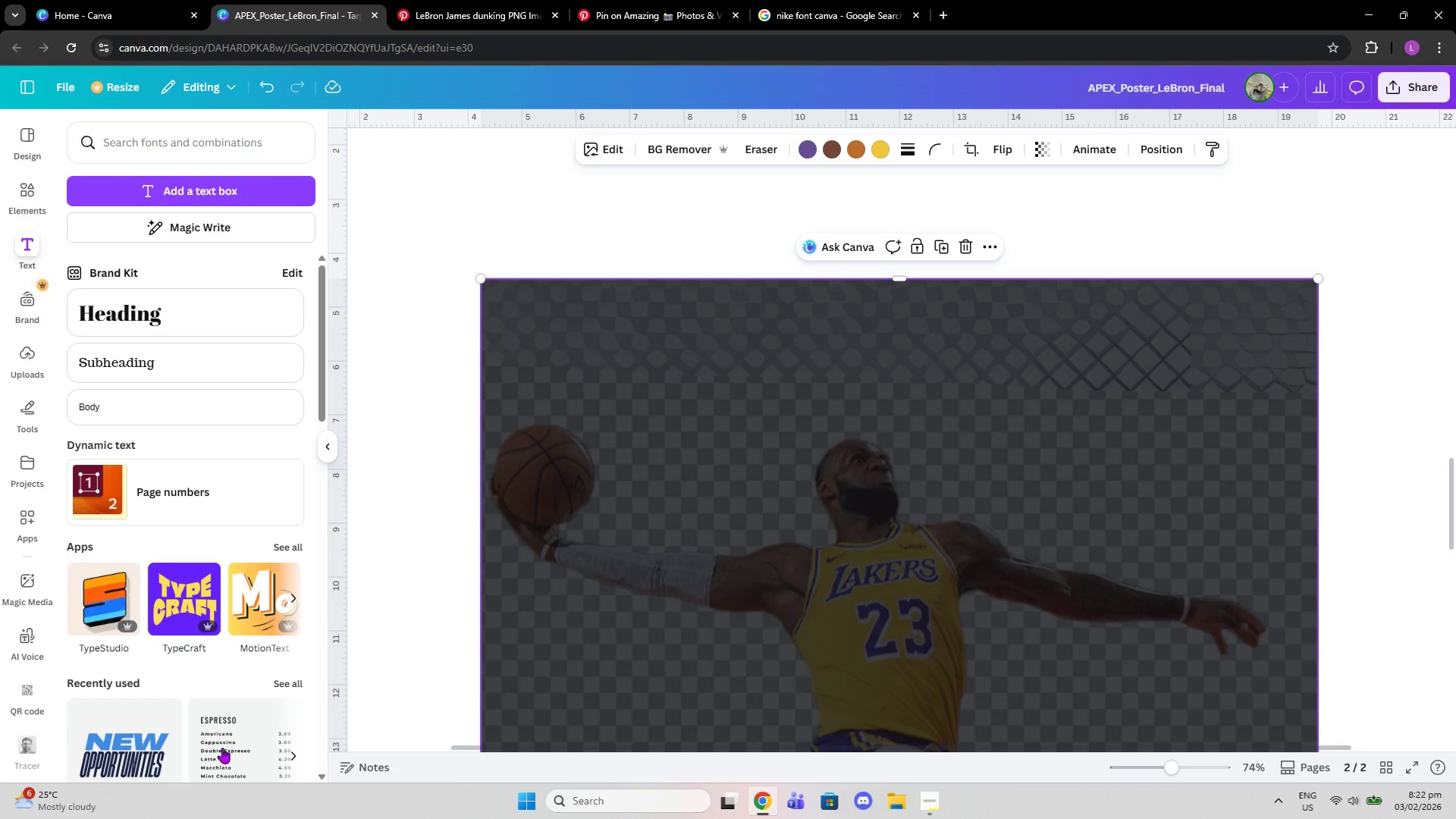 
left_click([639, 221])
 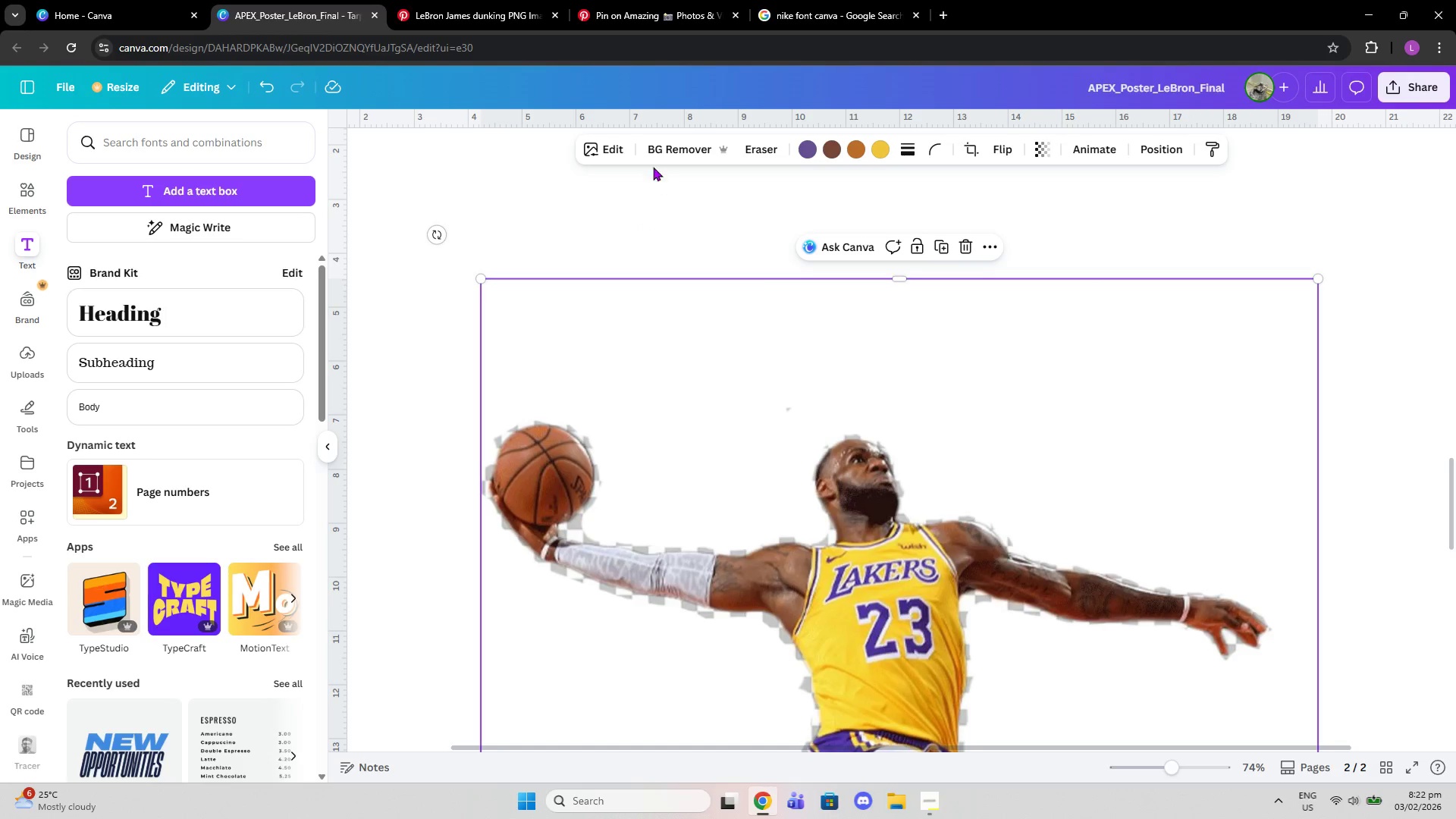 
left_click([664, 149])
 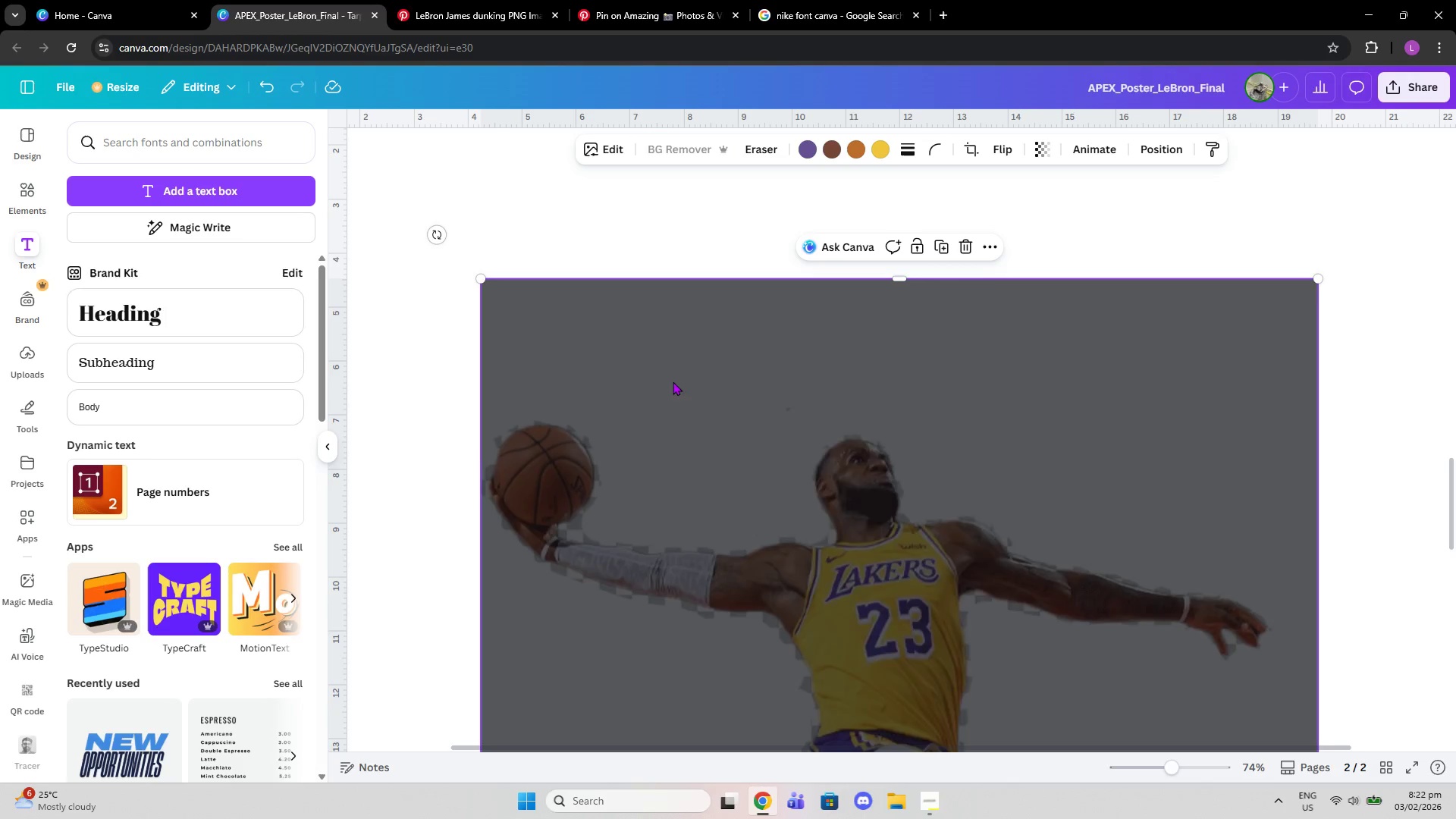 
scroll: coordinate [757, 385], scroll_direction: down, amount: 2.0
 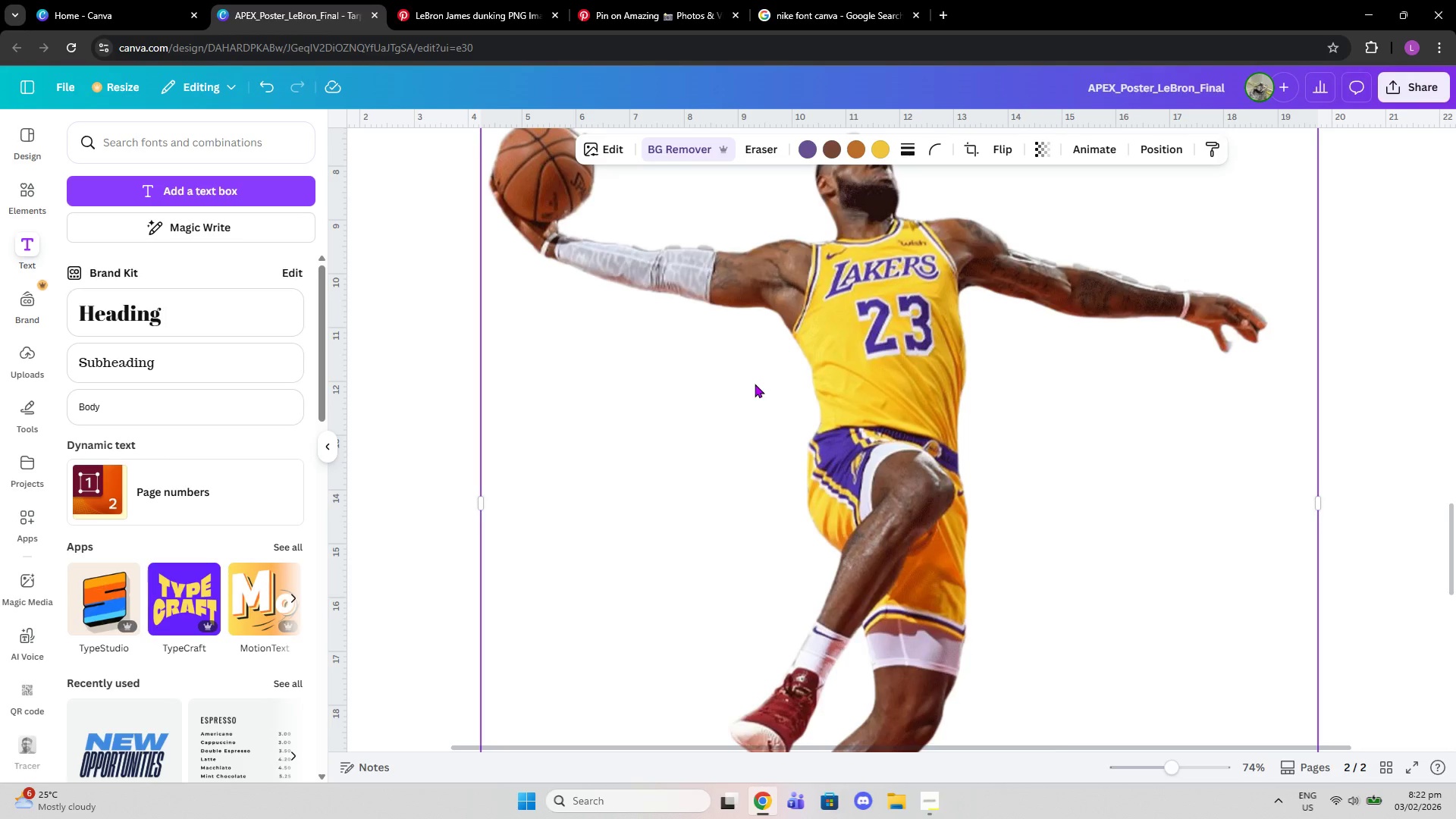 
scroll: coordinate [755, 384], scroll_direction: up, amount: 2.0
 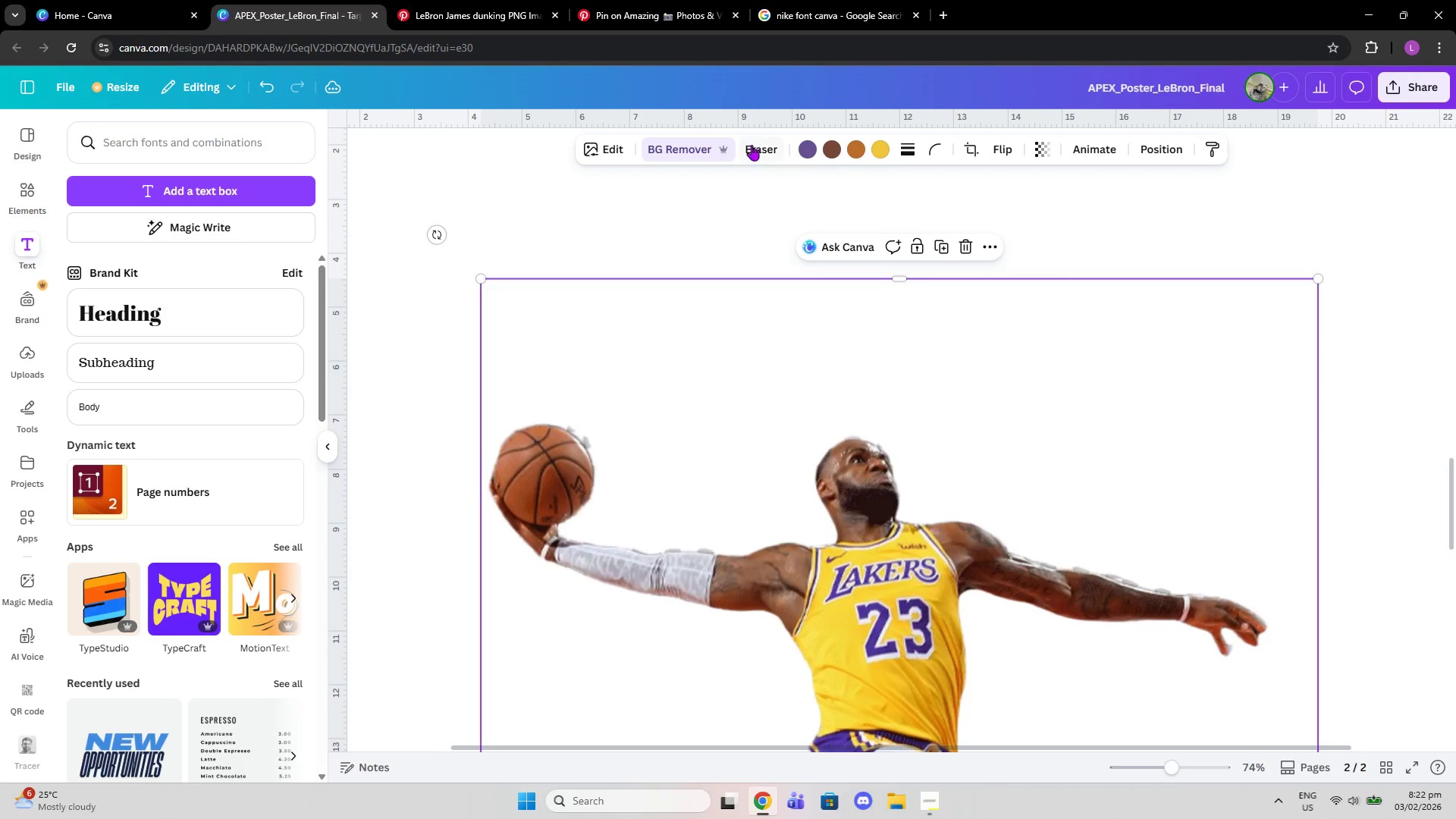 
left_click([720, 142])
 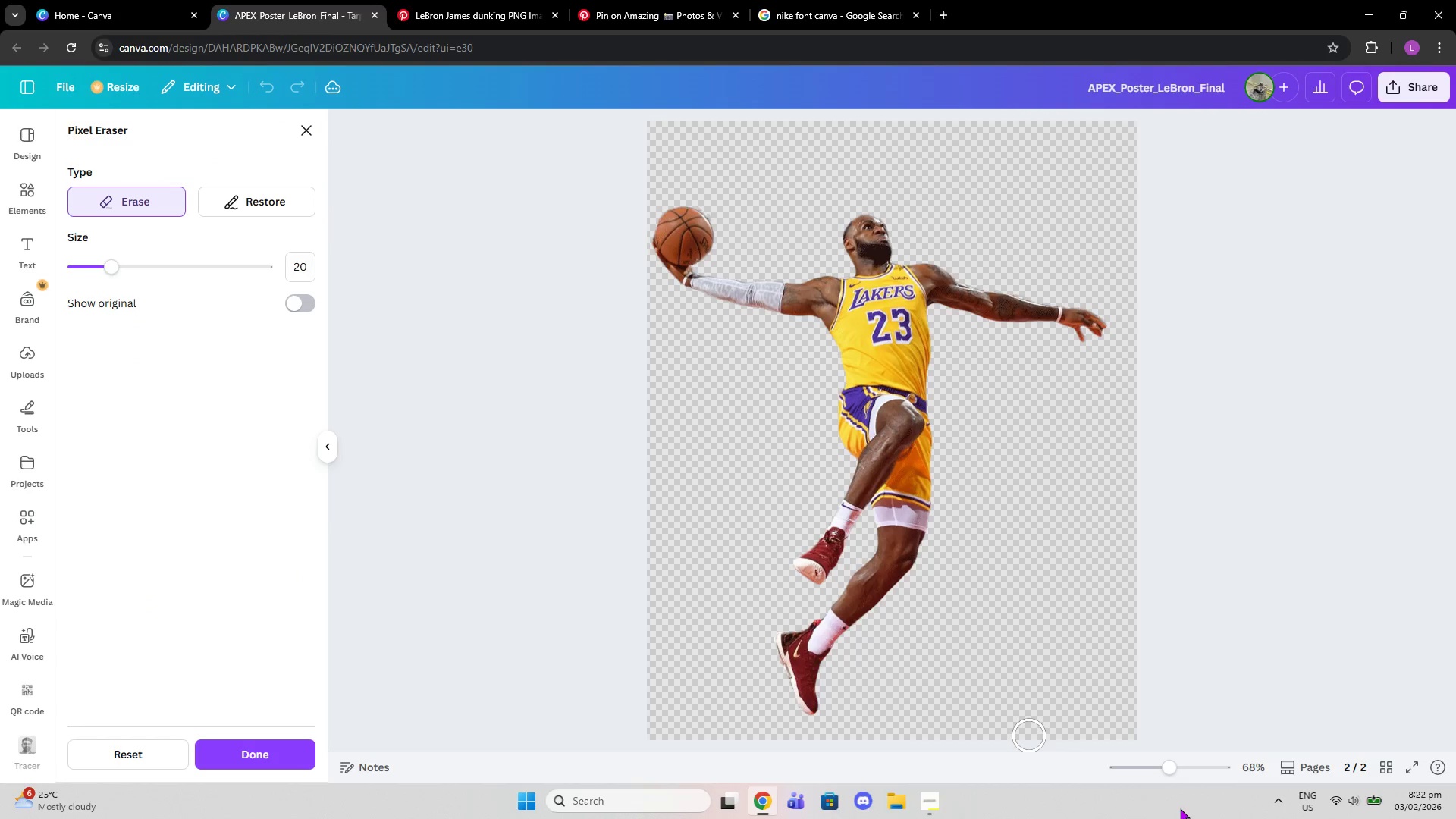 
left_click_drag(start_coordinate=[1171, 766], to_coordinate=[1206, 770])
 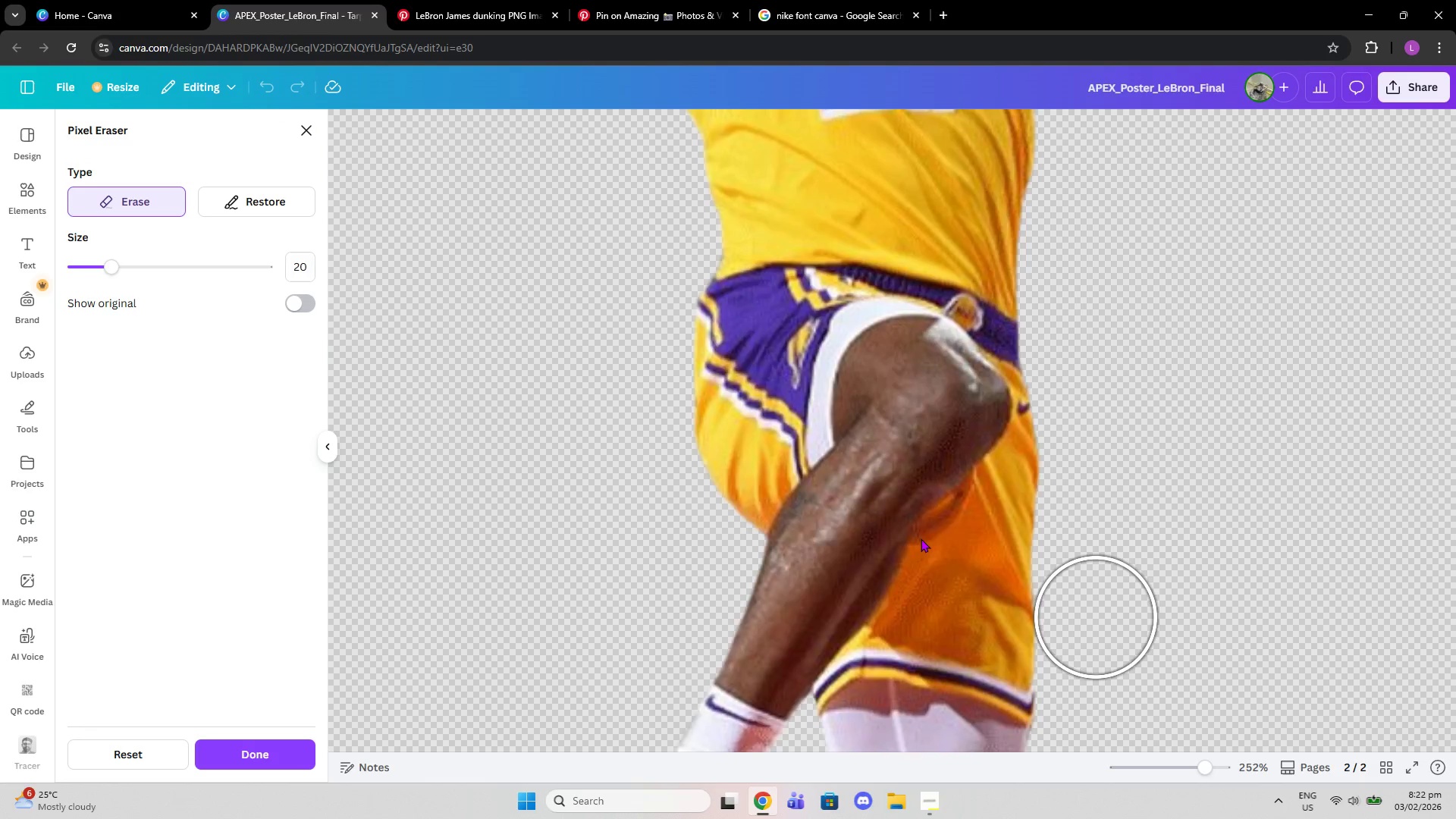 
scroll: coordinate [775, 460], scroll_direction: up, amount: 5.0
 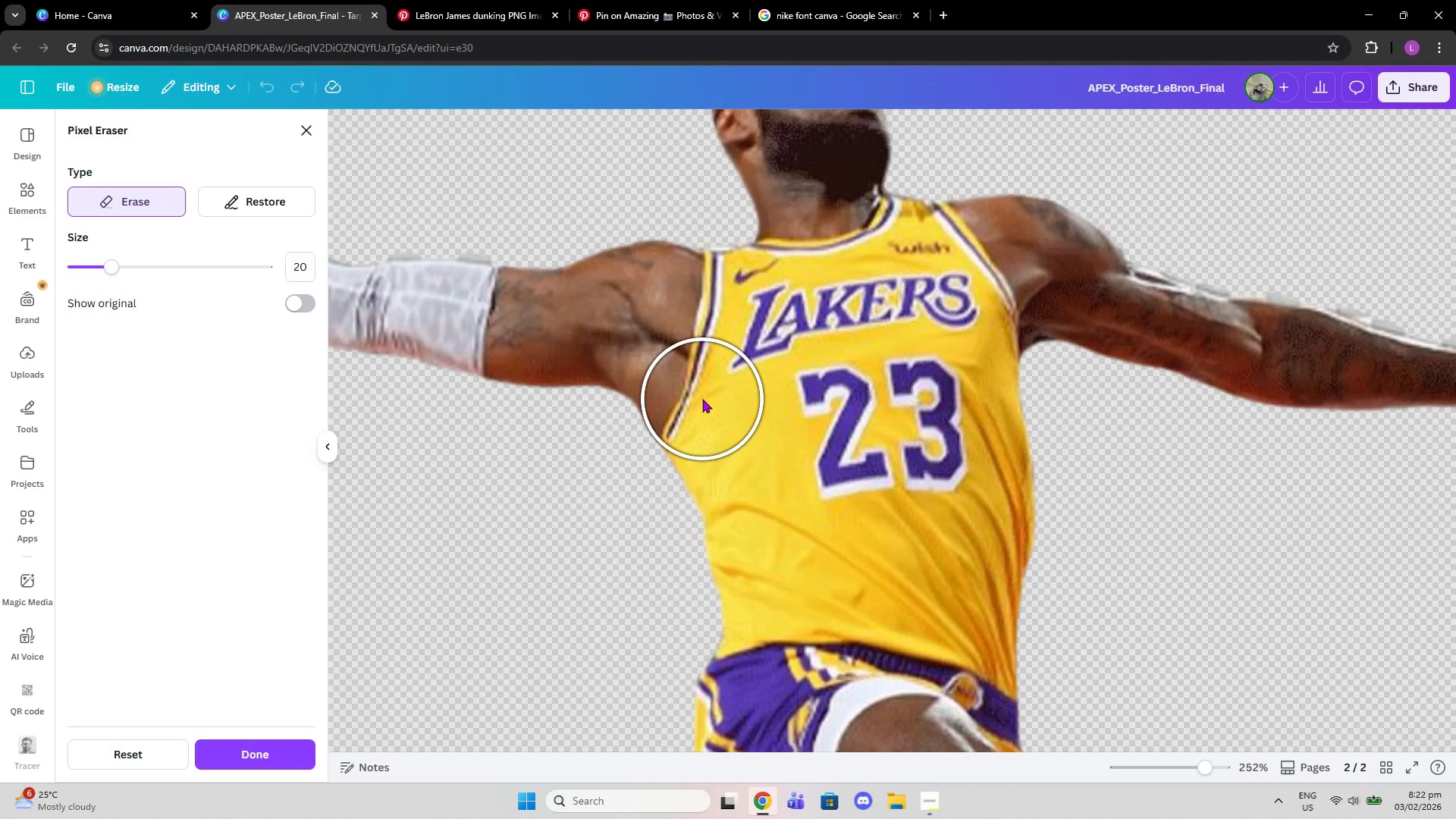 
scroll: coordinate [882, 563], scroll_direction: down, amount: 15.0
 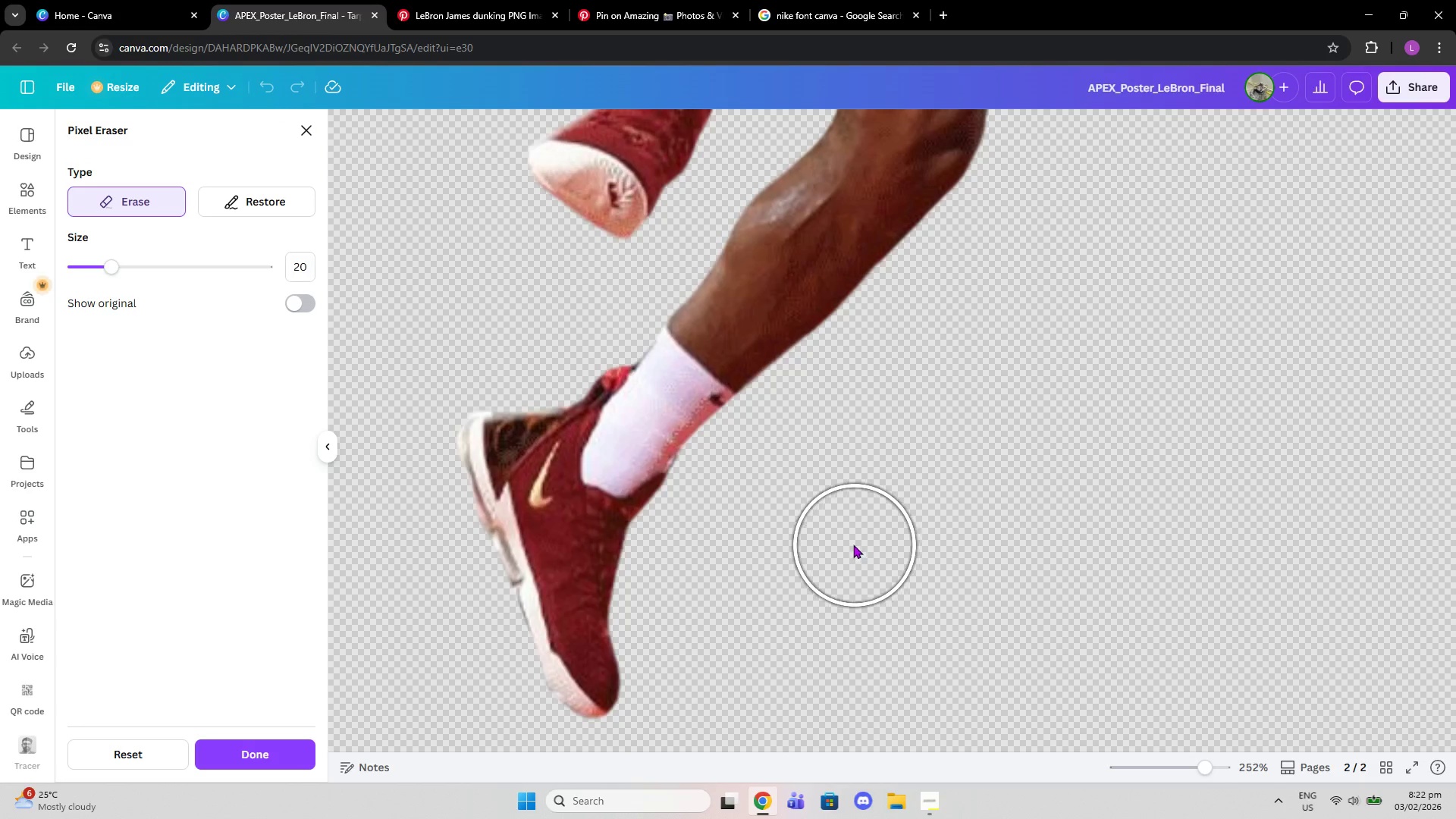 
scroll: coordinate [817, 525], scroll_direction: up, amount: 20.0
 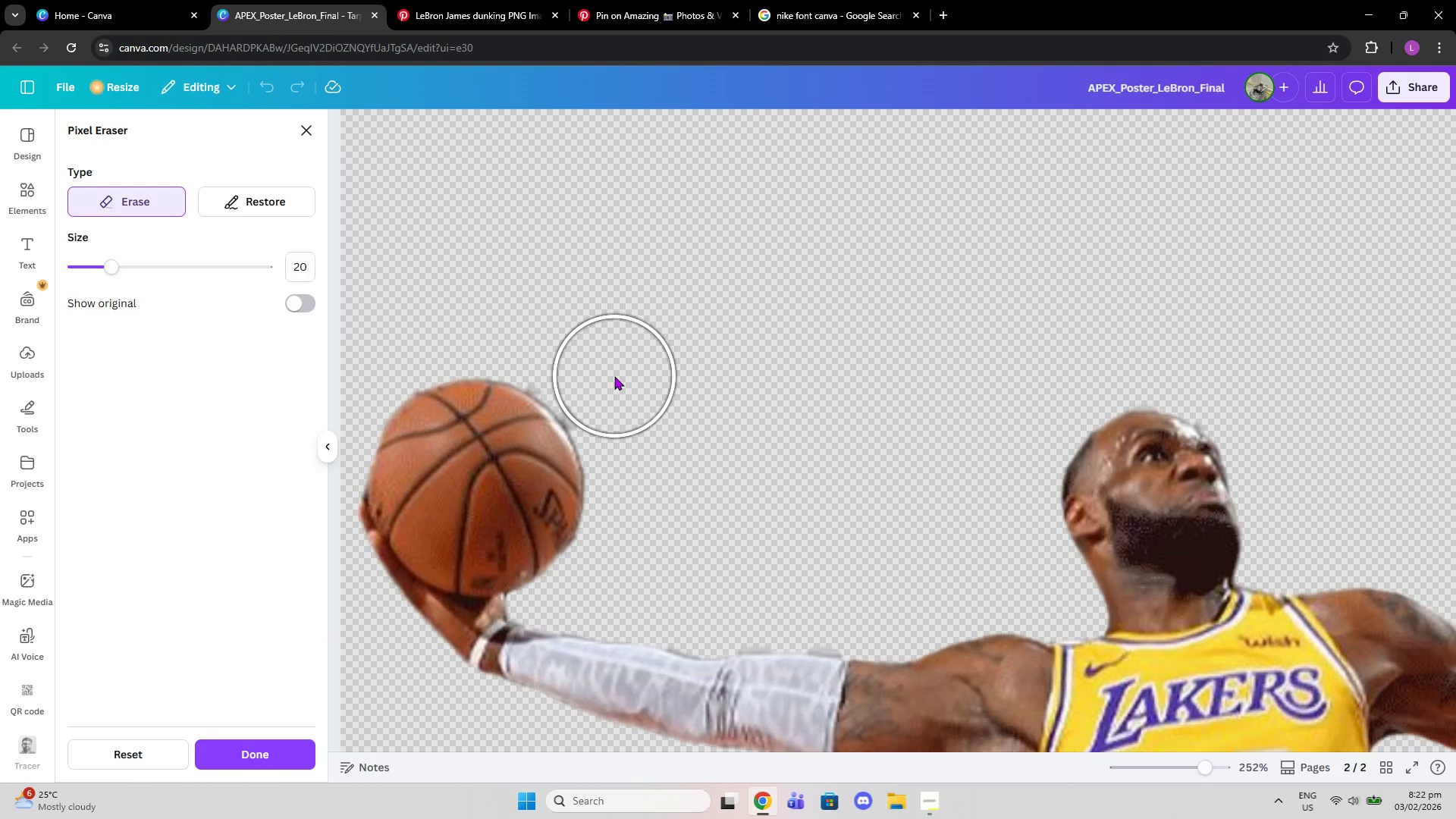 
left_click([612, 381])
 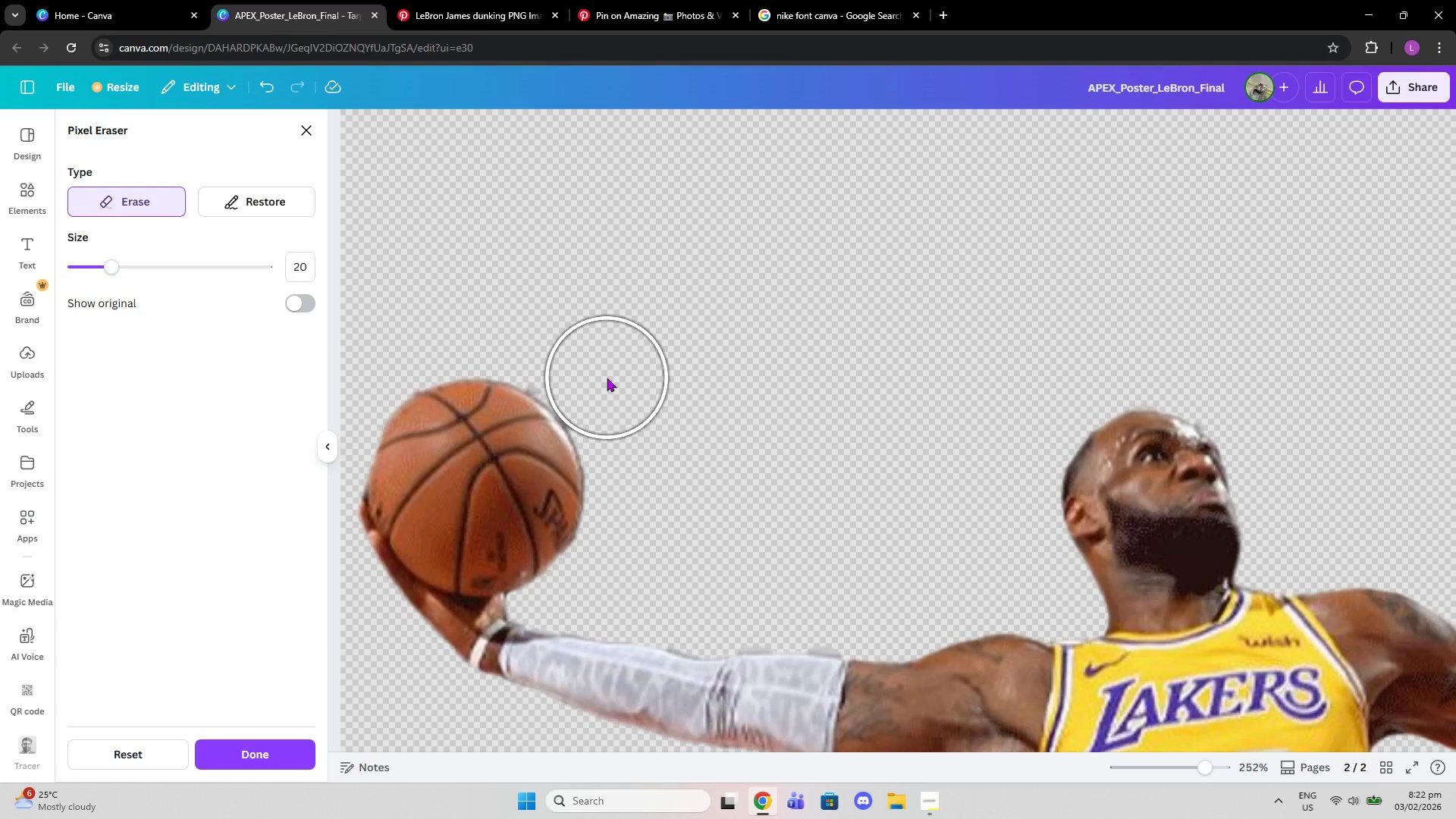 
left_click([607, 378])
 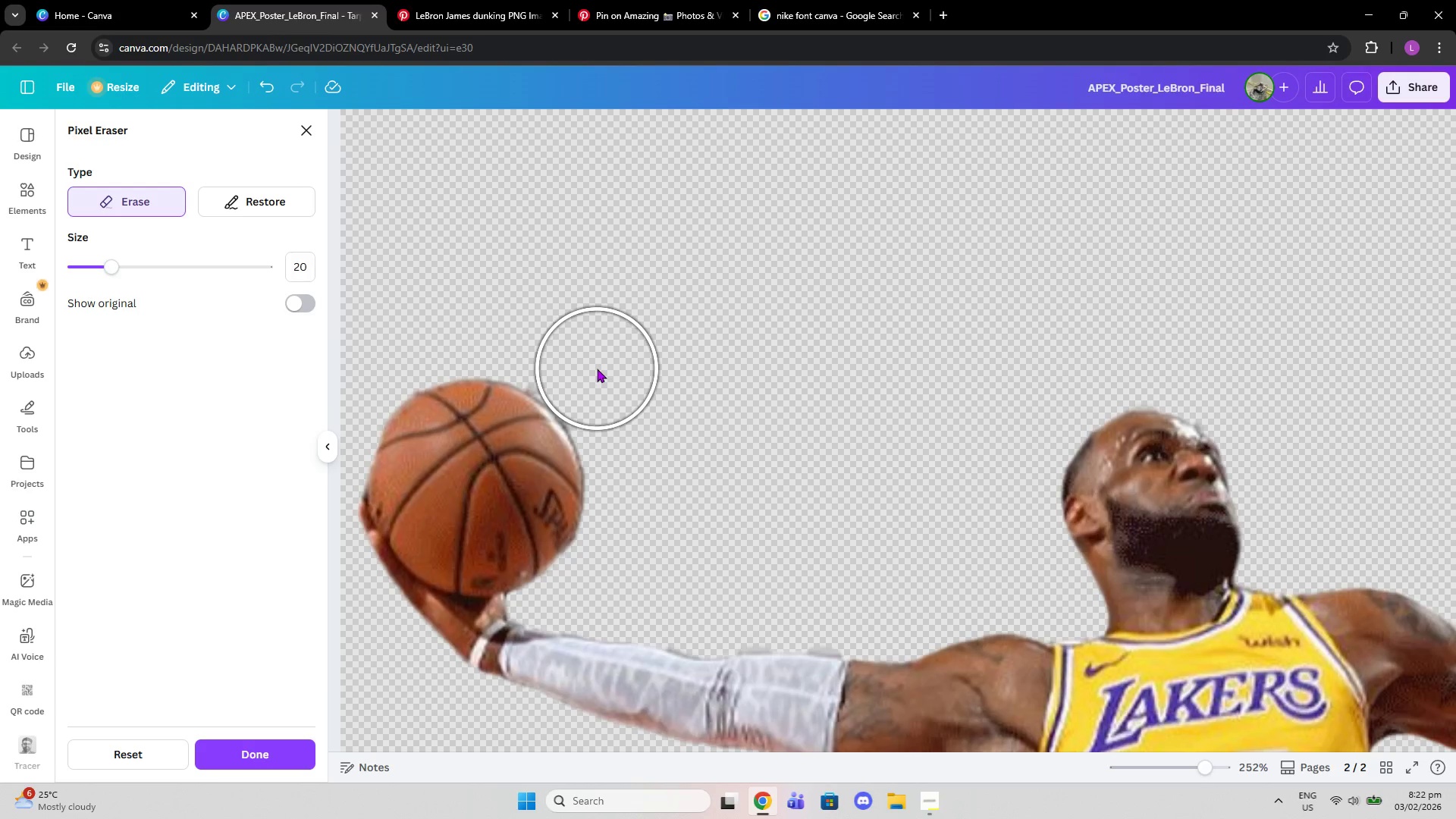 
left_click([597, 369])
 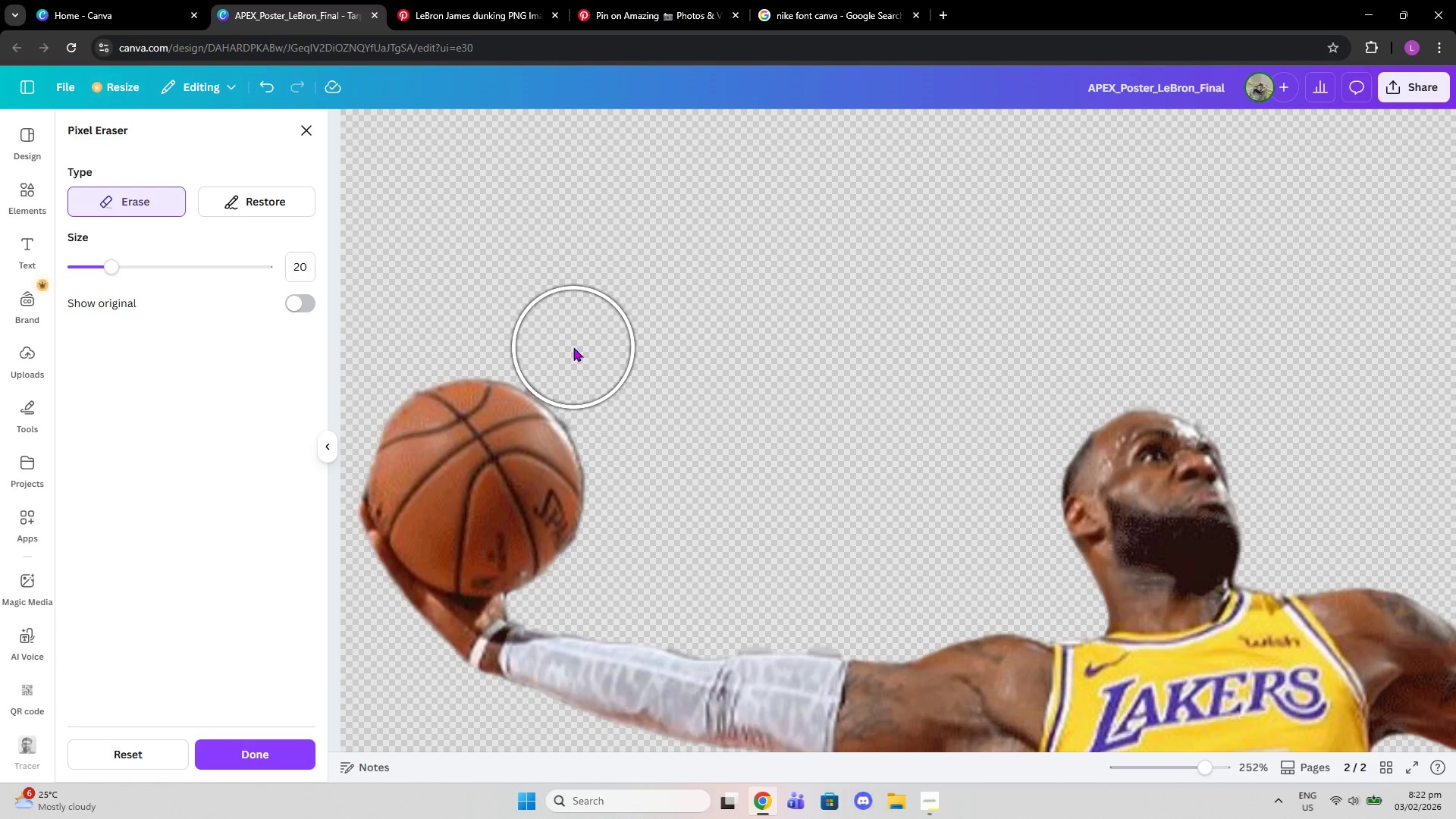 
left_click([573, 347])
 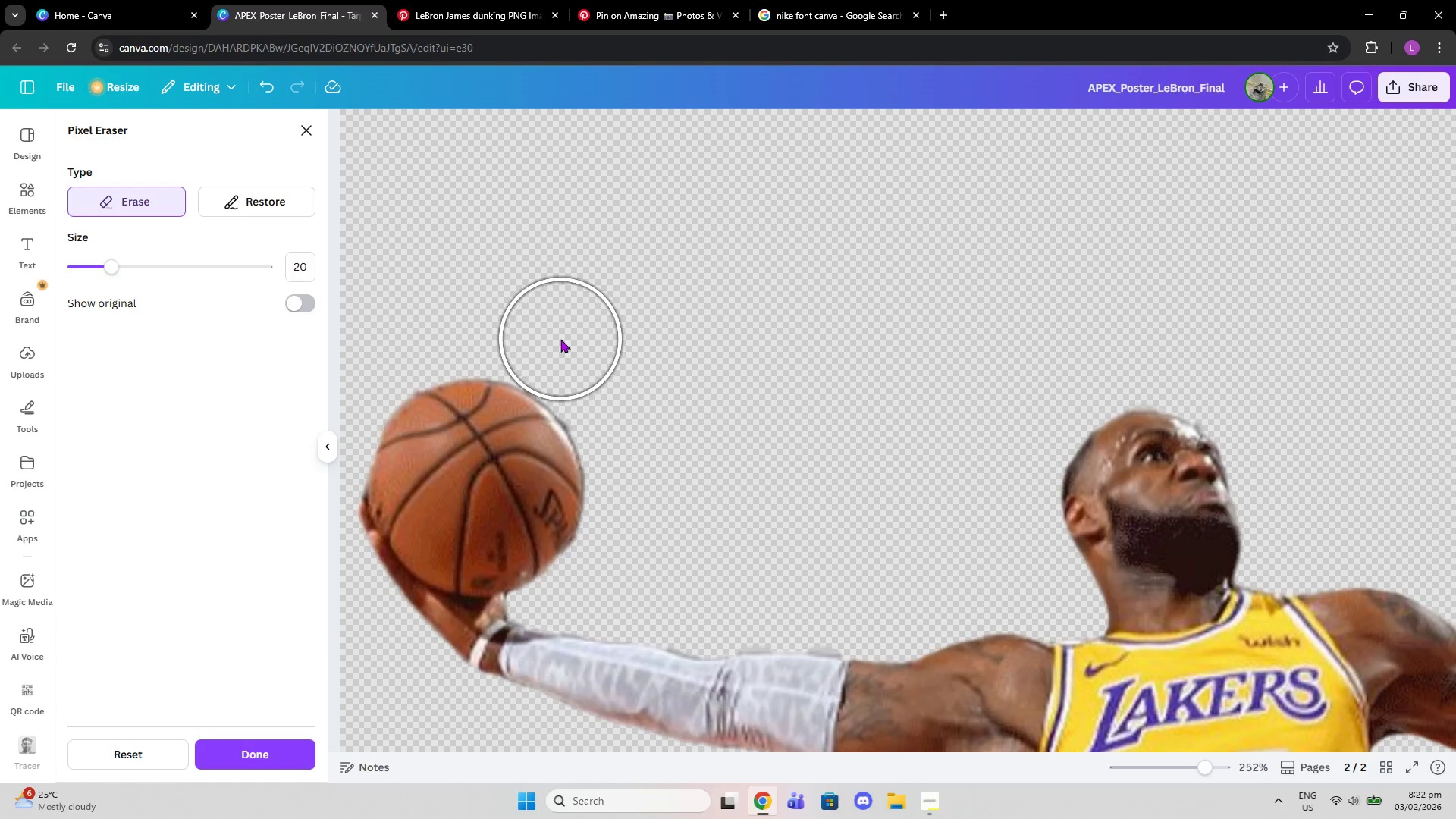 
left_click([560, 339])
 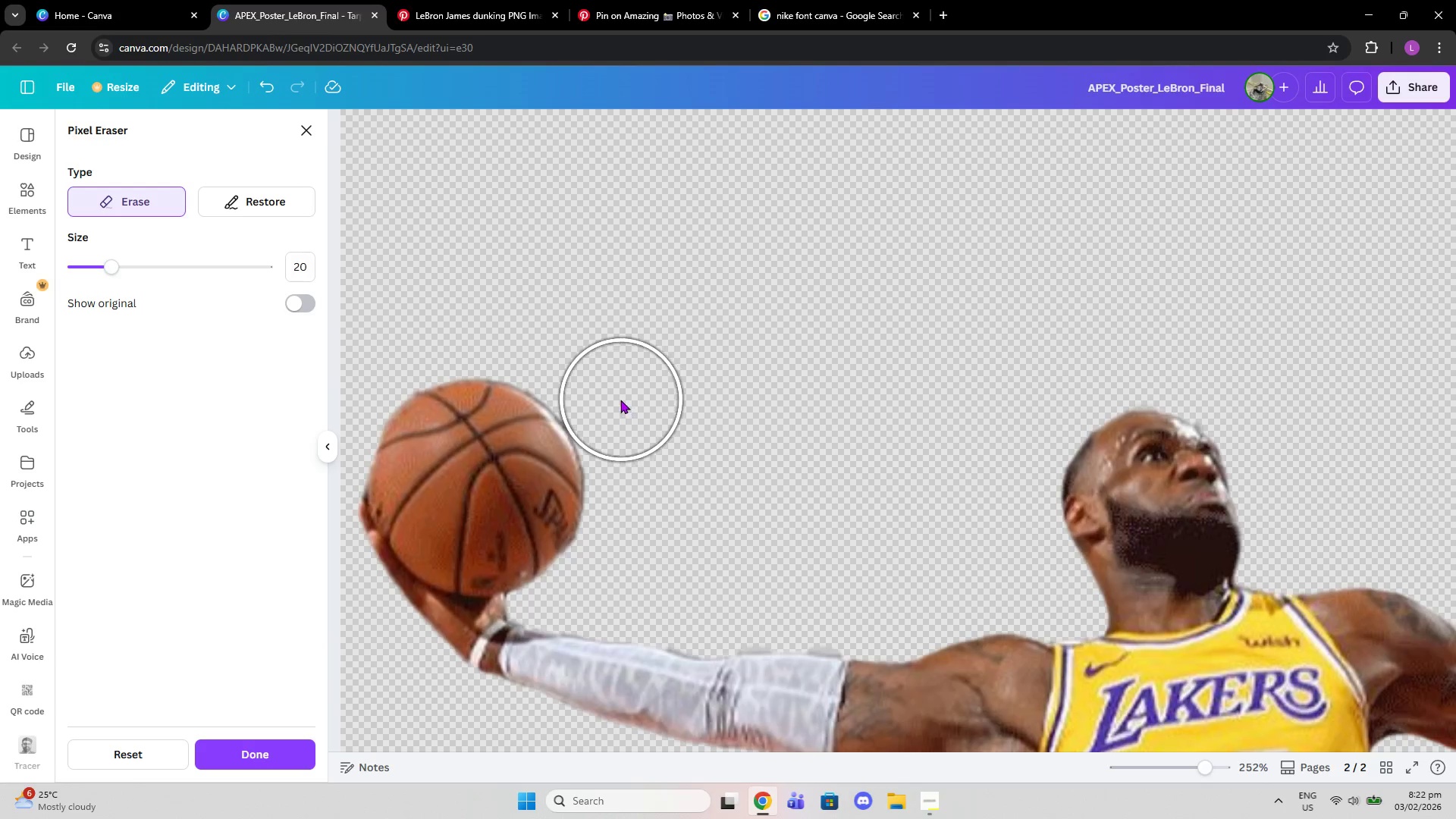 
left_click([620, 400])
 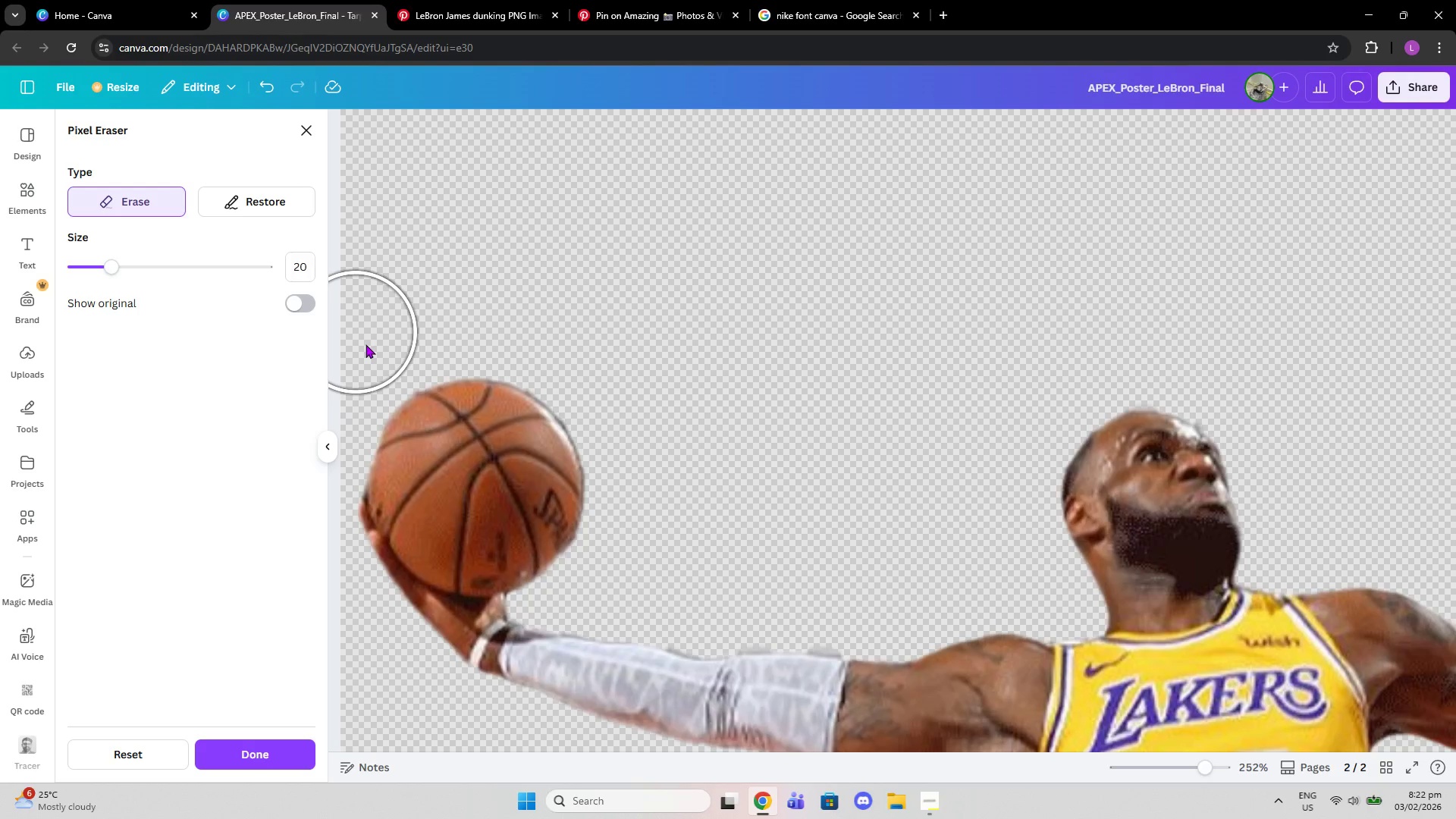 
left_click([372, 347])
 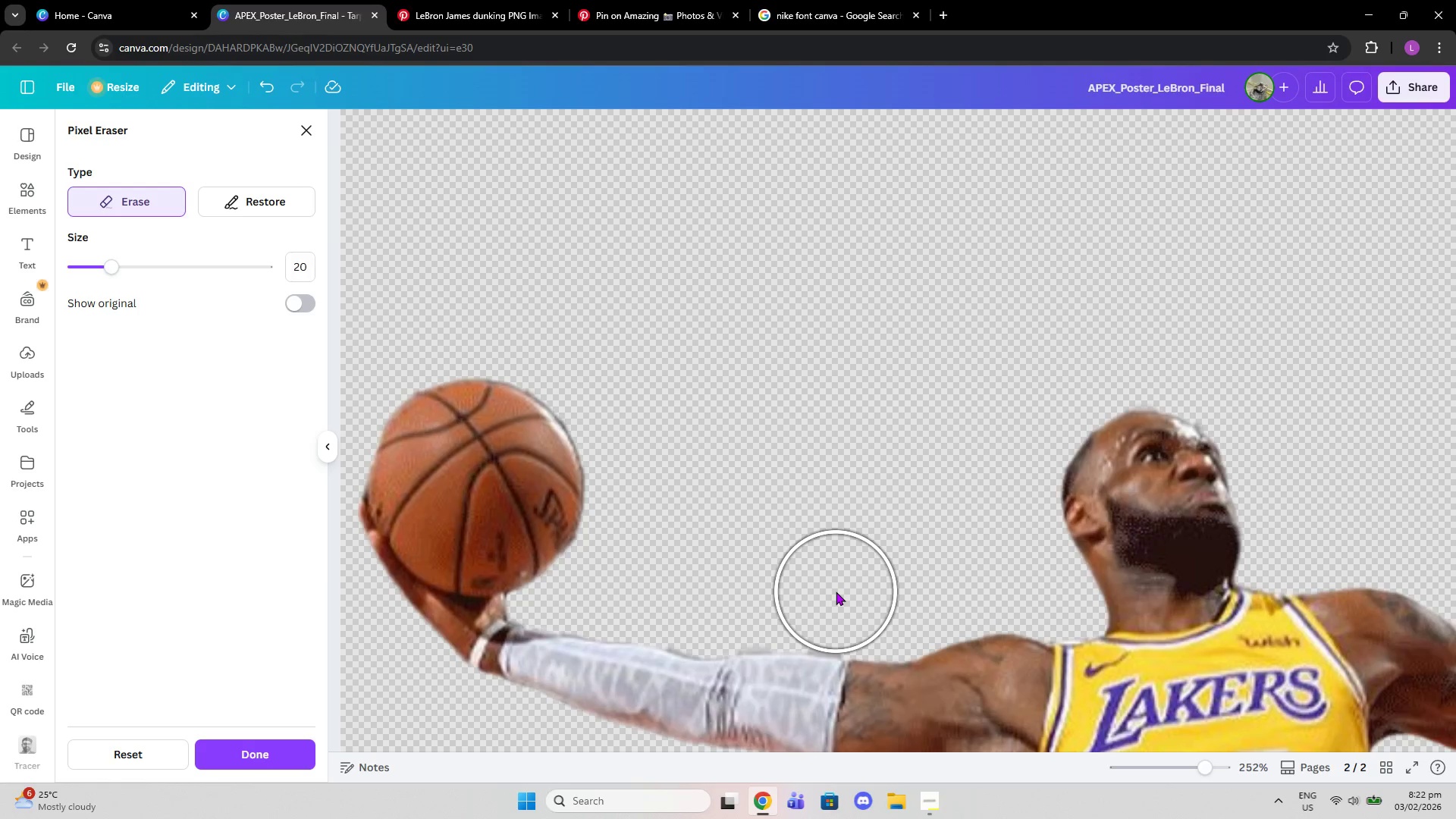 
left_click([838, 595])
 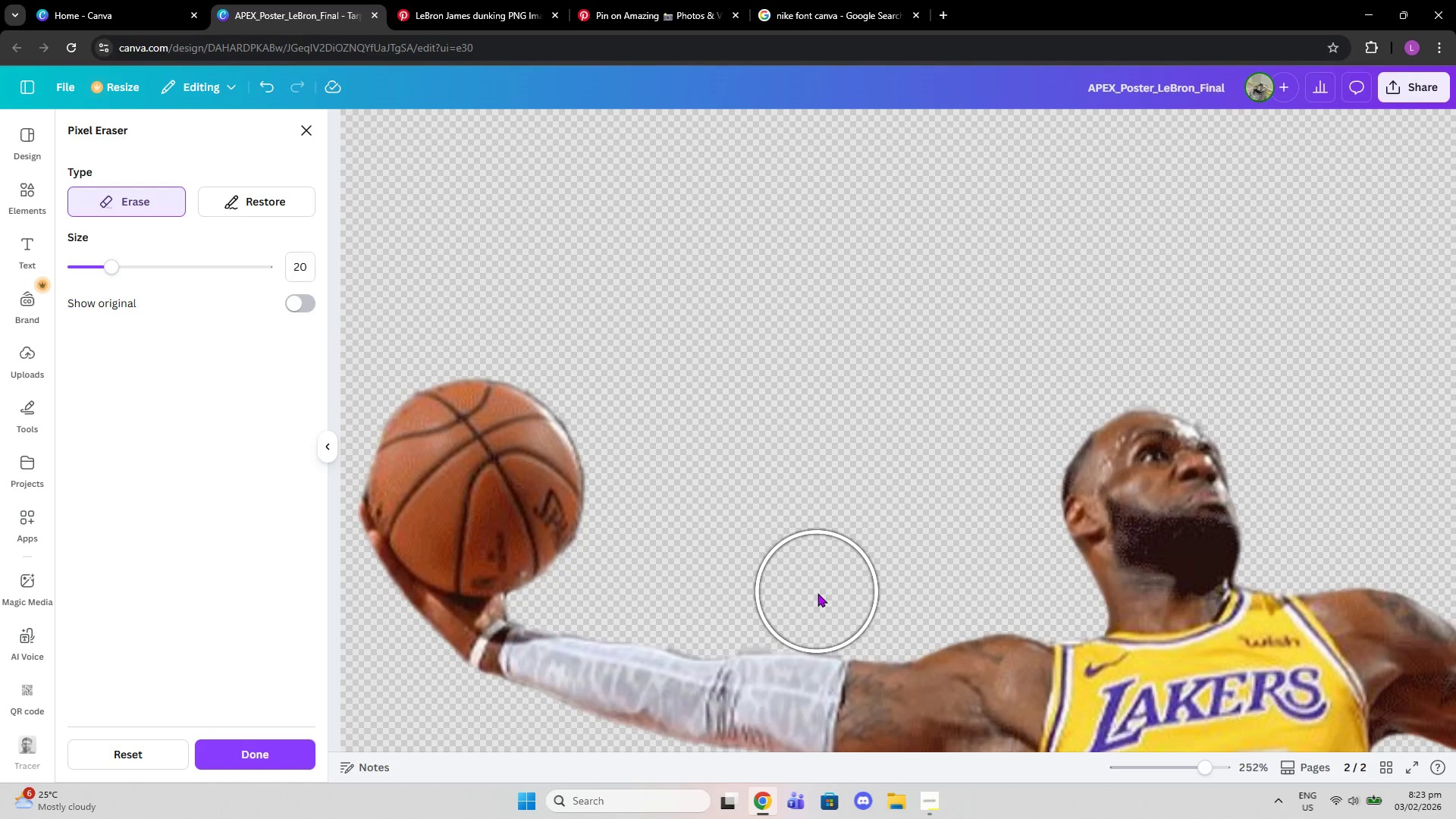 
left_click([817, 594])
 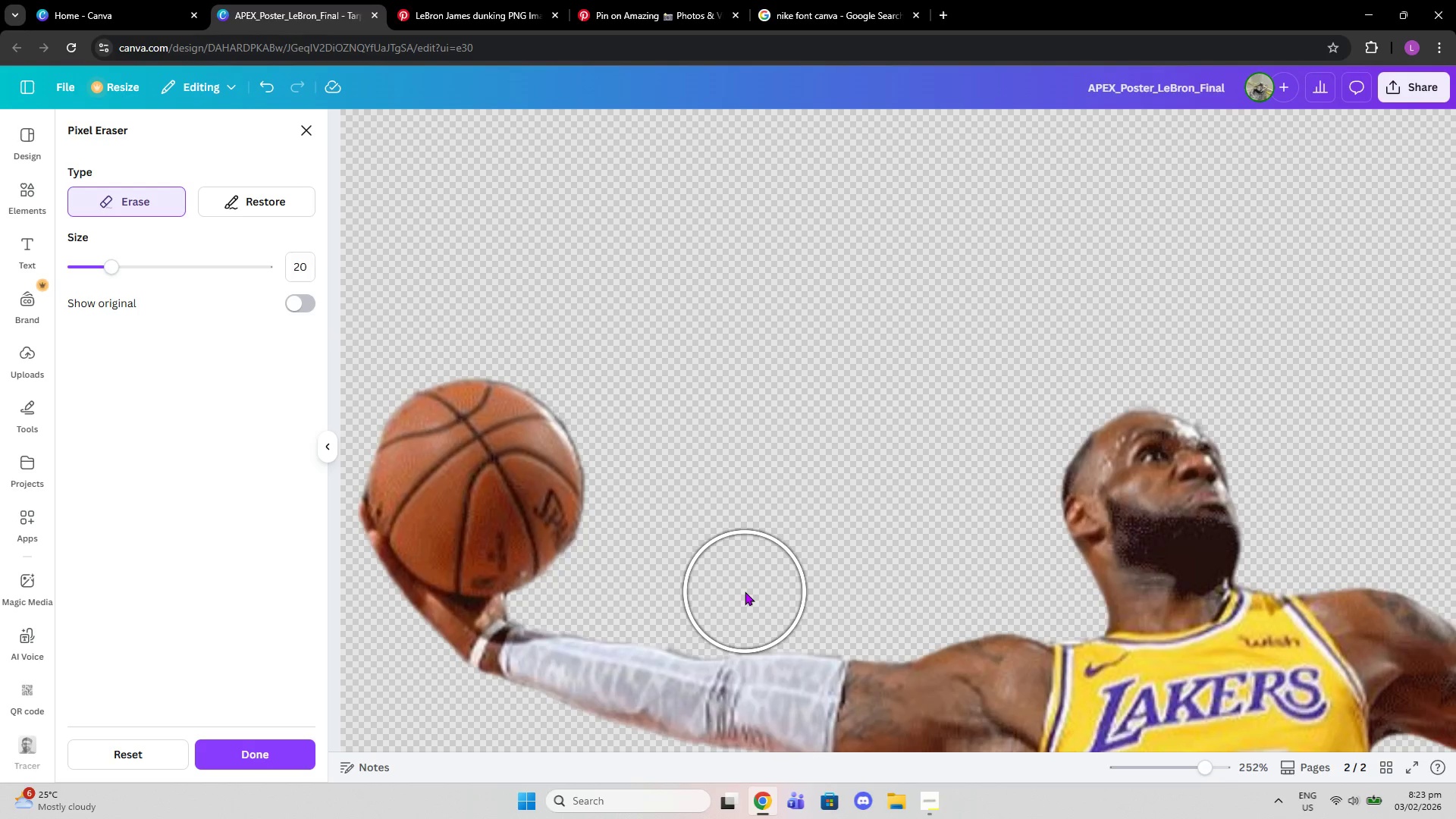 
left_click([745, 592])
 